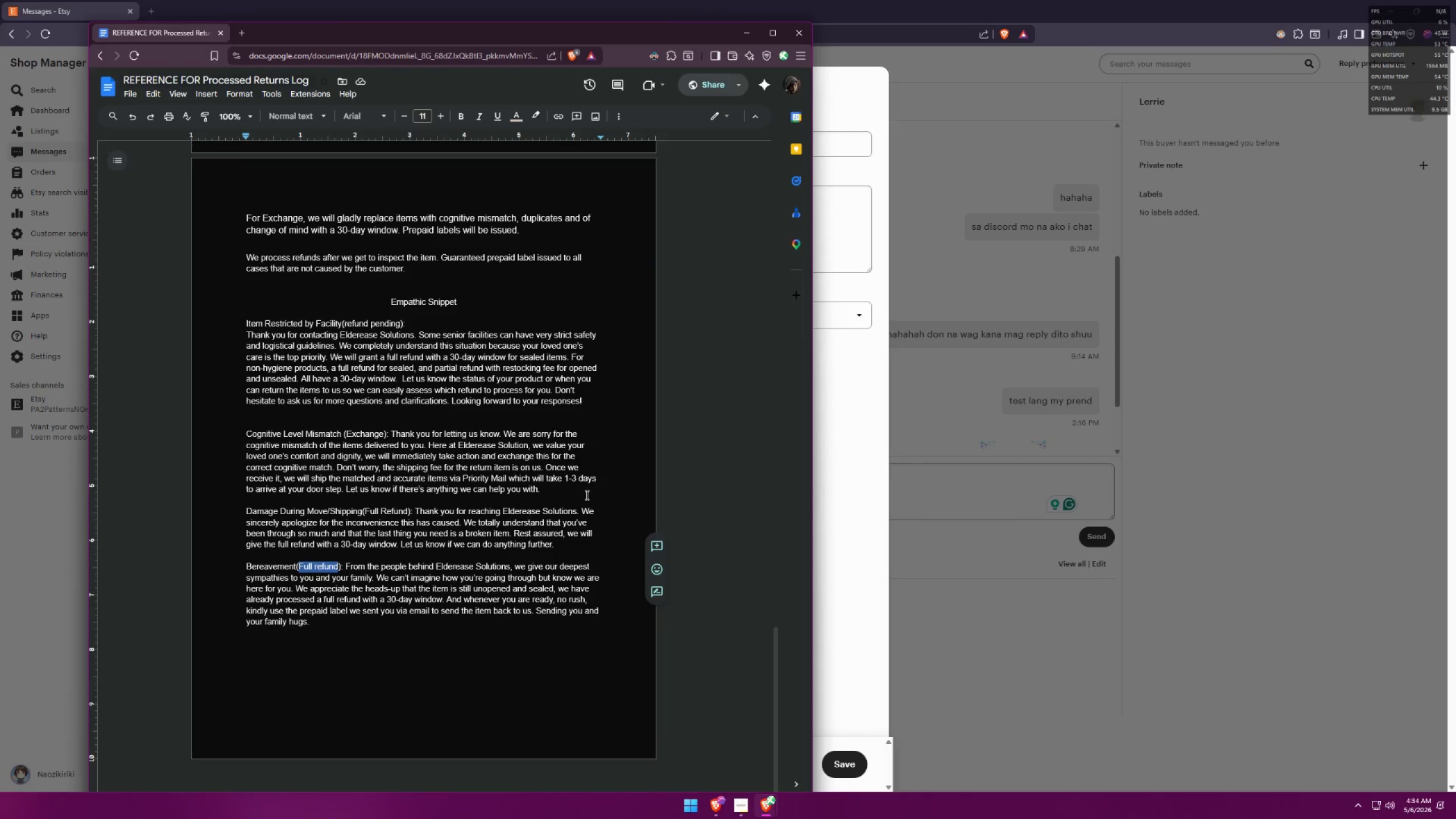 
key(Alt+Tab)
 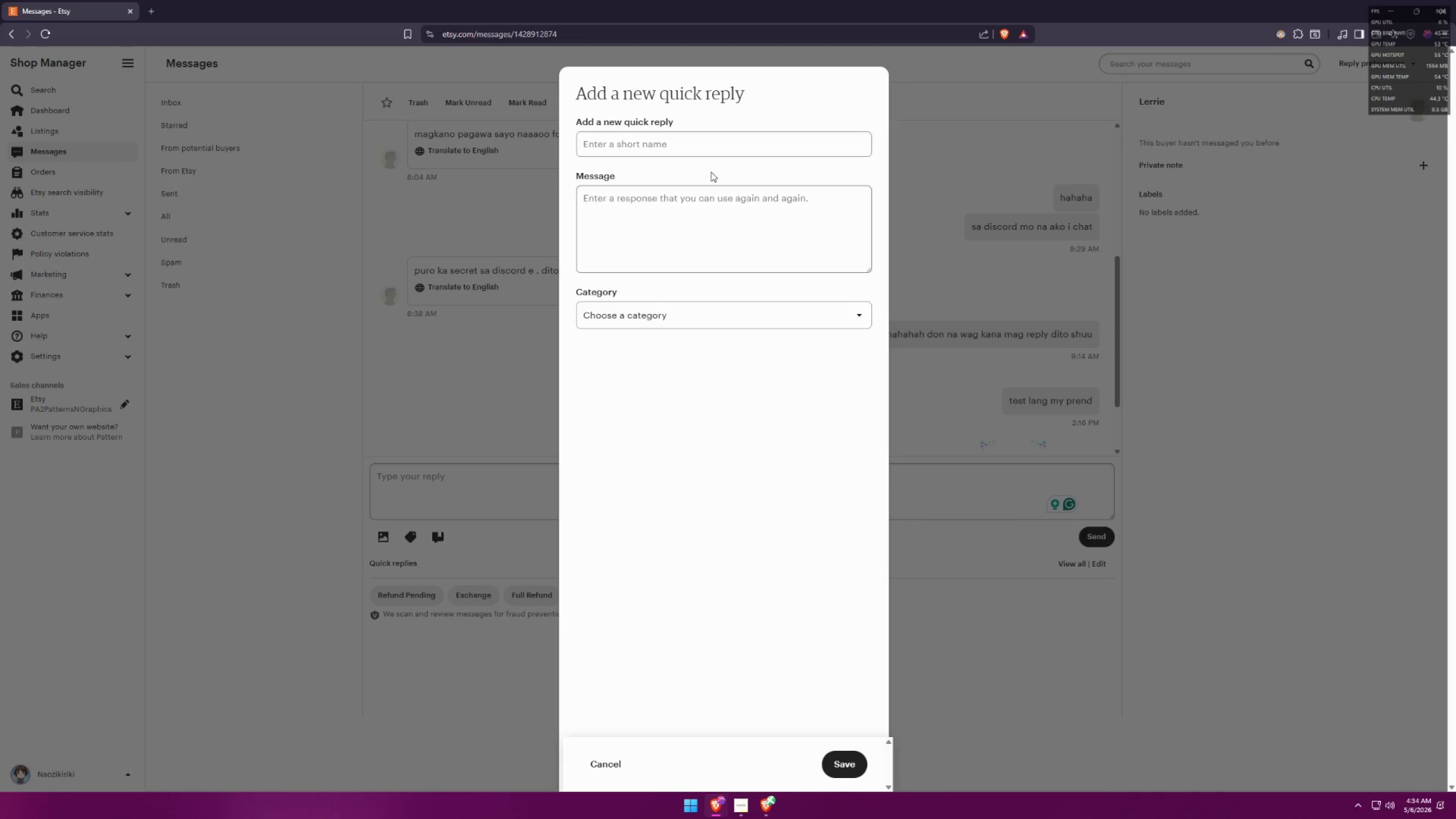 
double_click([698, 140])
 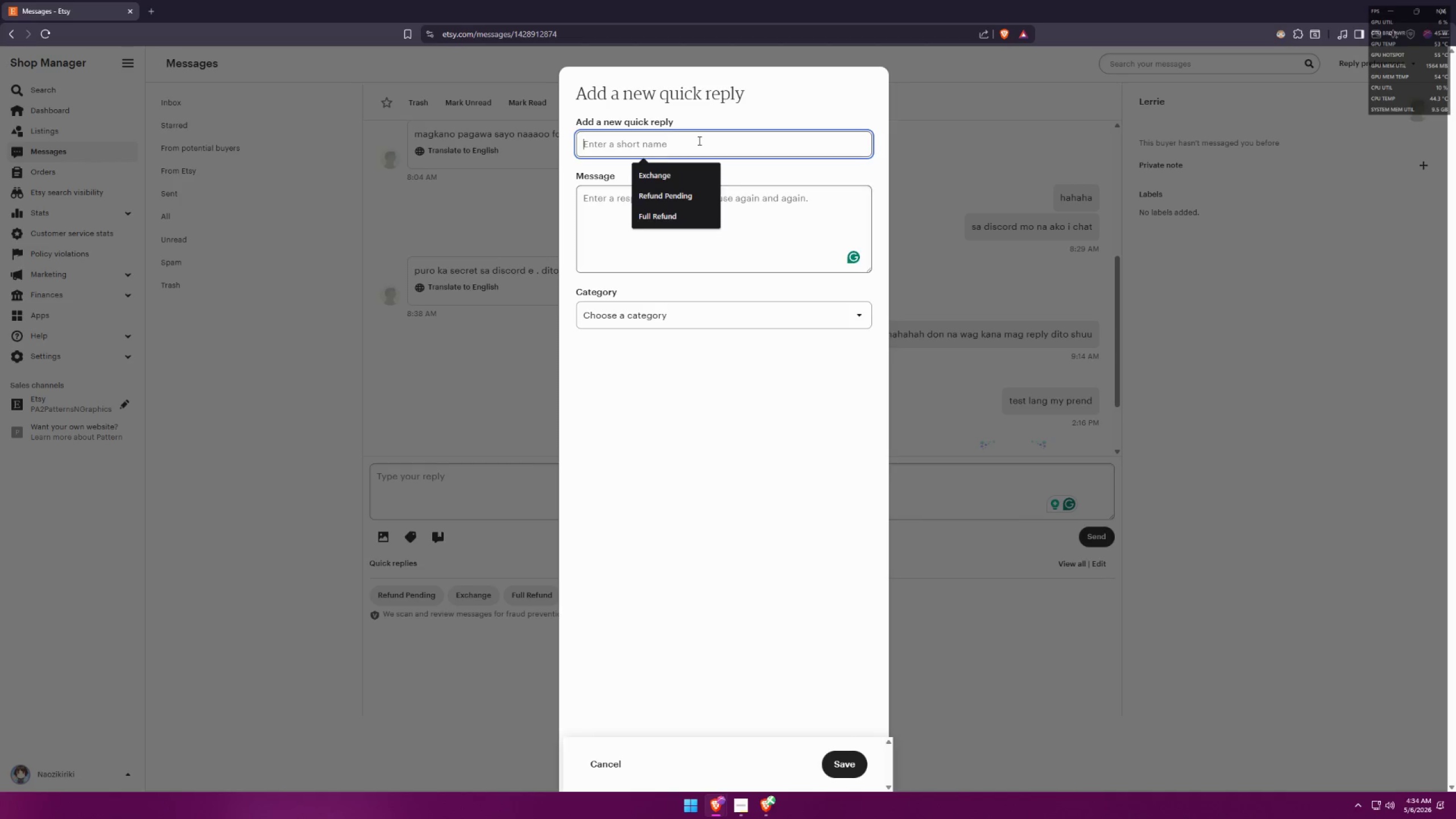 
key(Control+ControlLeft)
 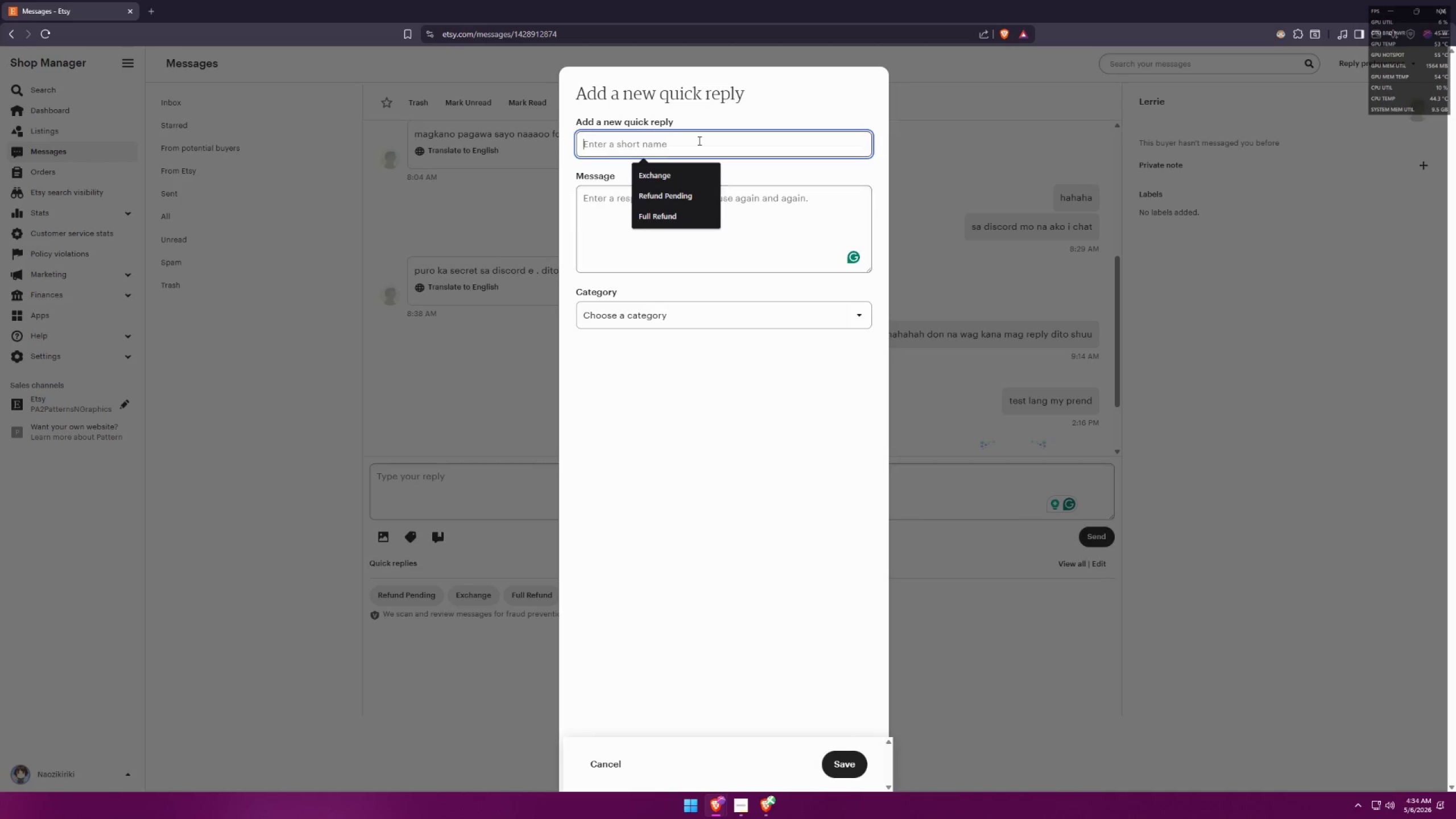 
key(Control+V)
 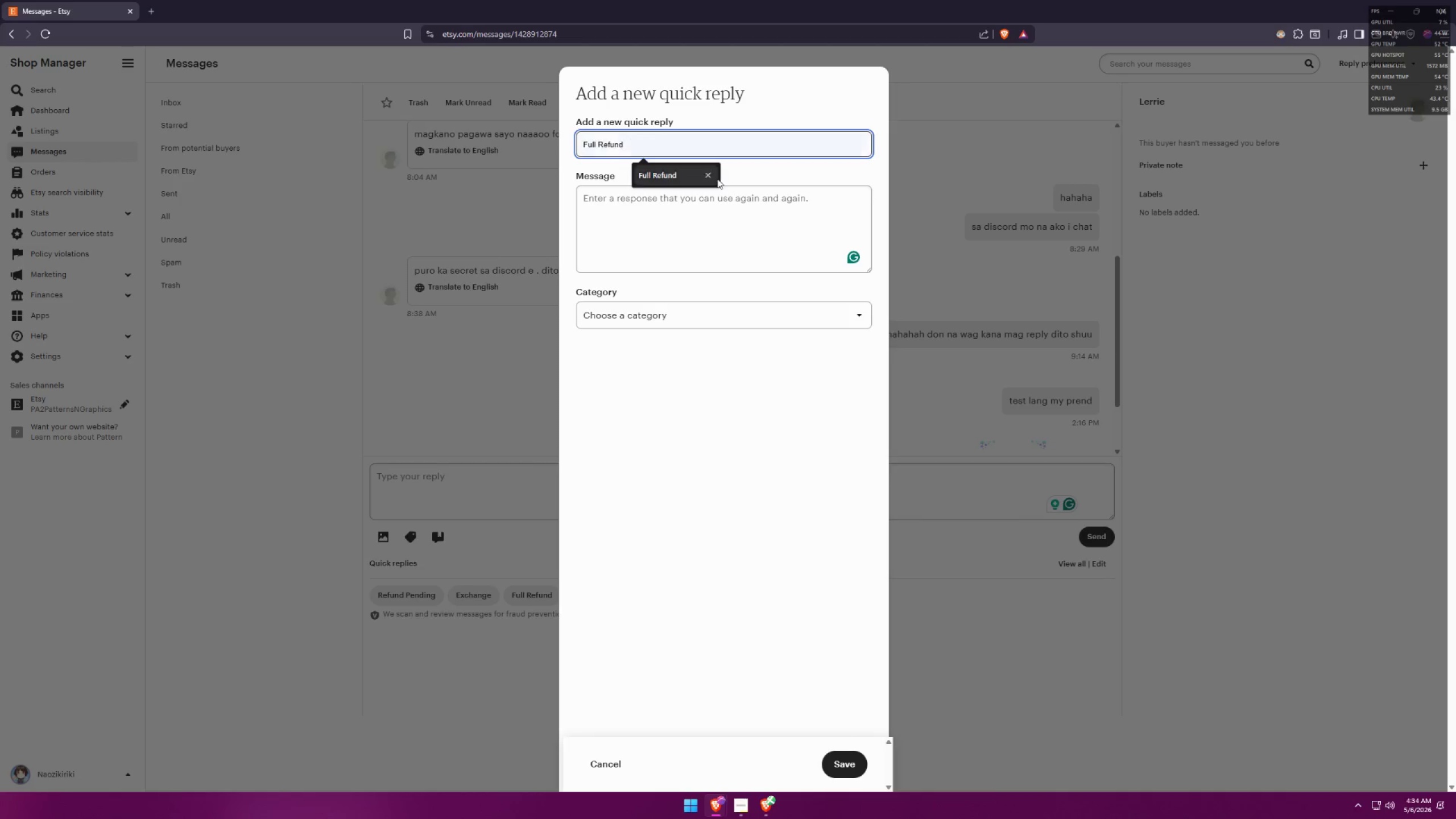 
key(Alt+AltLeft)
 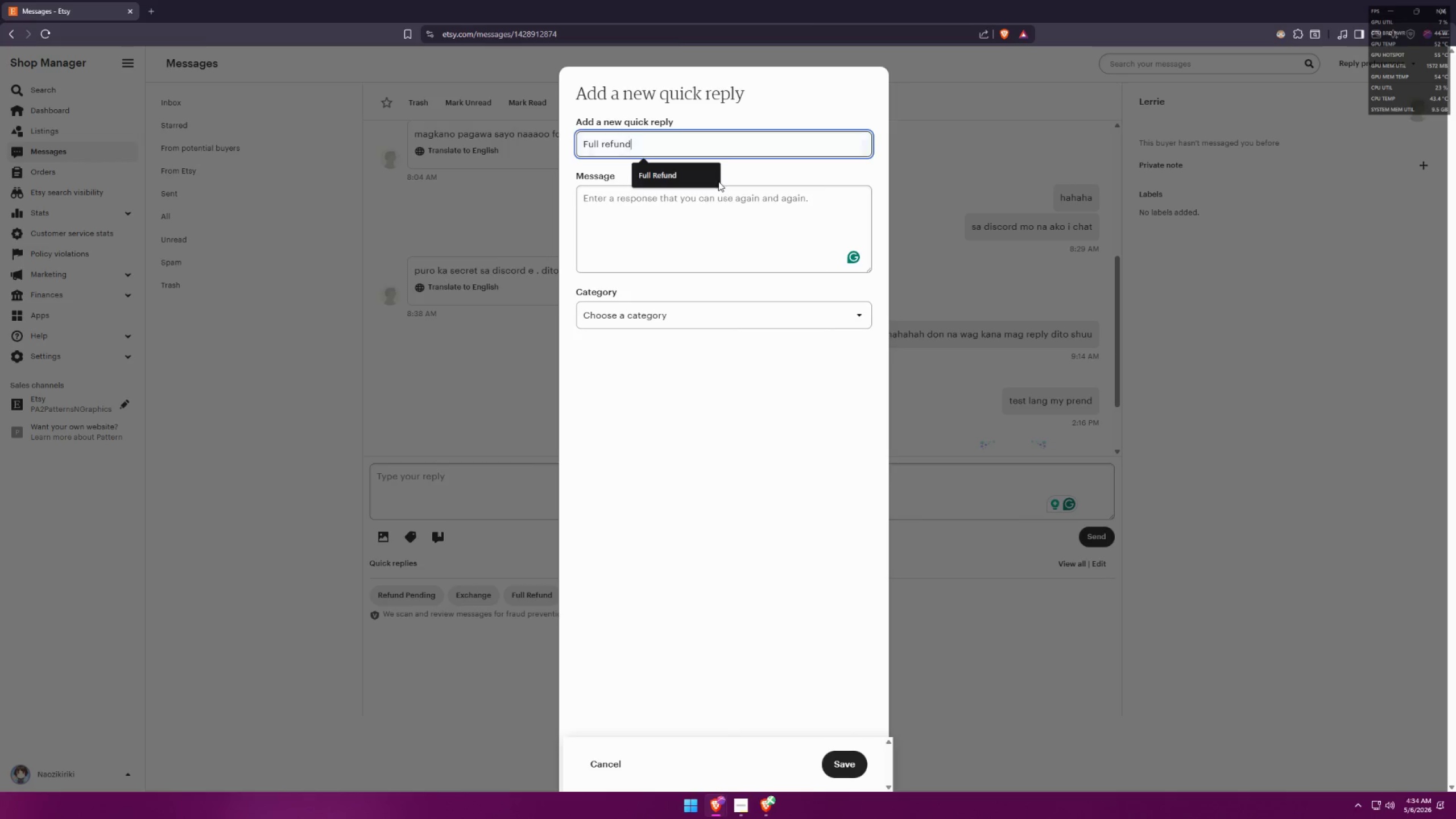 
key(Alt+Tab)
 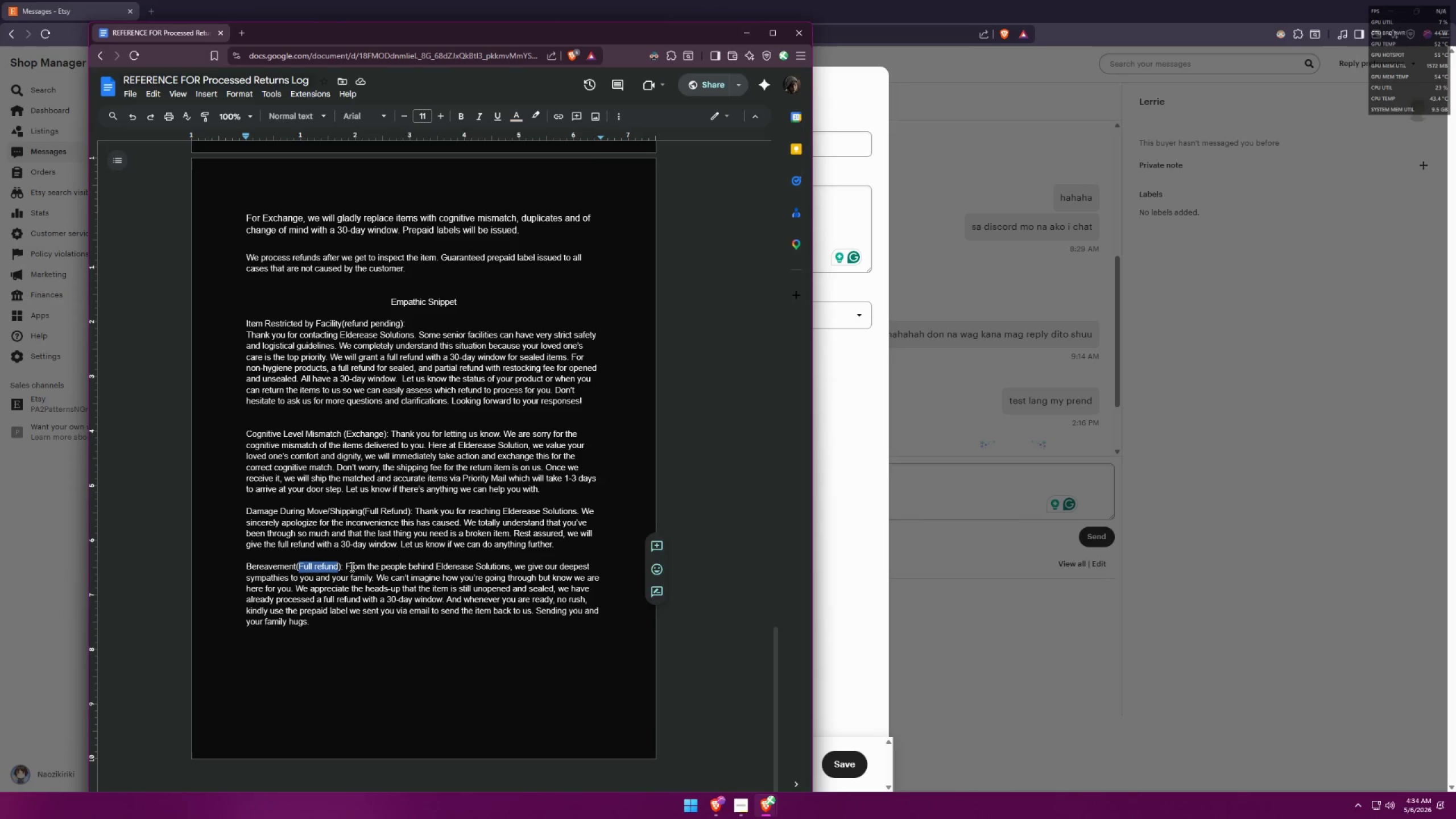 
left_click_drag(start_coordinate=[348, 566], to_coordinate=[344, 621])
 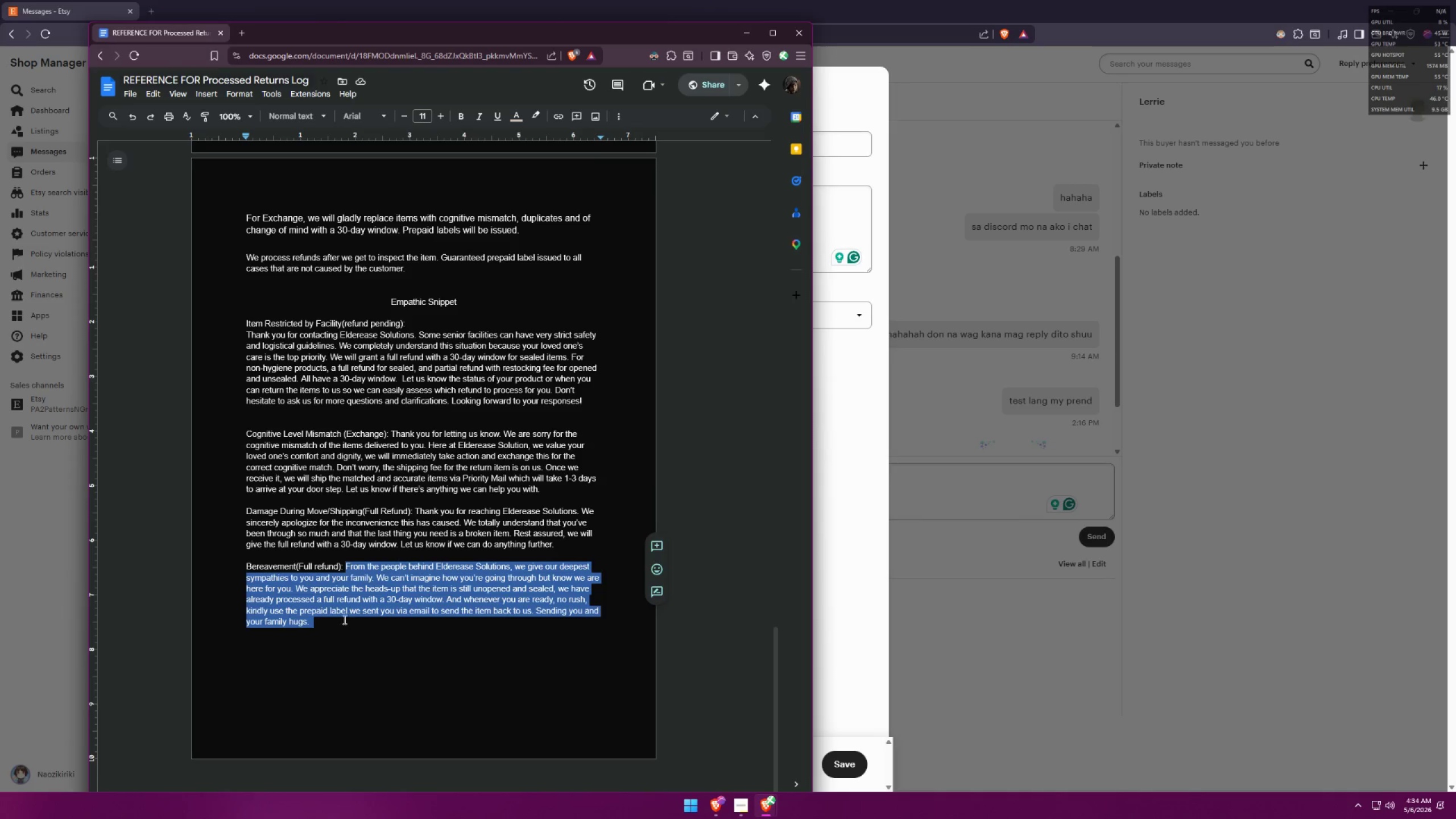 
key(Control+ControlLeft)
 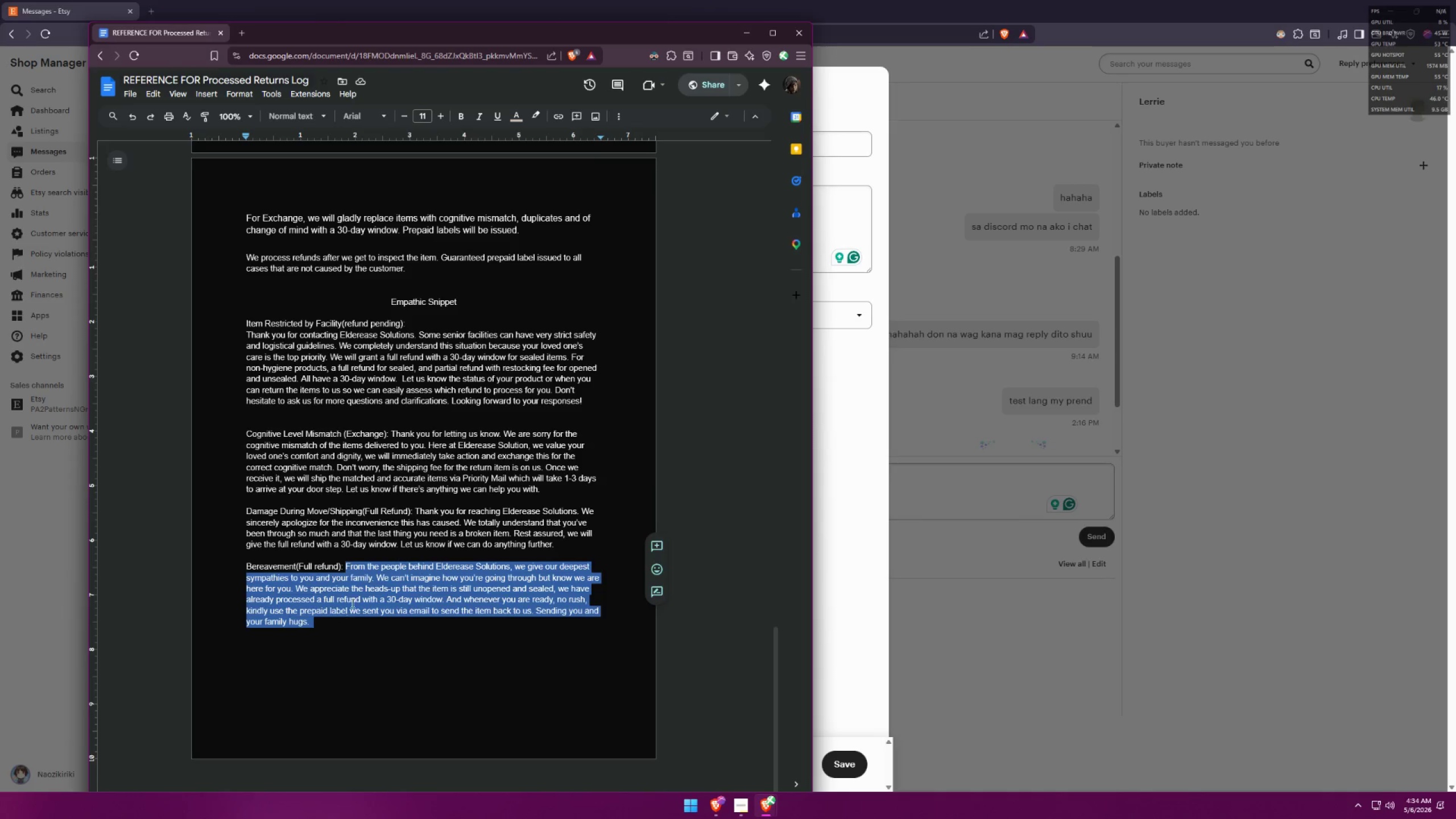 
key(Control+C)
 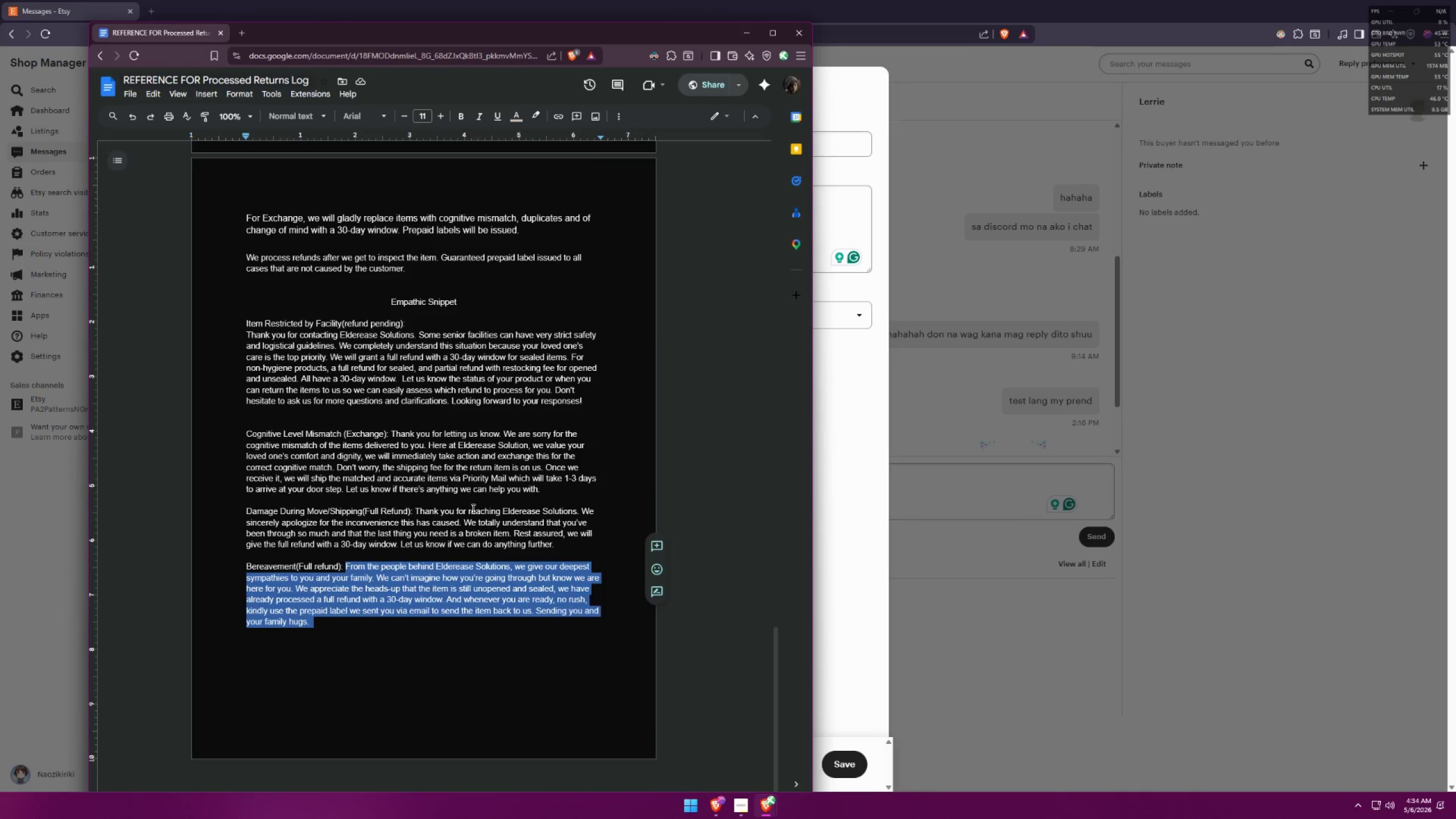 
key(Alt+AltLeft)
 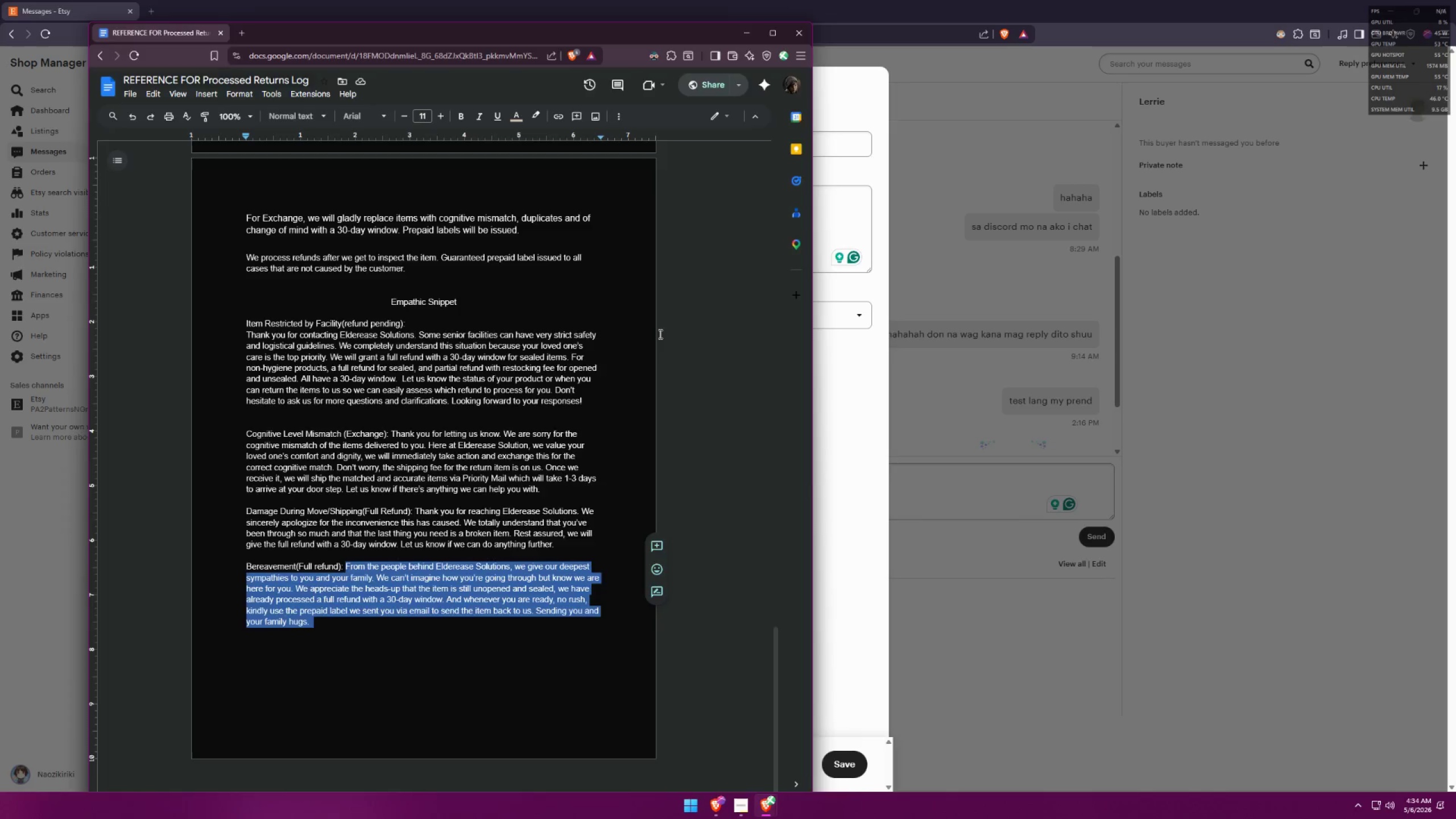 
key(Alt+Tab)
 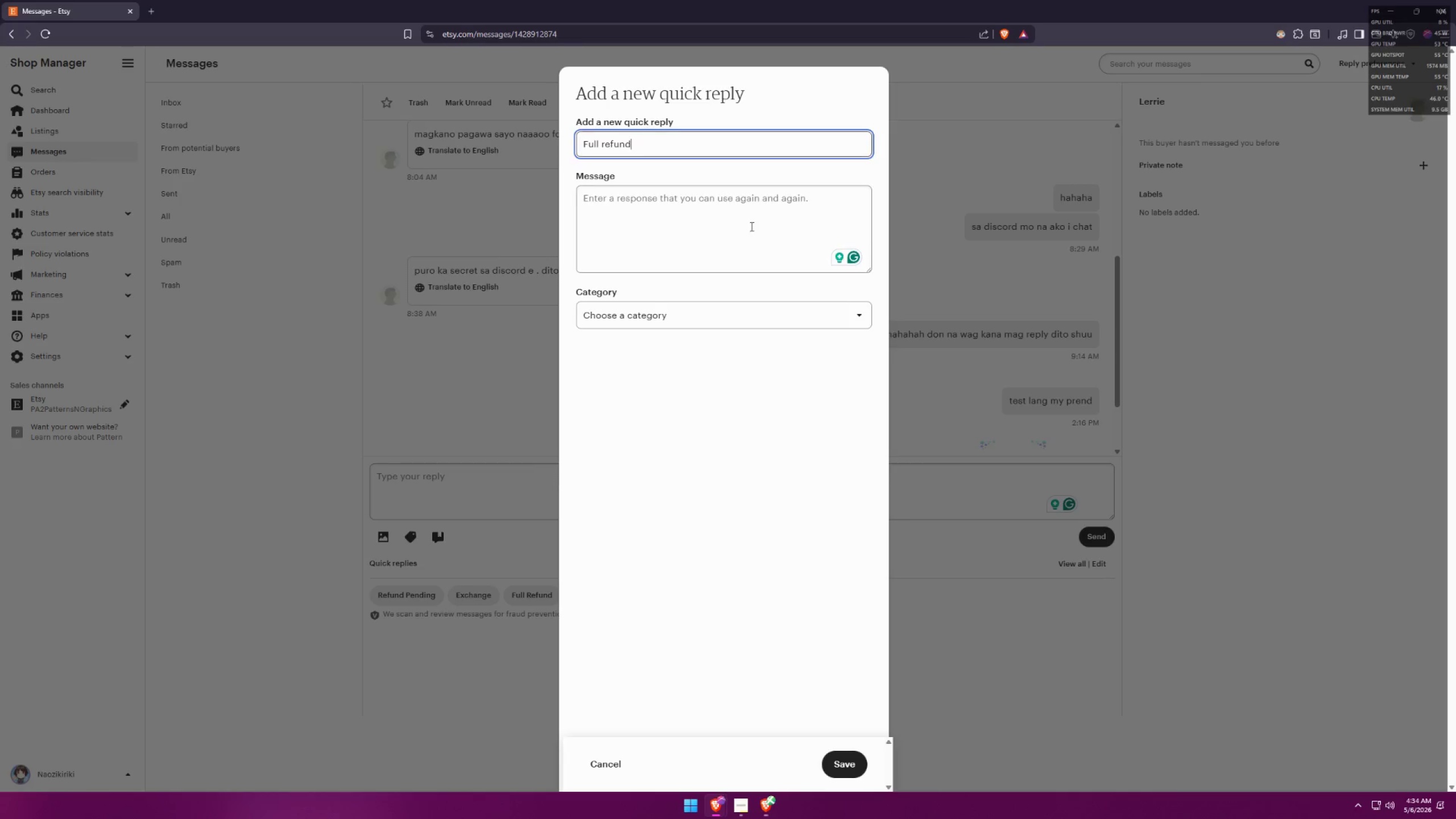 
left_click([745, 213])
 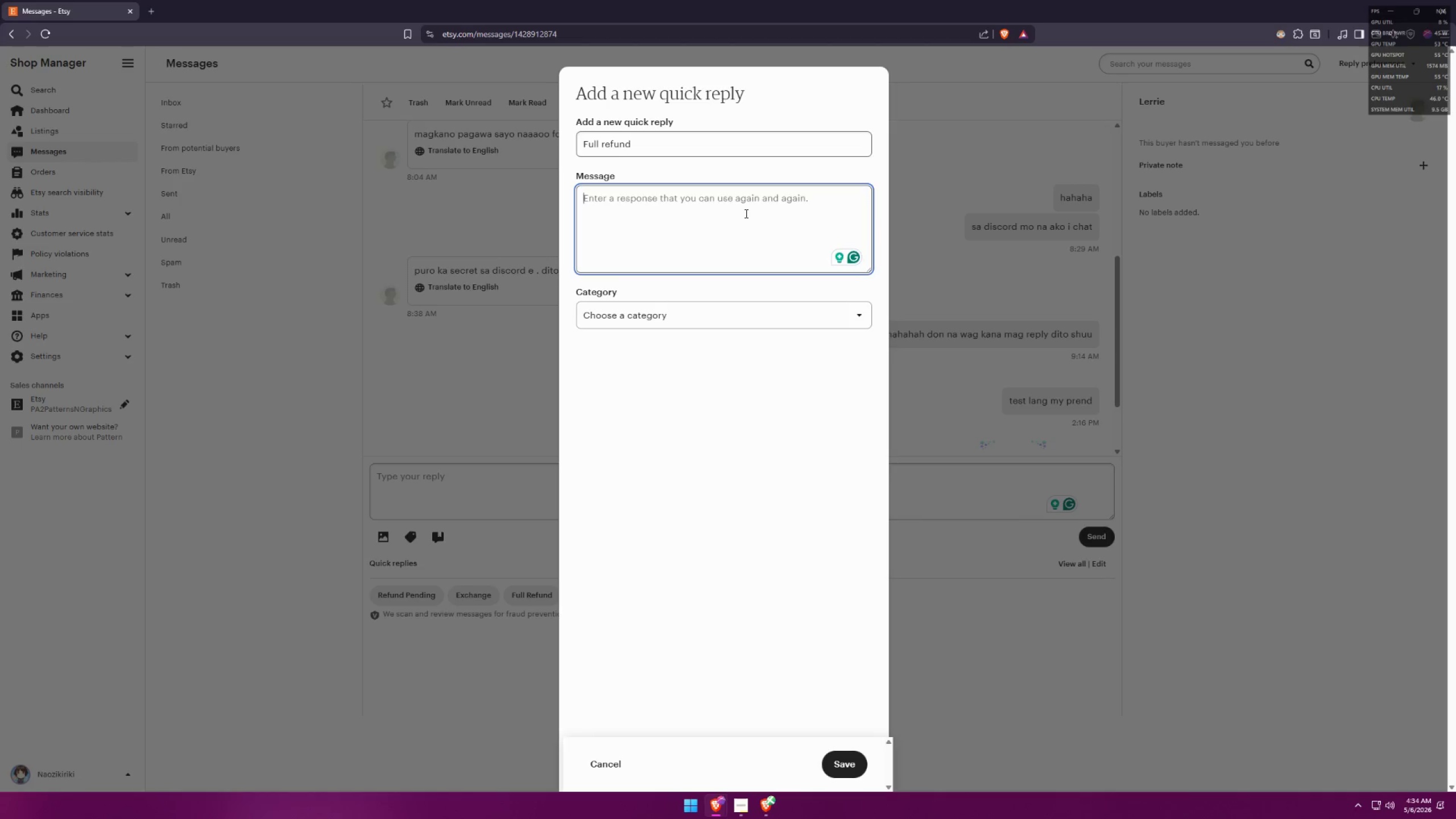 
key(Control+ControlLeft)
 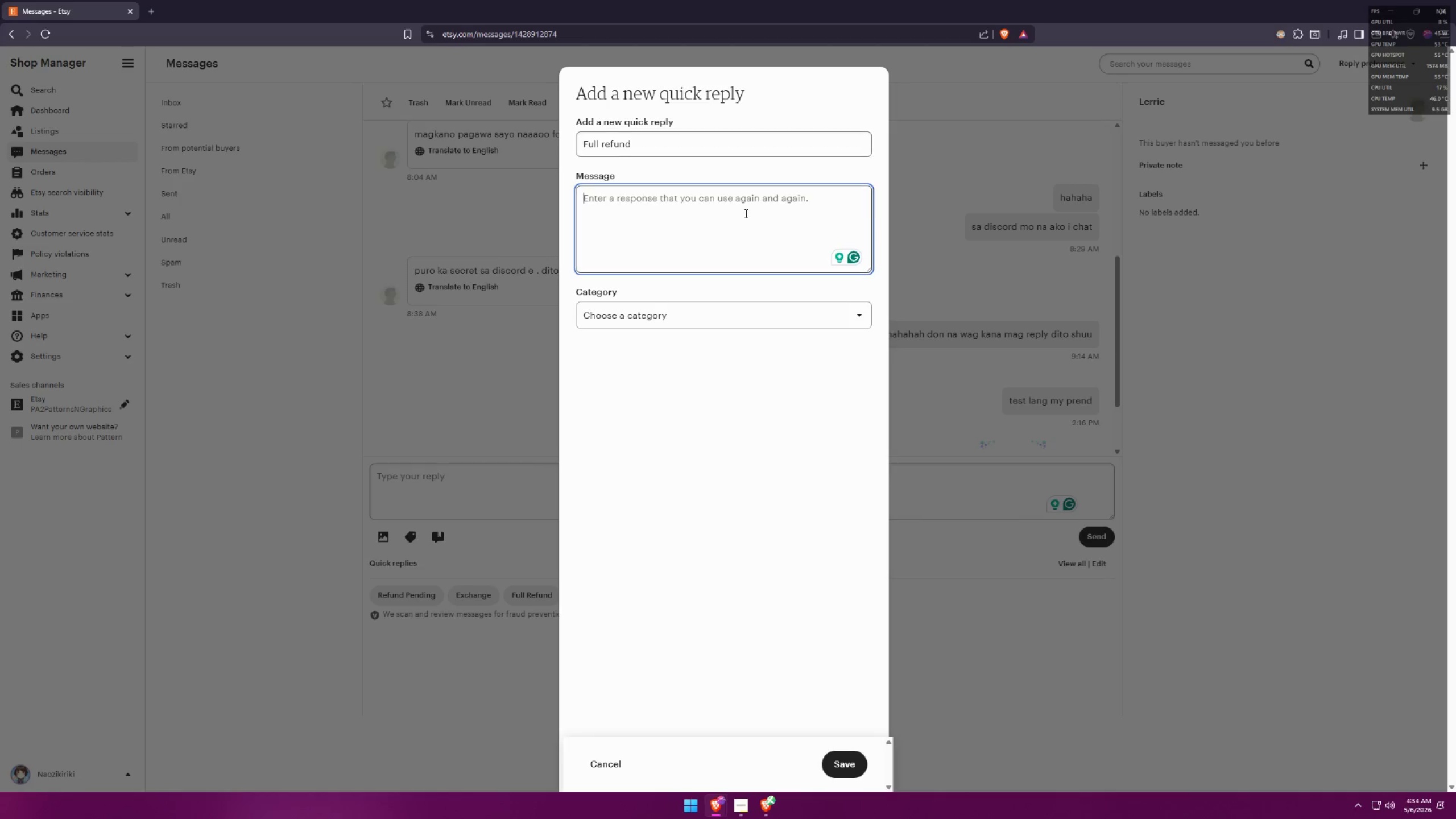 
key(Control+V)
 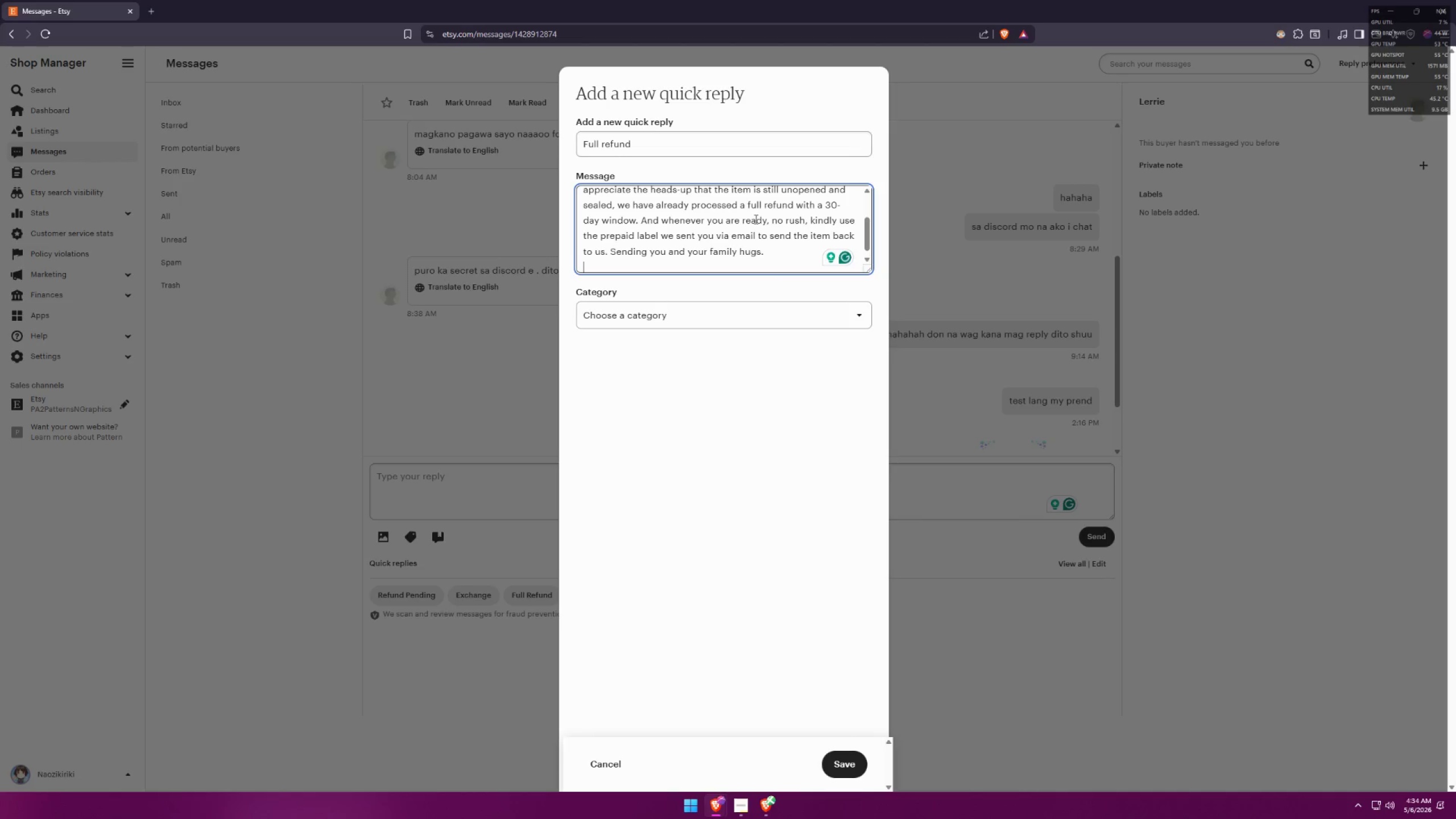 
key(Backspace)
 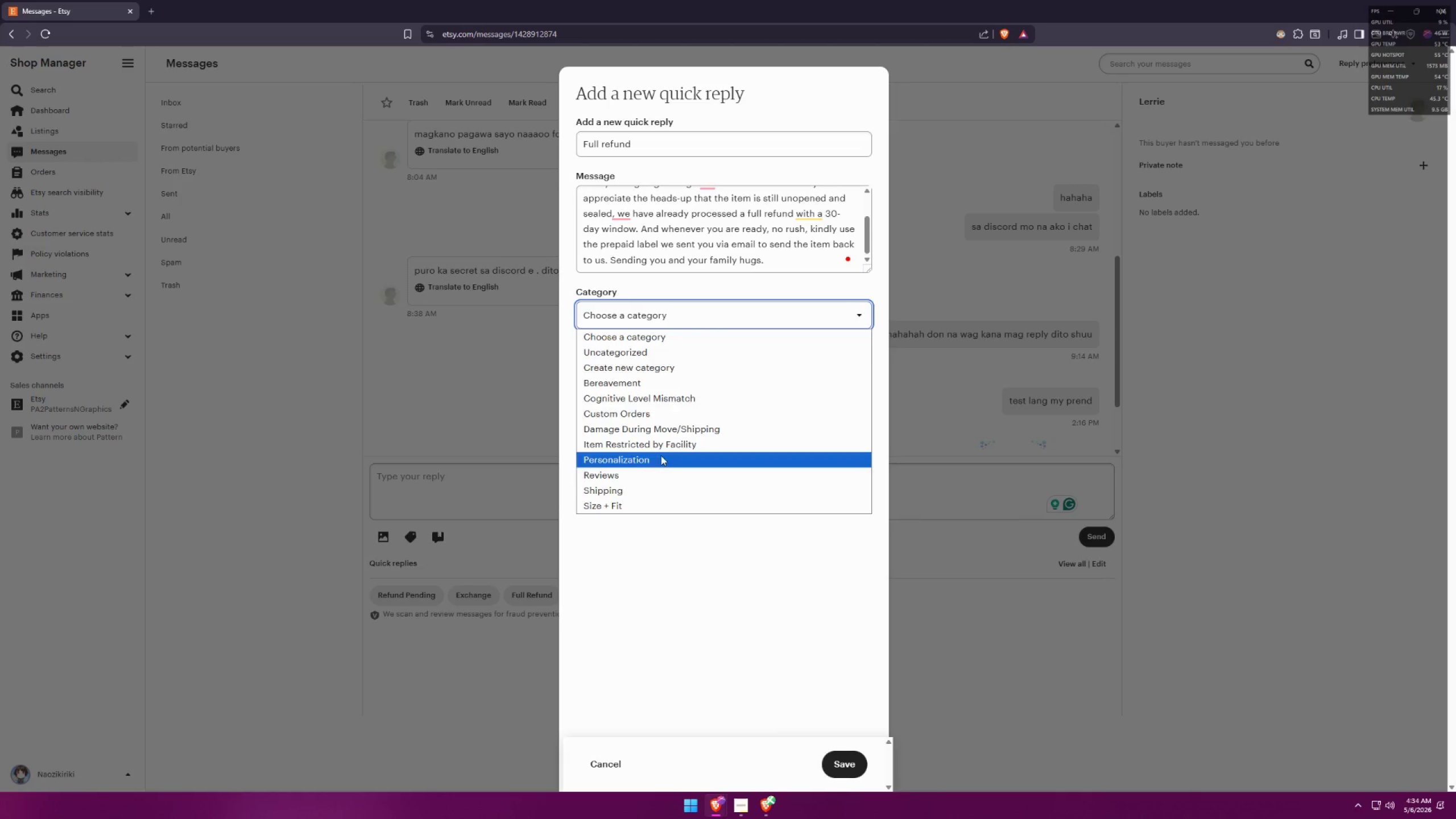 
left_click([675, 387])
 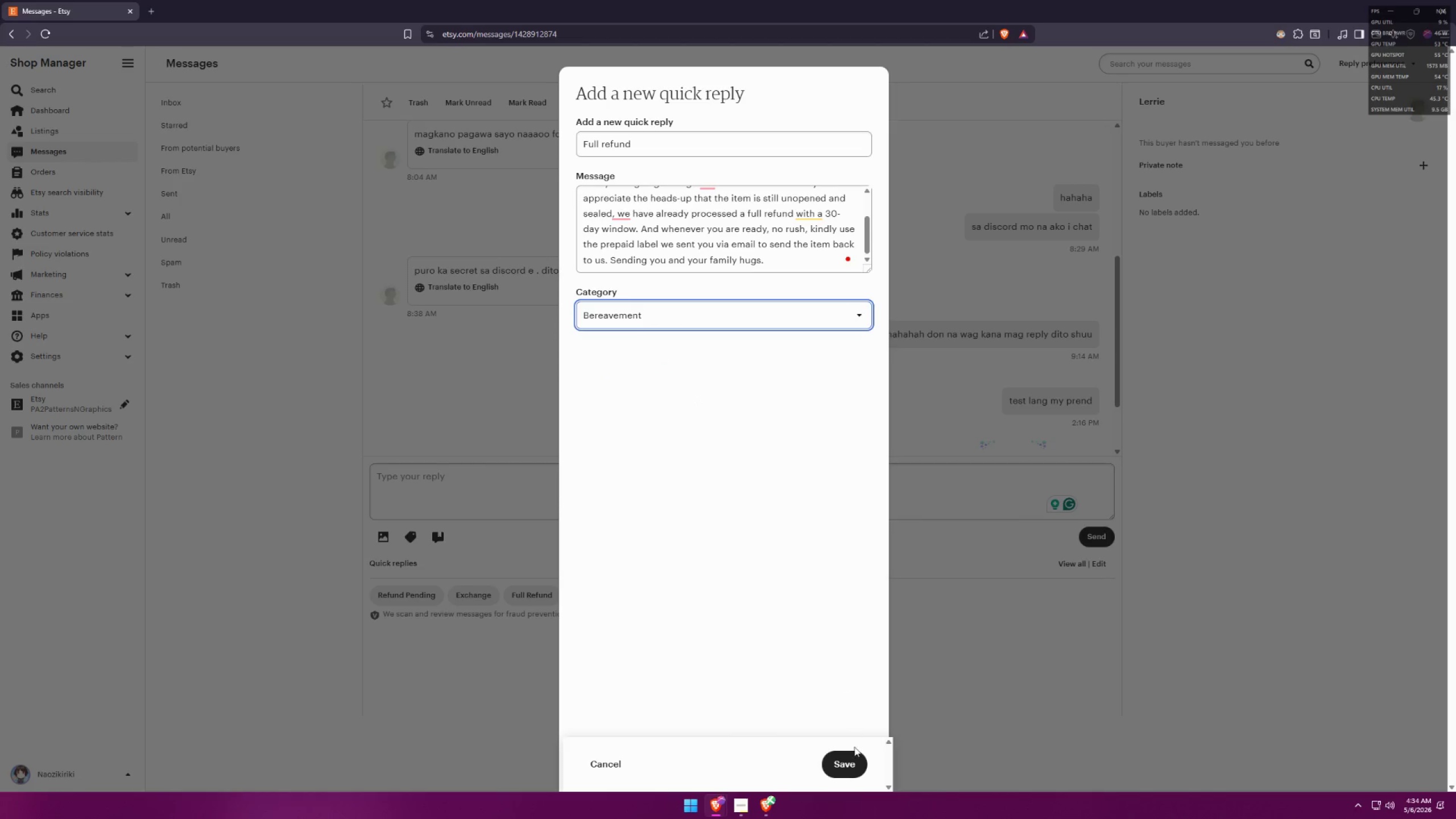 
left_click_drag(start_coordinate=[850, 758], to_coordinate=[855, 747])
 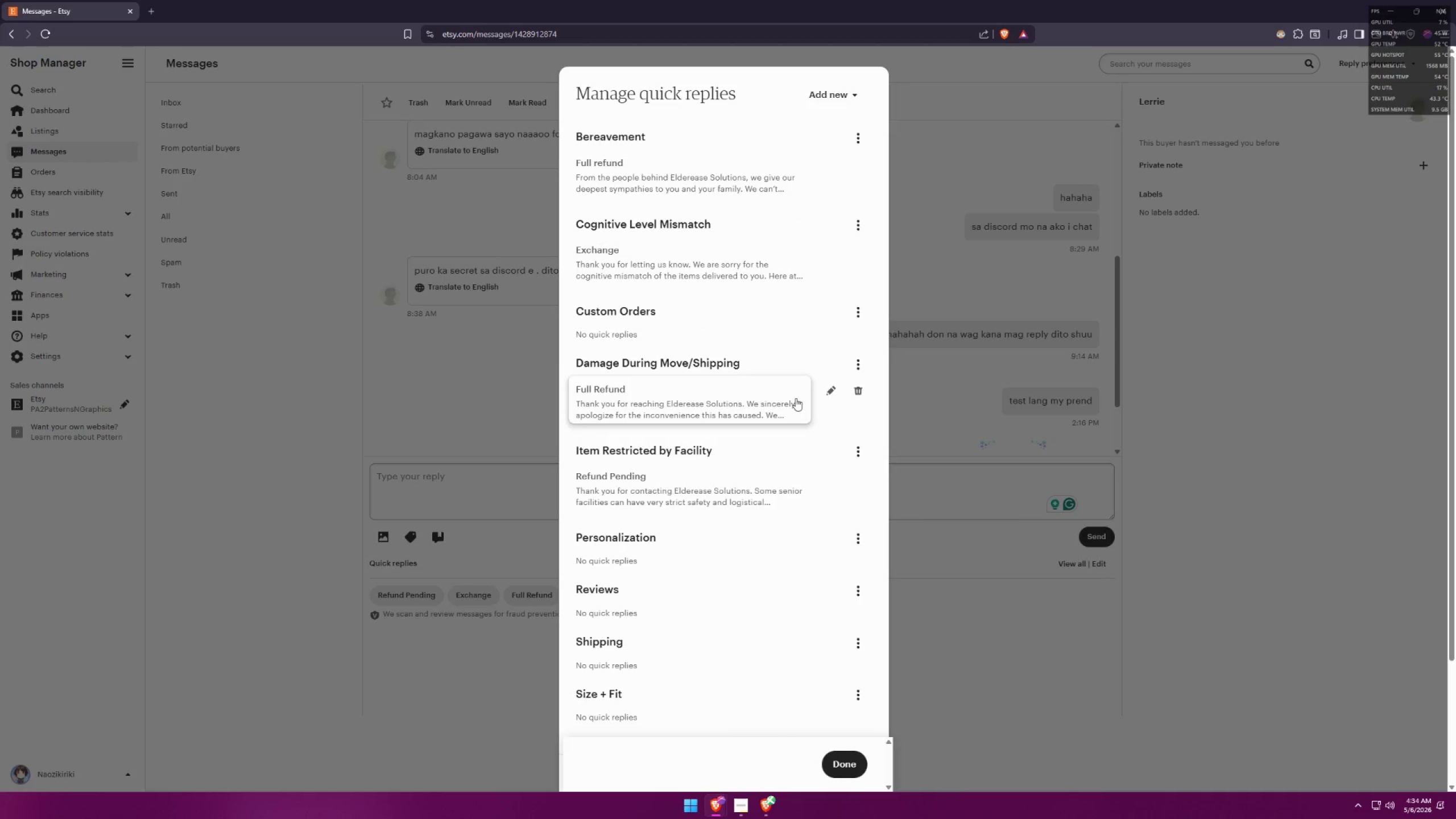 
scroll: coordinate [840, 395], scroll_direction: up, amount: 3.0
 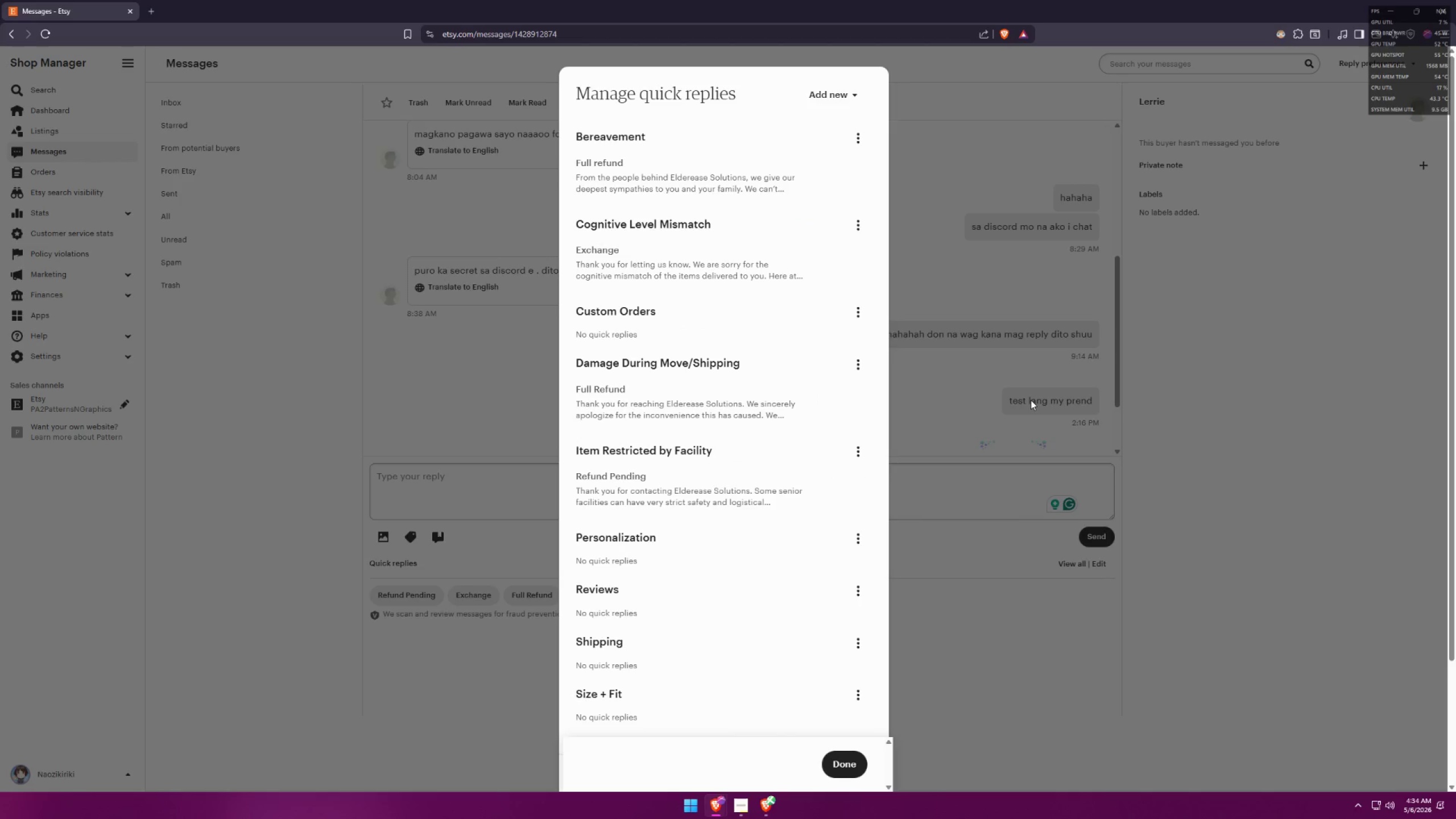 
key(Meta+Shift+S)
 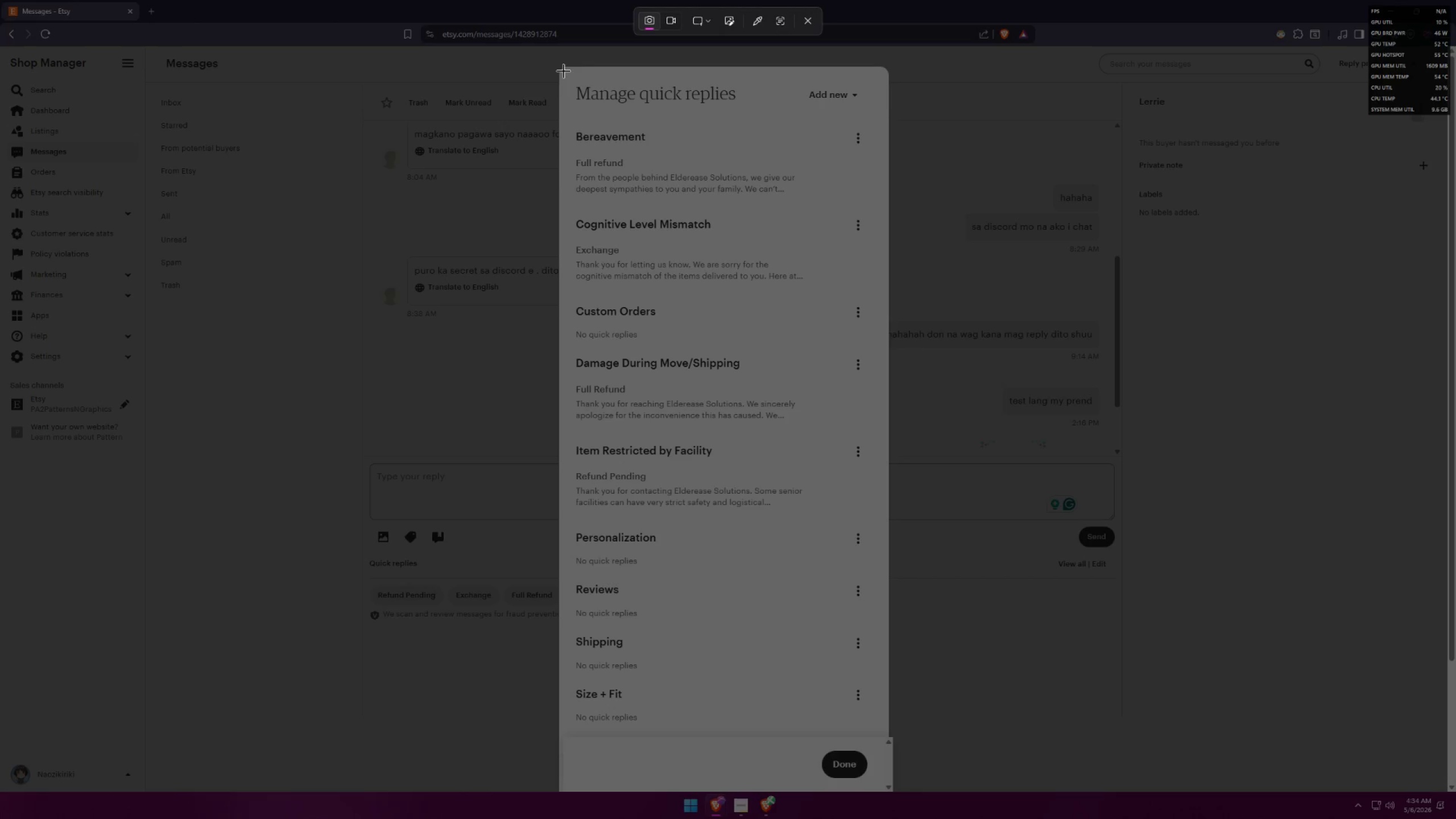 
left_click_drag(start_coordinate=[154, 52], to_coordinate=[879, 784])
 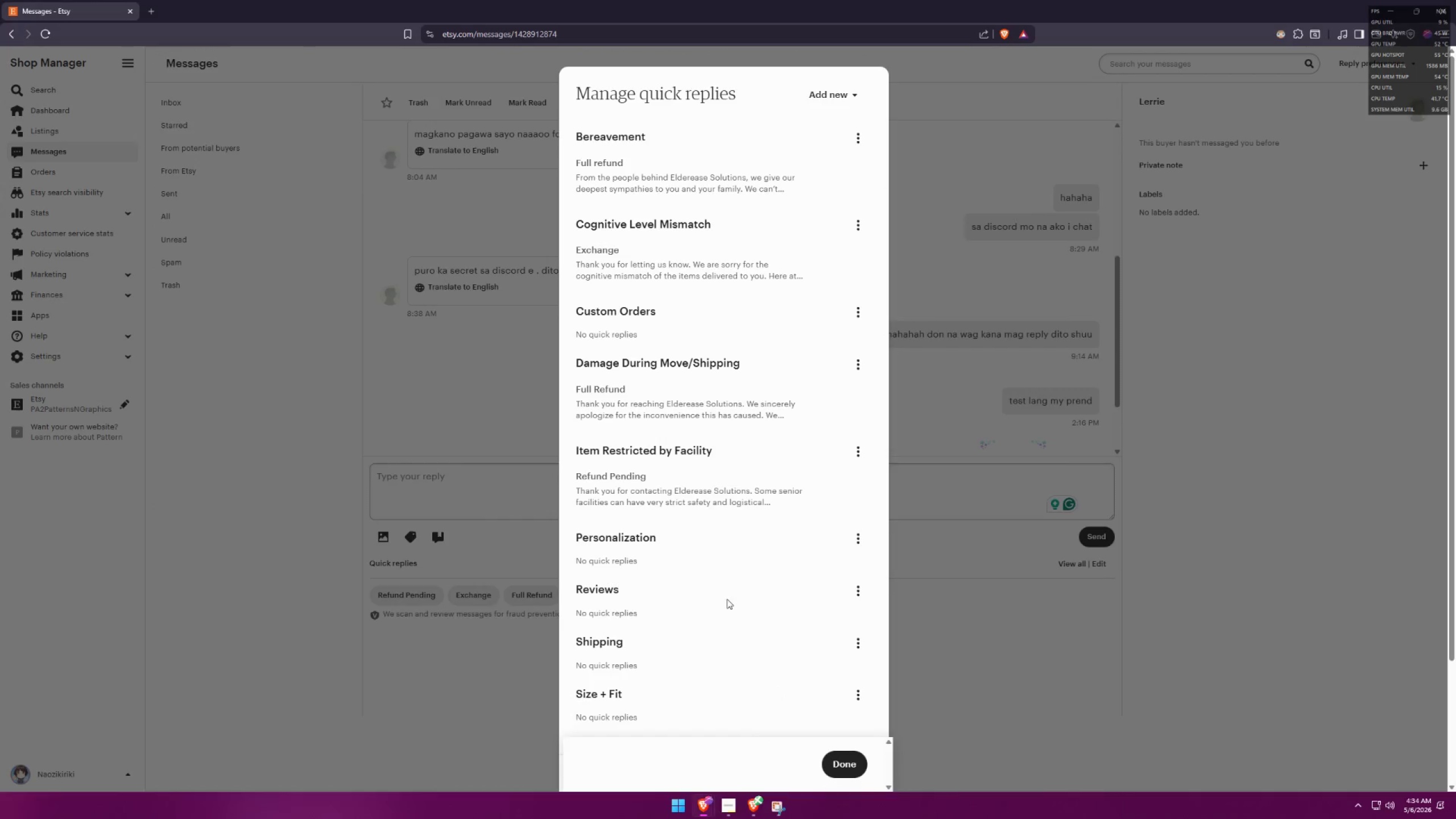 
key(Meta+MetaLeft)
 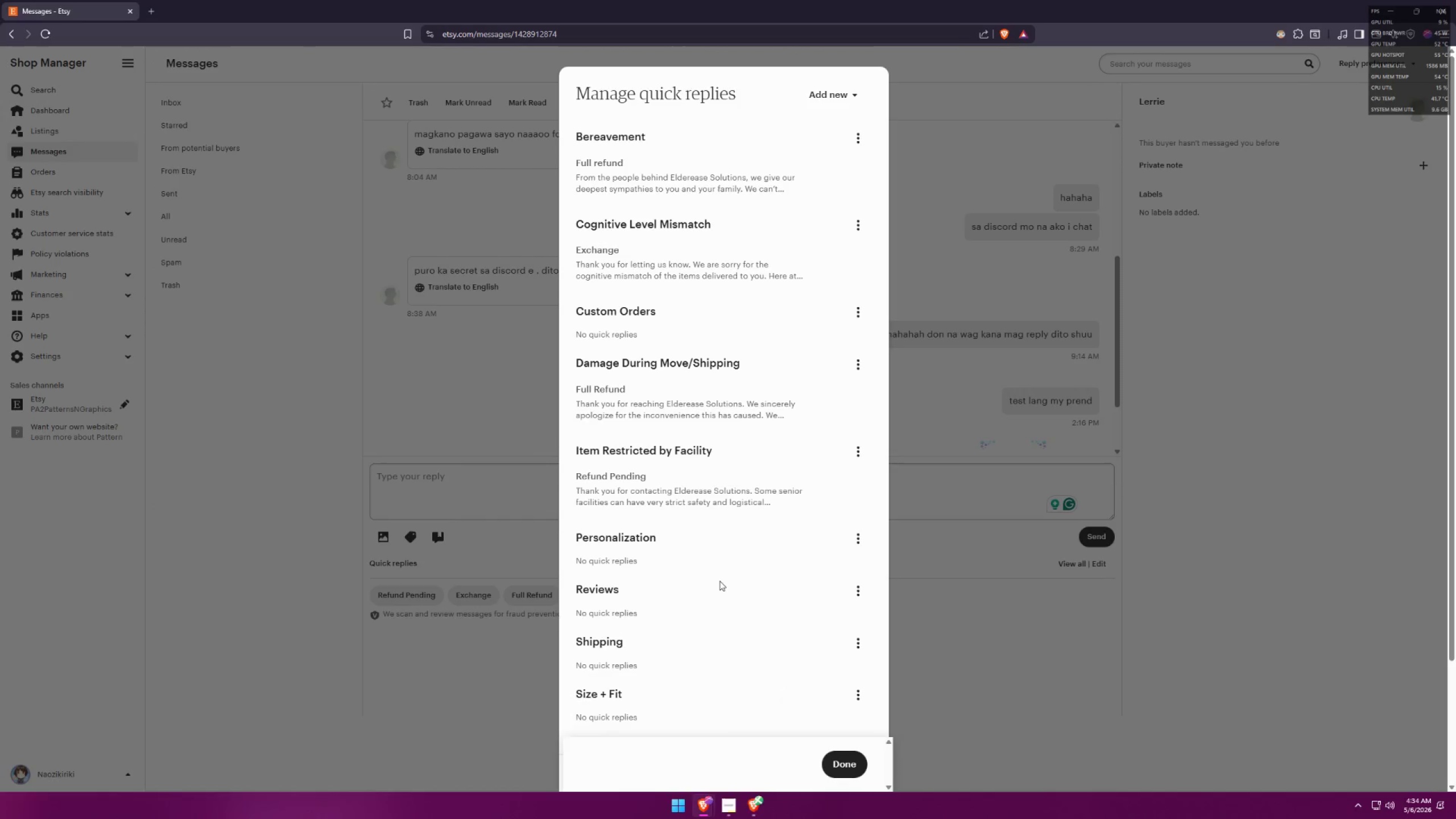 
key(Meta+Shift+ShiftLeft)
 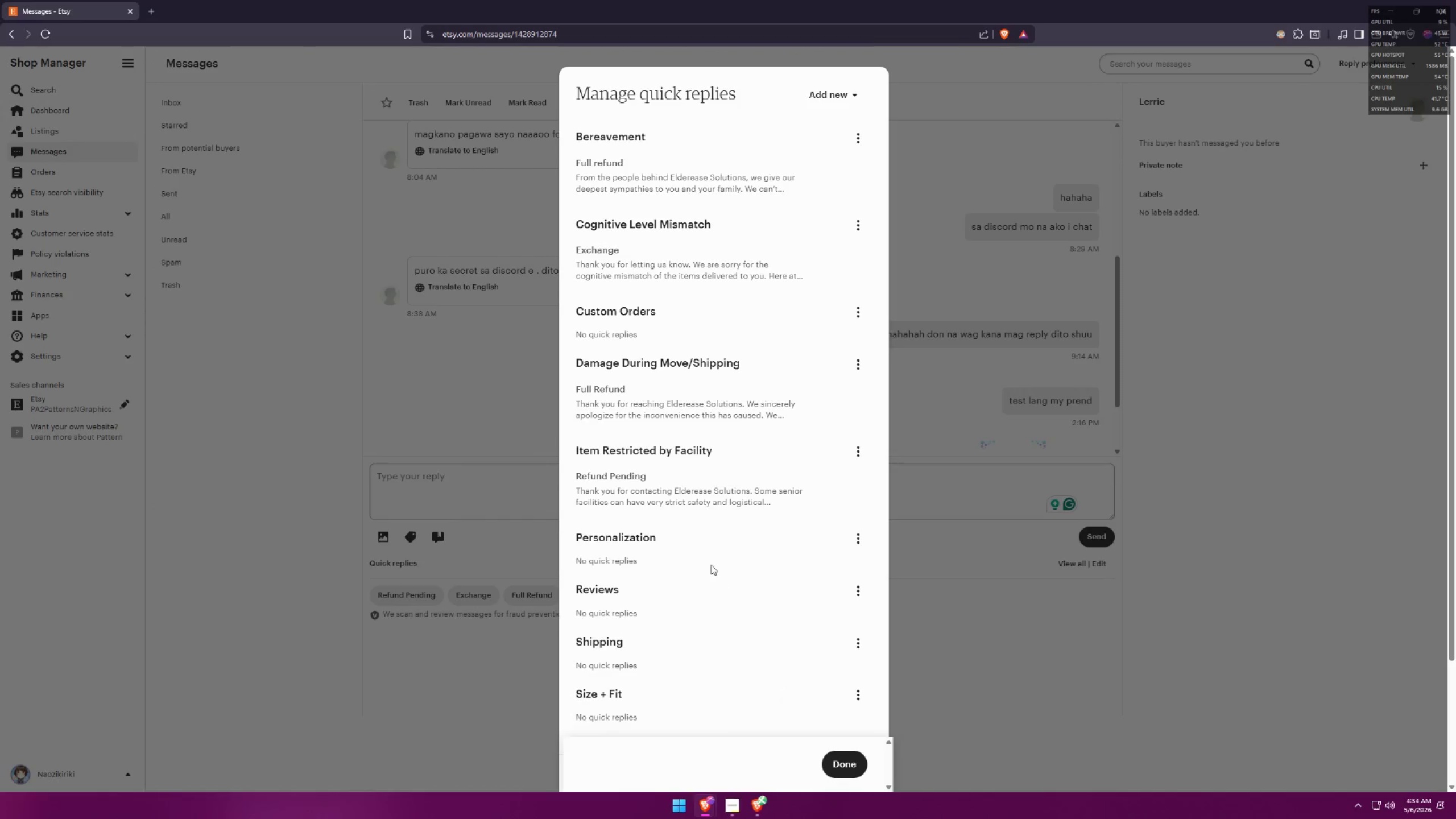 
key(Meta+Shift+S)
 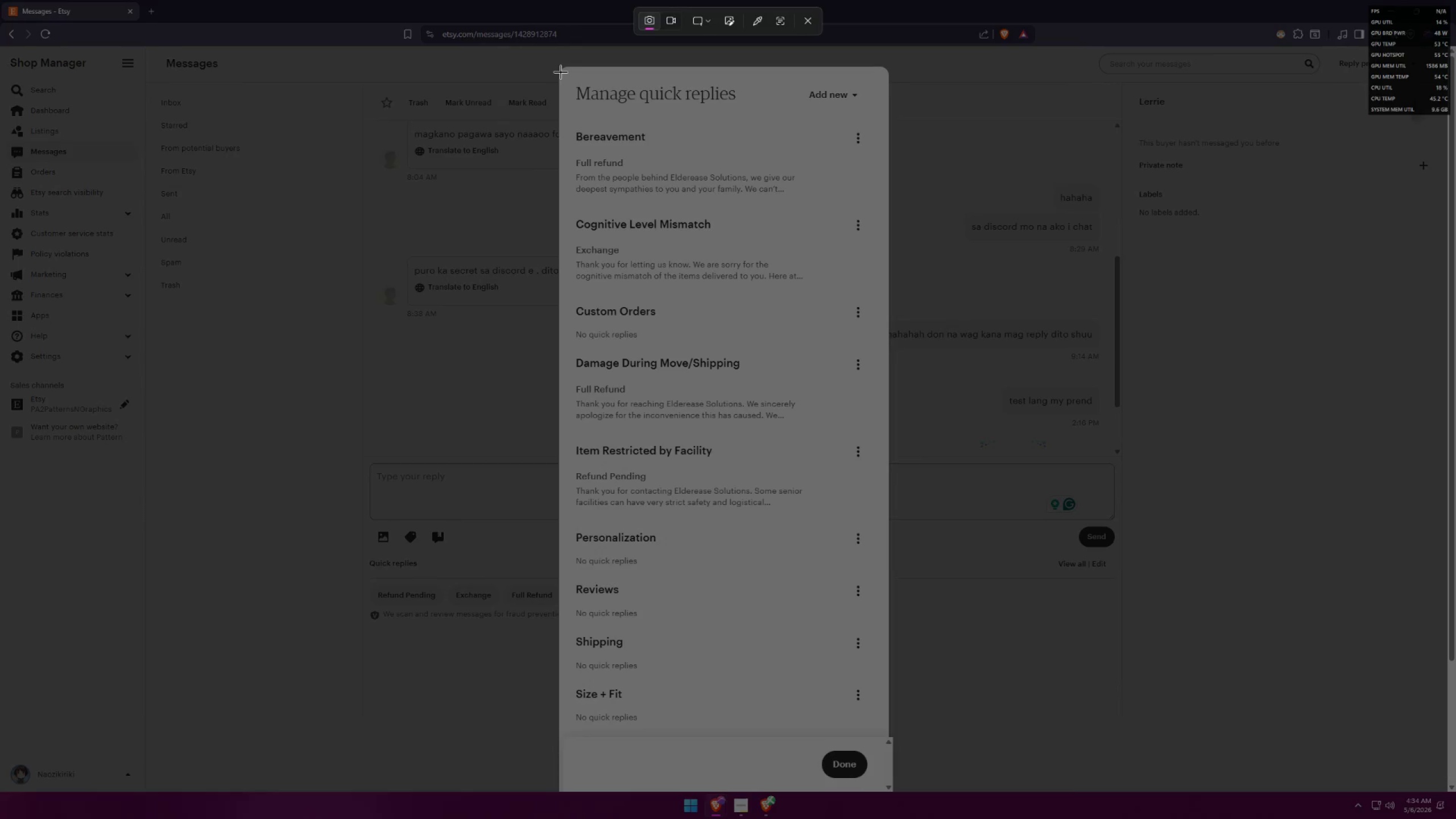 
left_click_drag(start_coordinate=[572, 76], to_coordinate=[895, 779])
 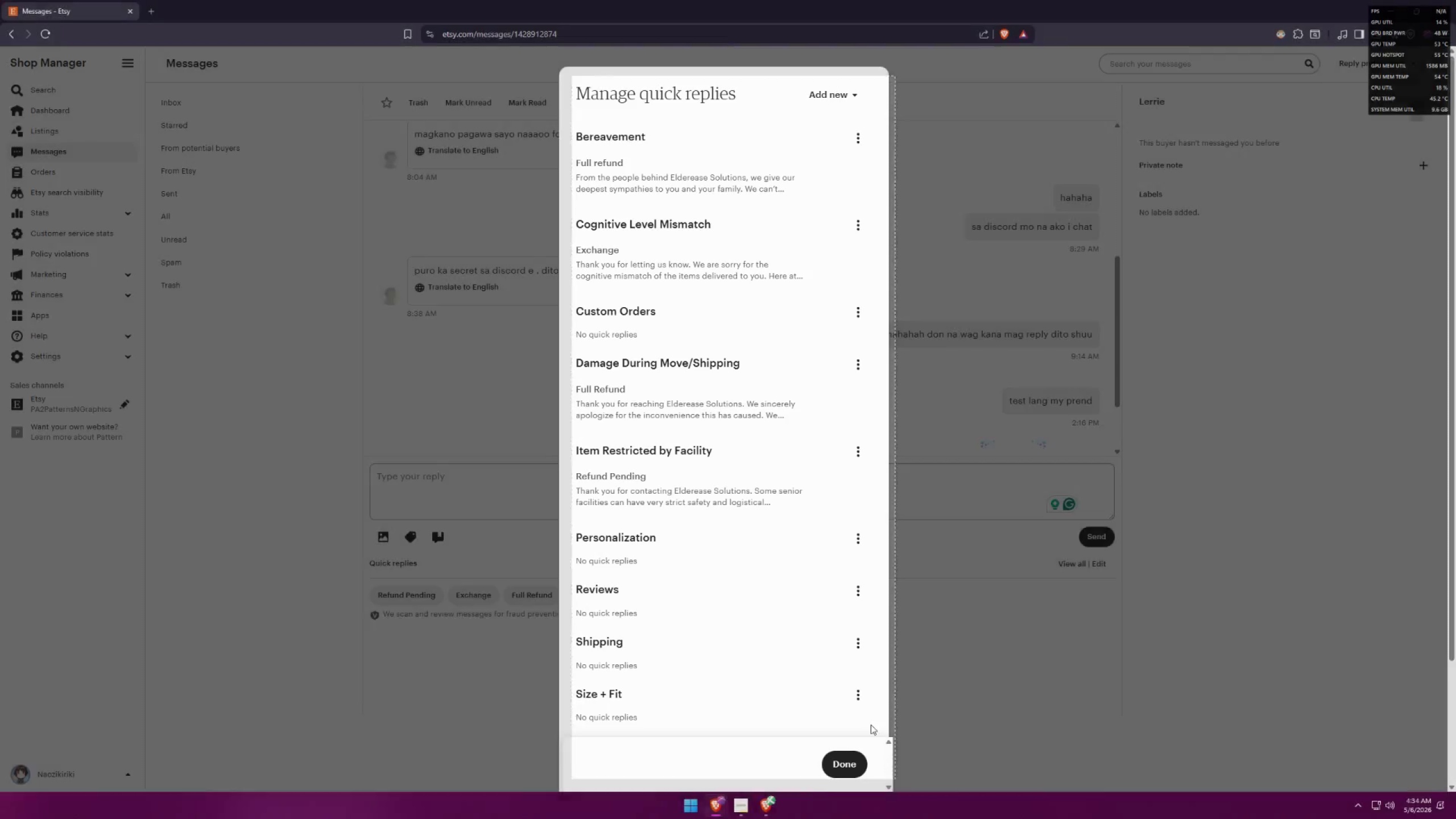 
key(Shift+ShiftLeft)
 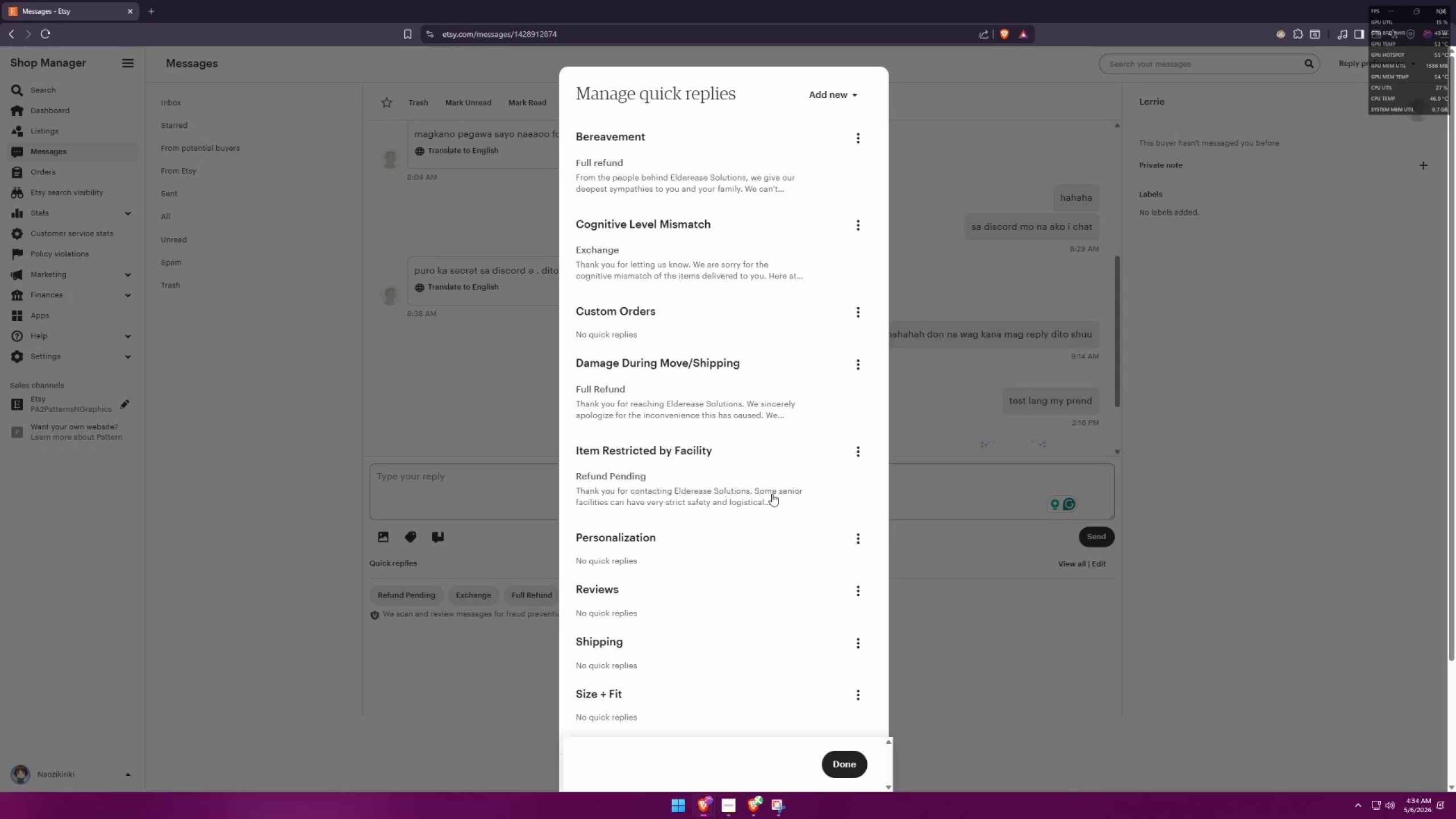 
key(Meta+Shift+MetaLeft)
 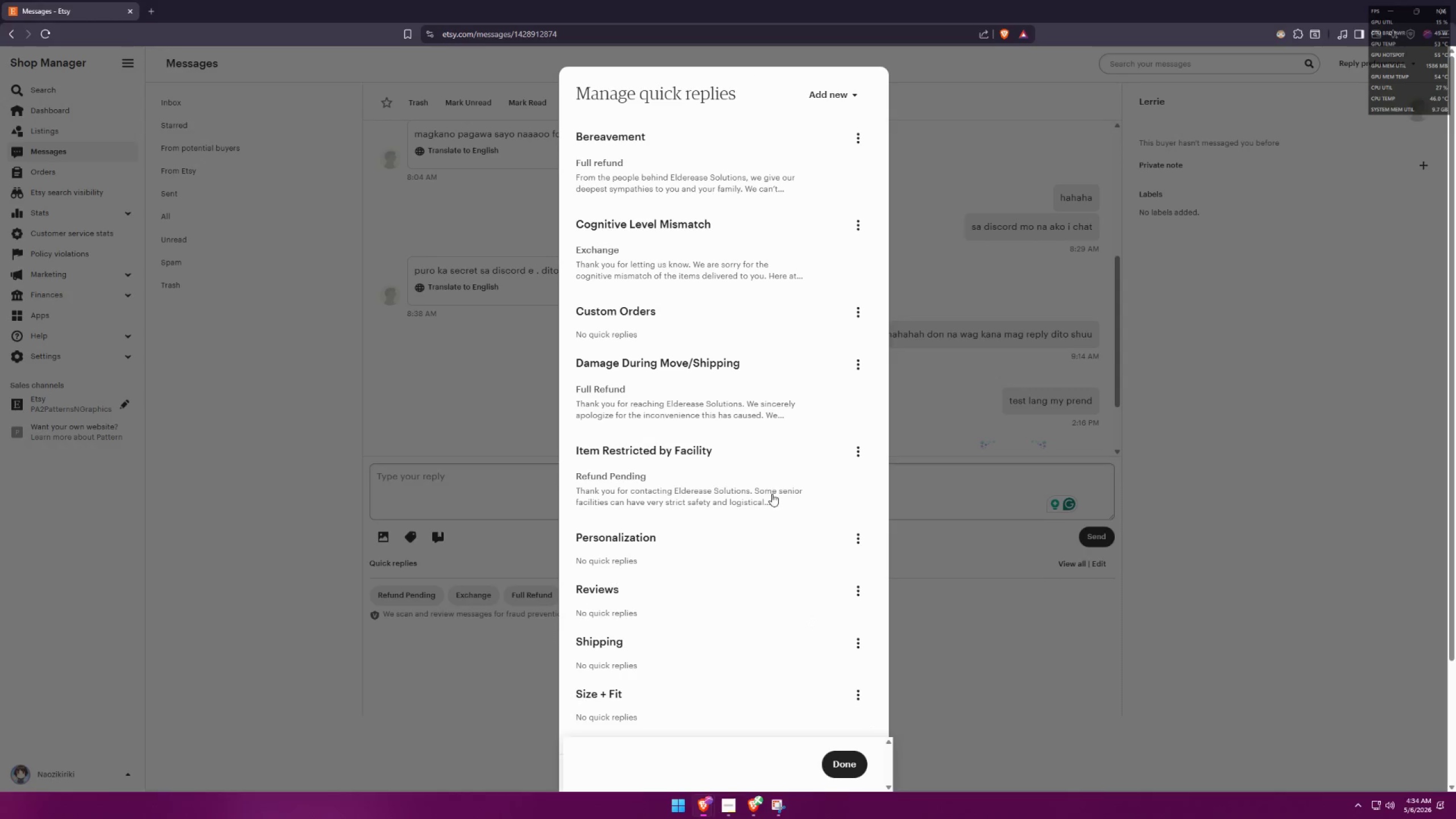 
key(Meta+Shift+S)
 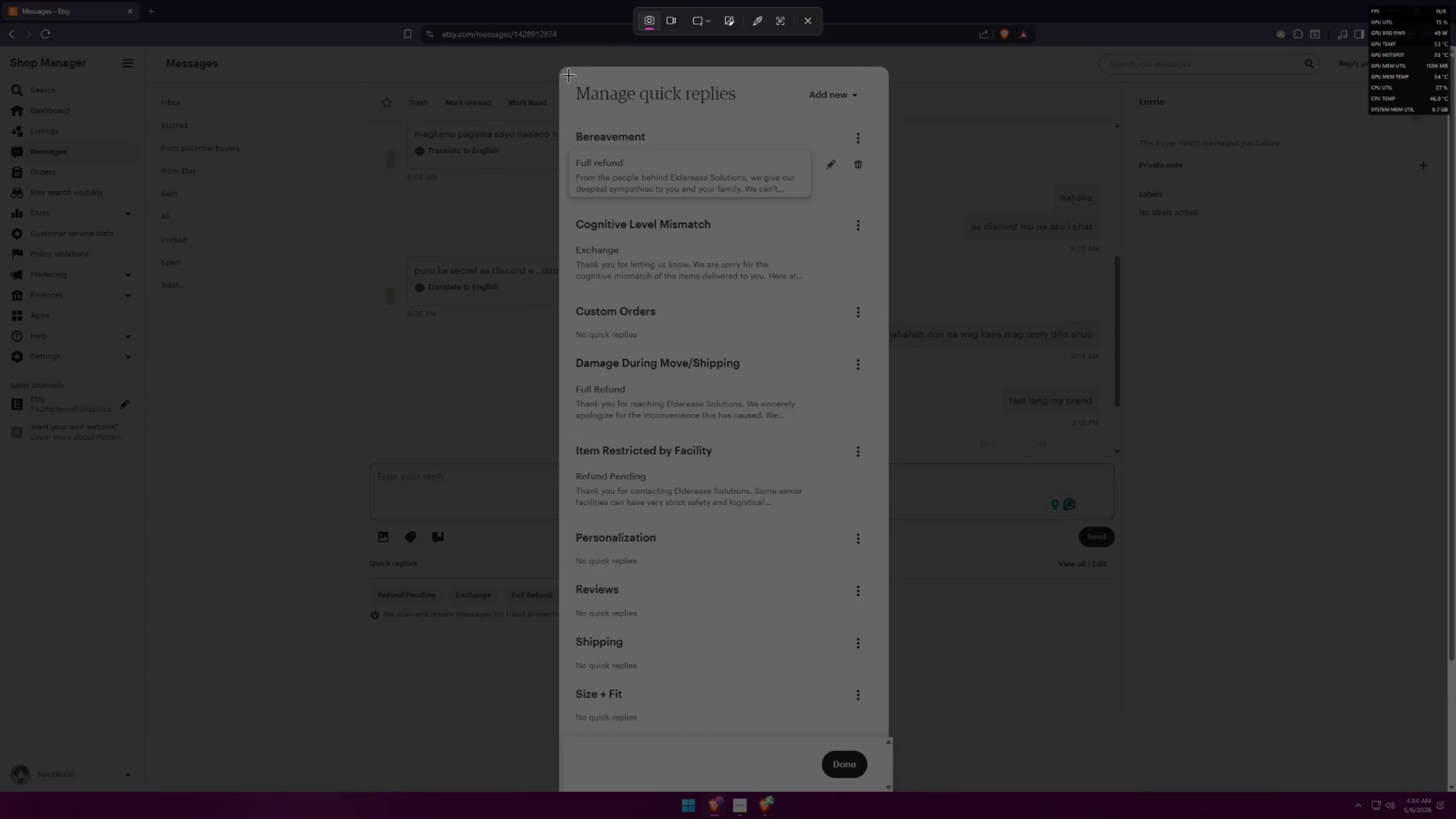 
left_click_drag(start_coordinate=[566, 75], to_coordinate=[886, 792])
 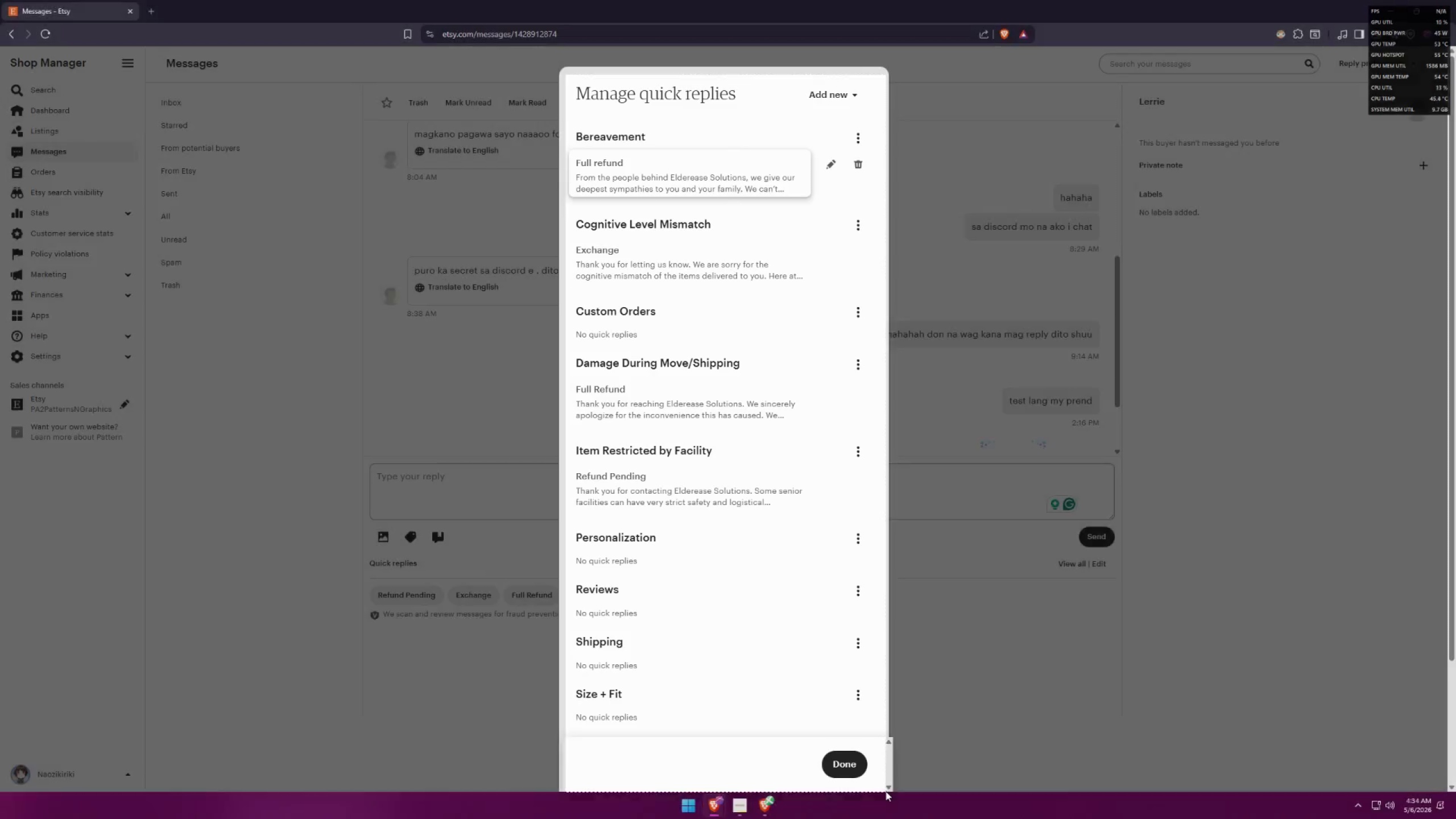 
key(Alt+AltLeft)
 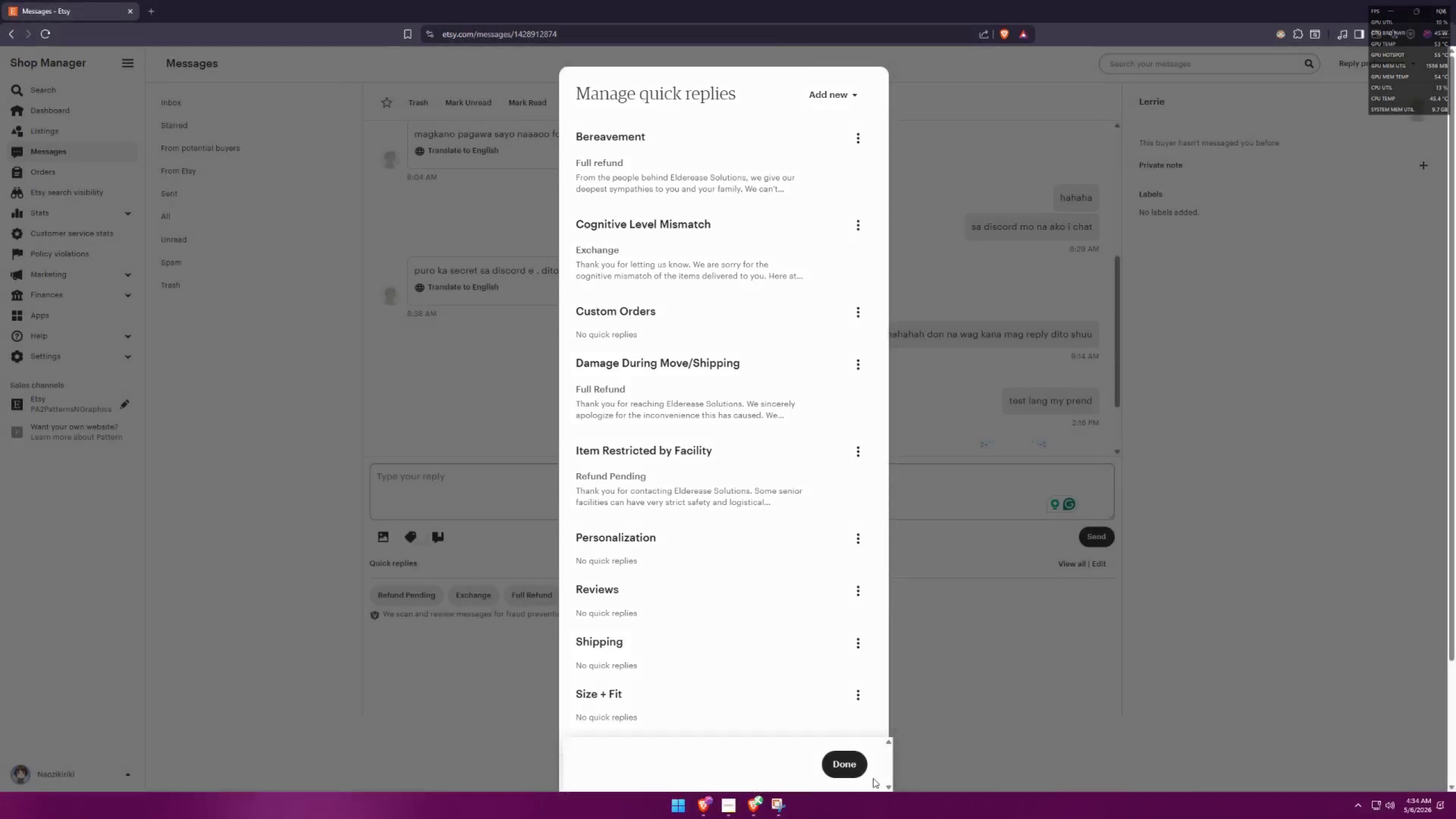 
key(Alt+Tab)
 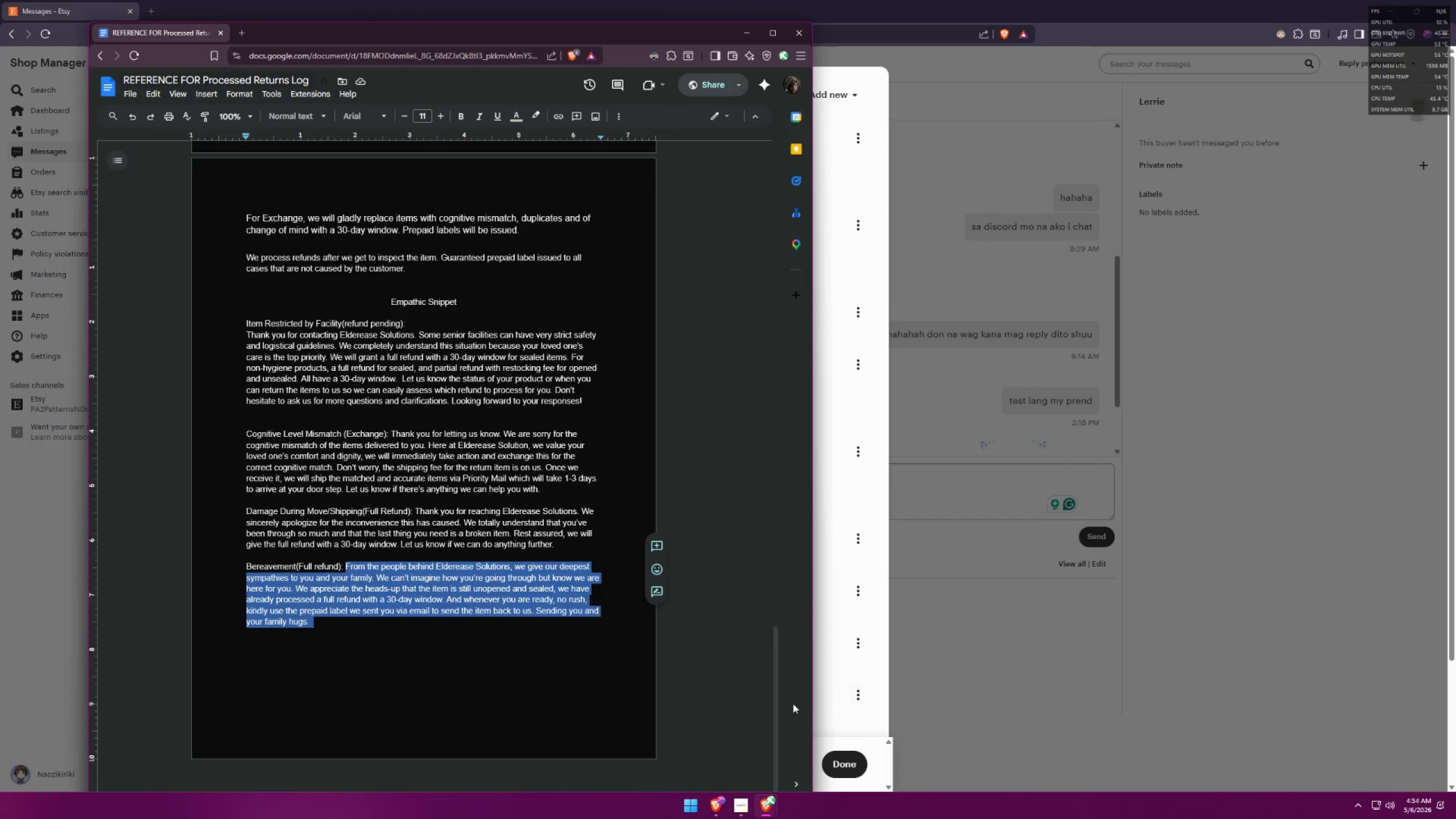 
key(Alt+AltLeft)
 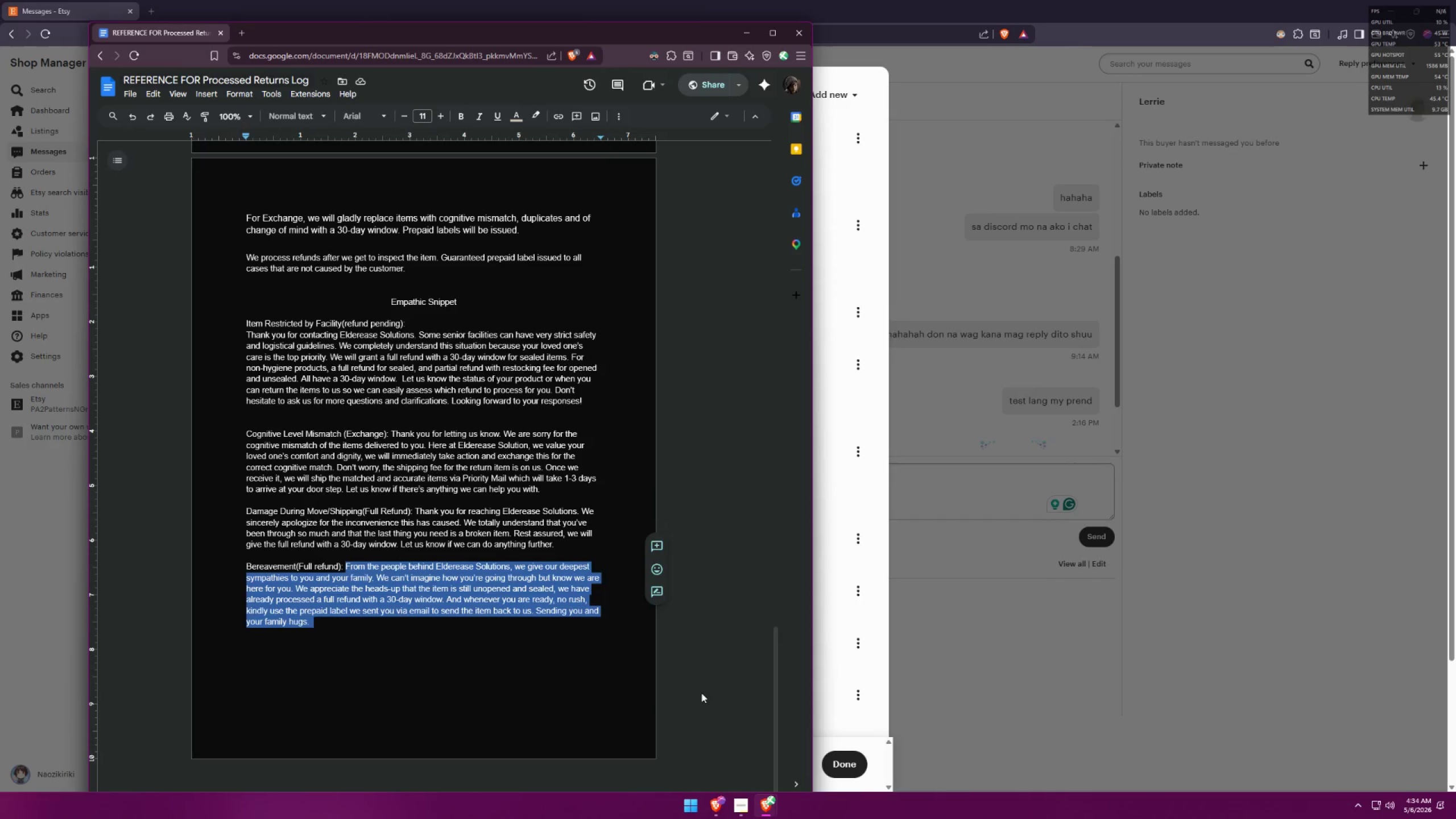 
key(Alt+Tab)
 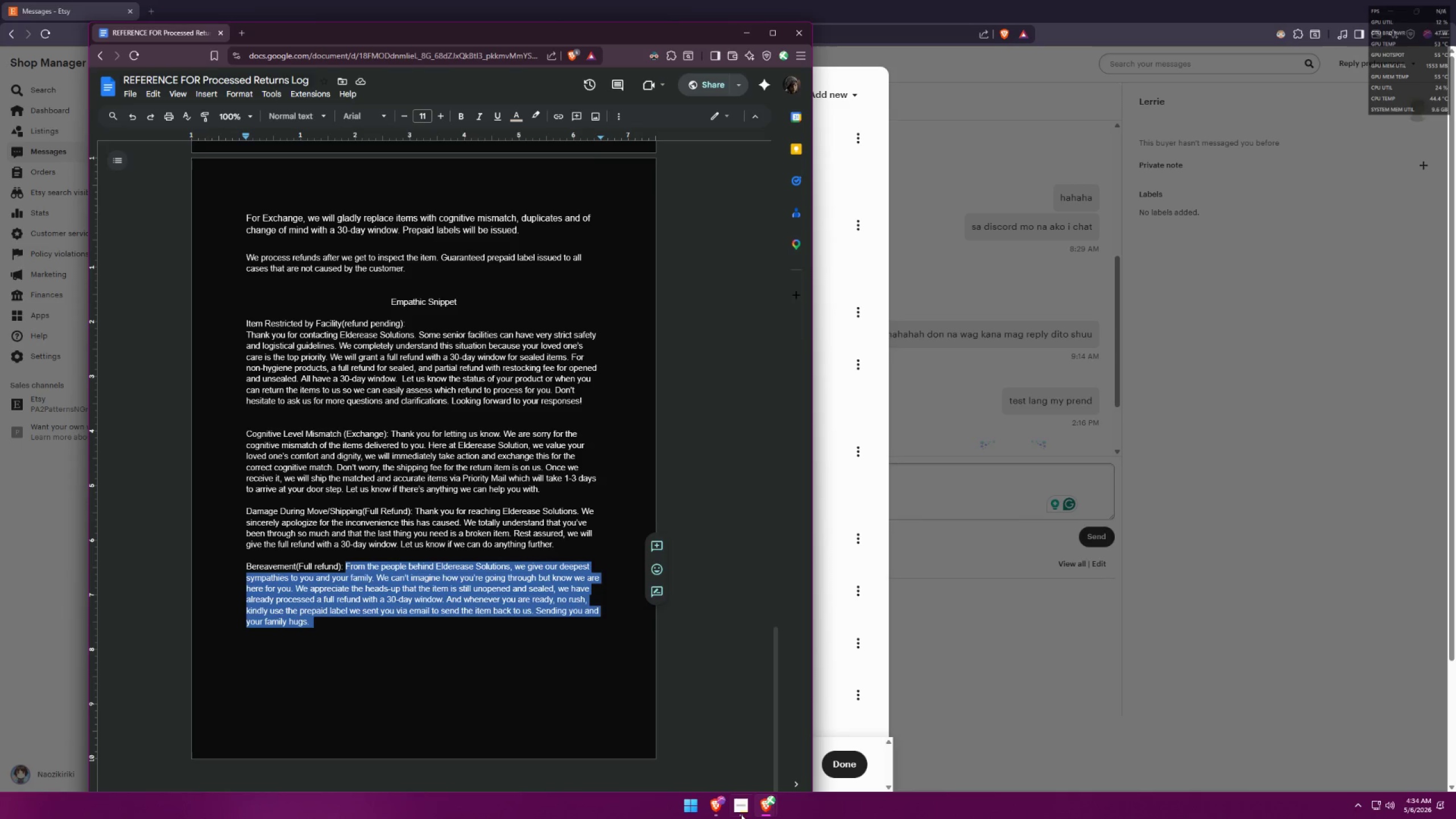 
triple_click([735, 741])
 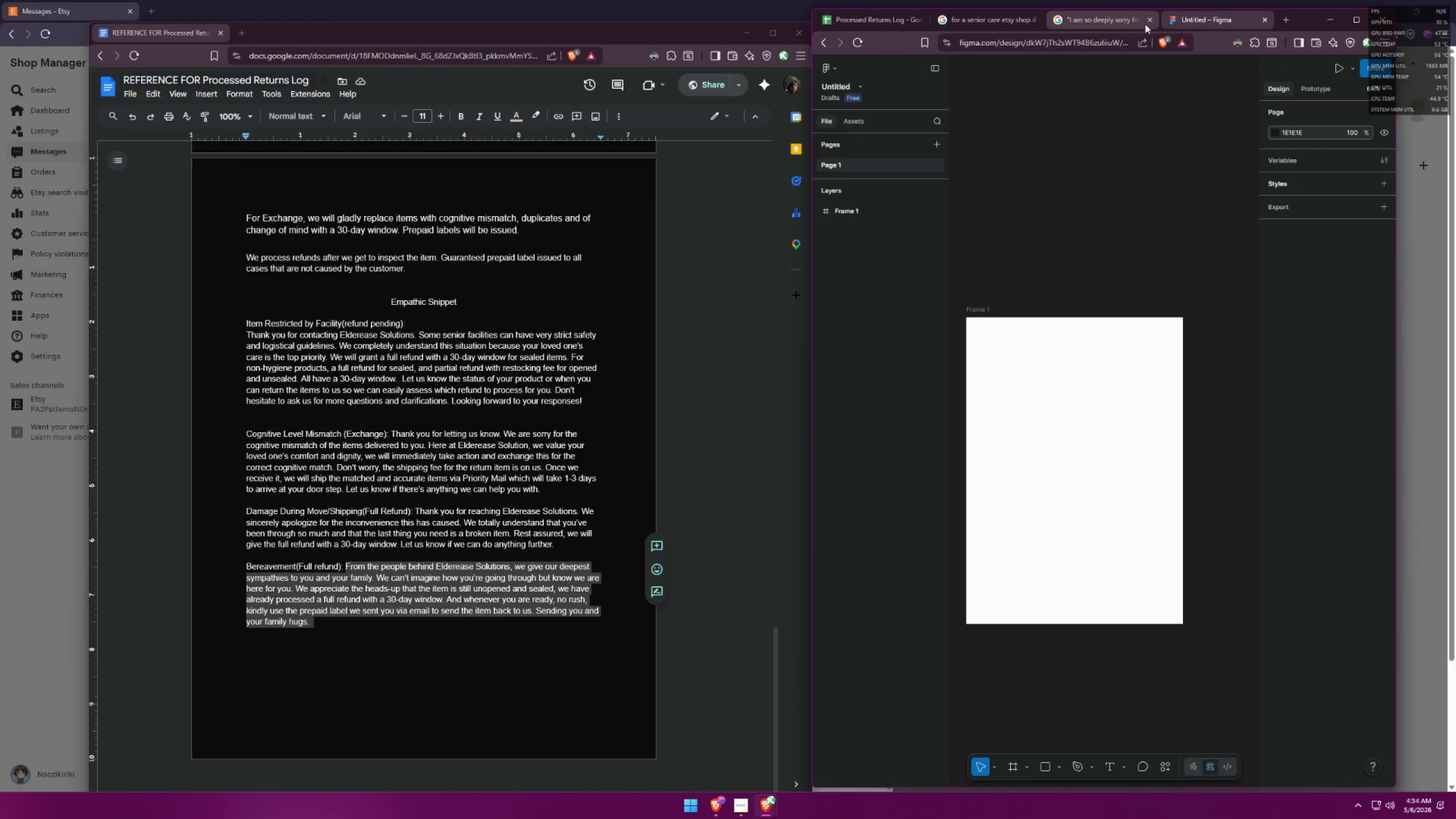 
left_click([1074, 379])
 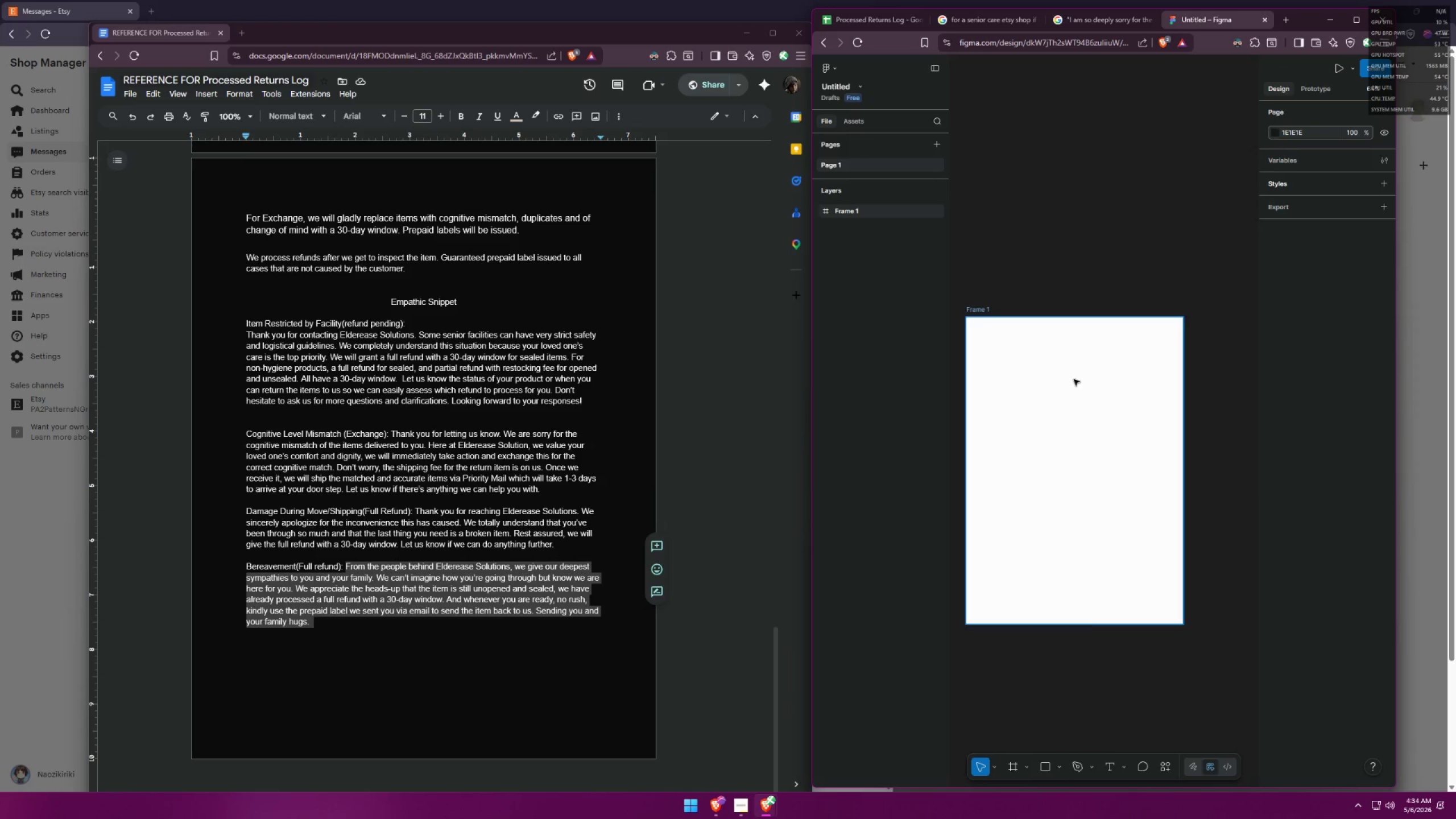 
key(Control+ControlLeft)
 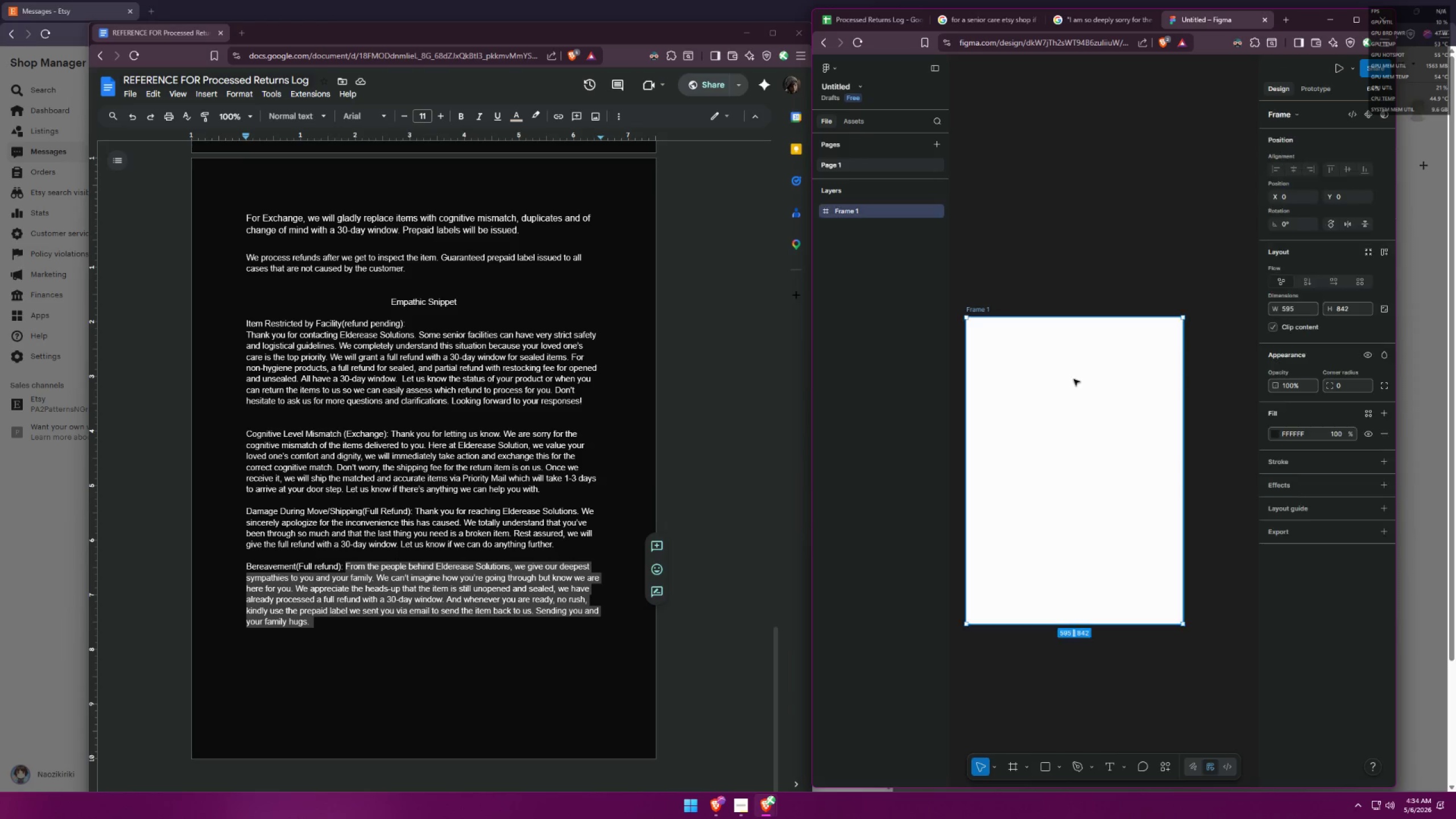 
key(Control+V)
 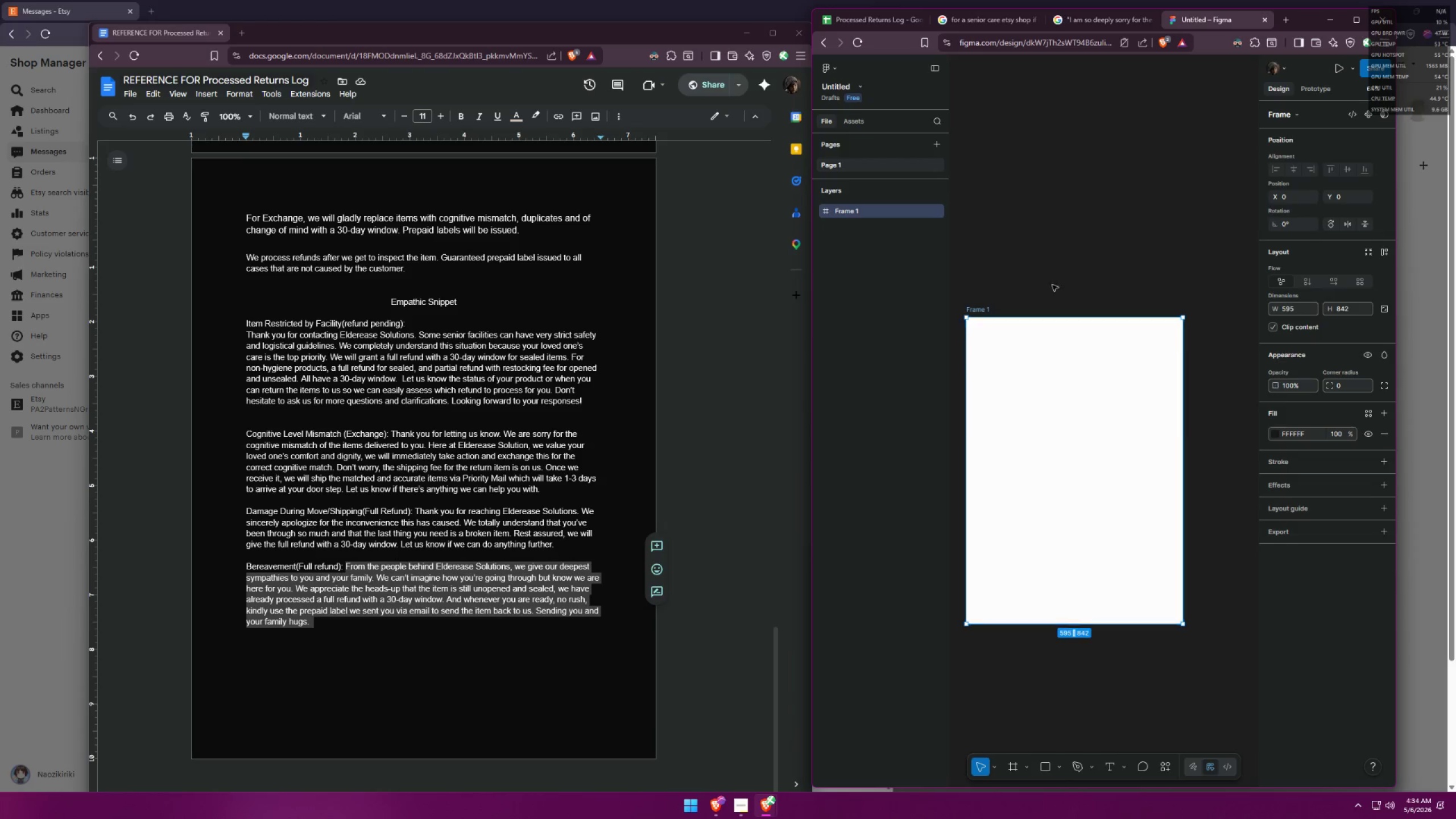 
key(Control+V)
 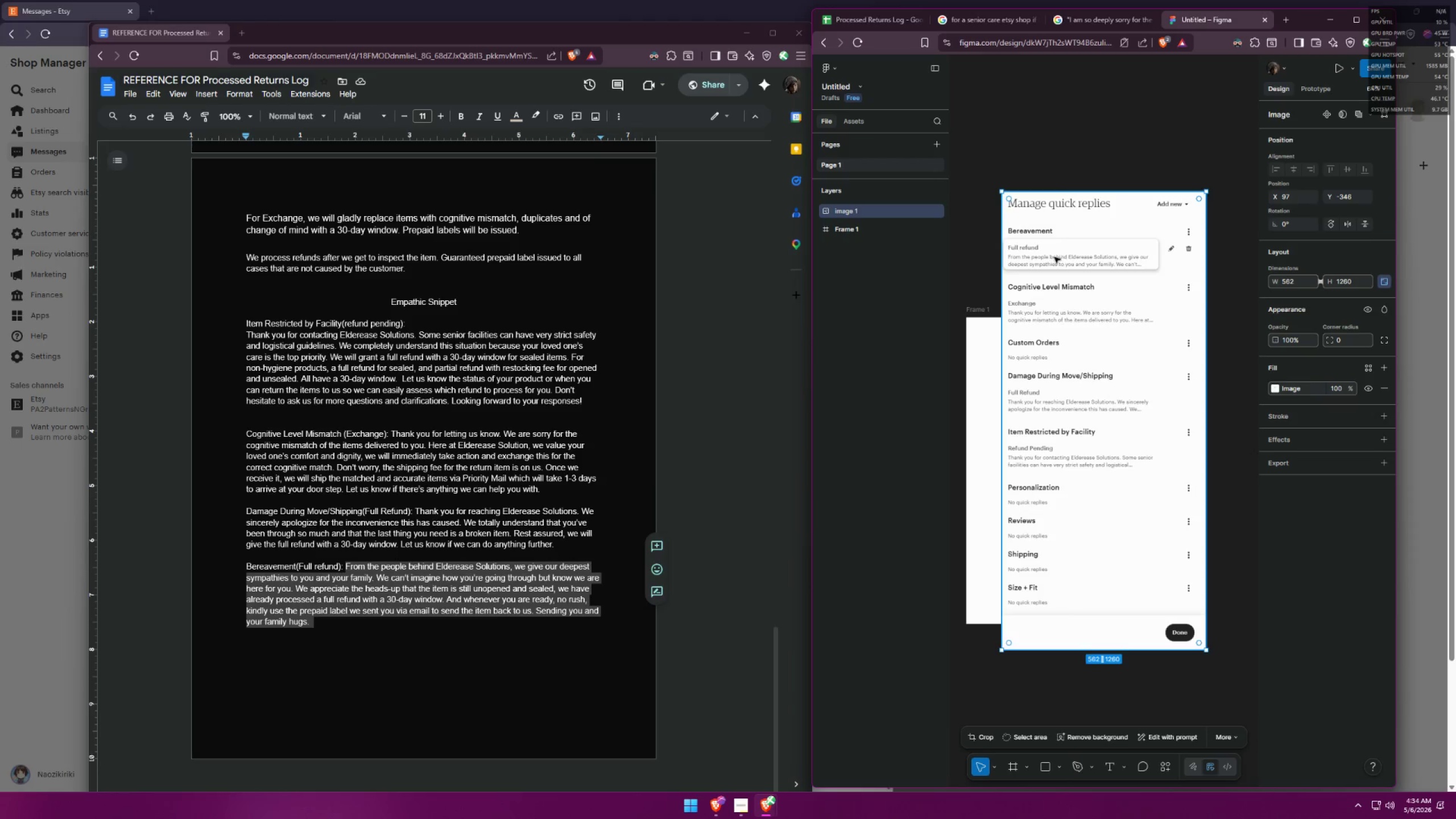 
left_click([1068, 266])
 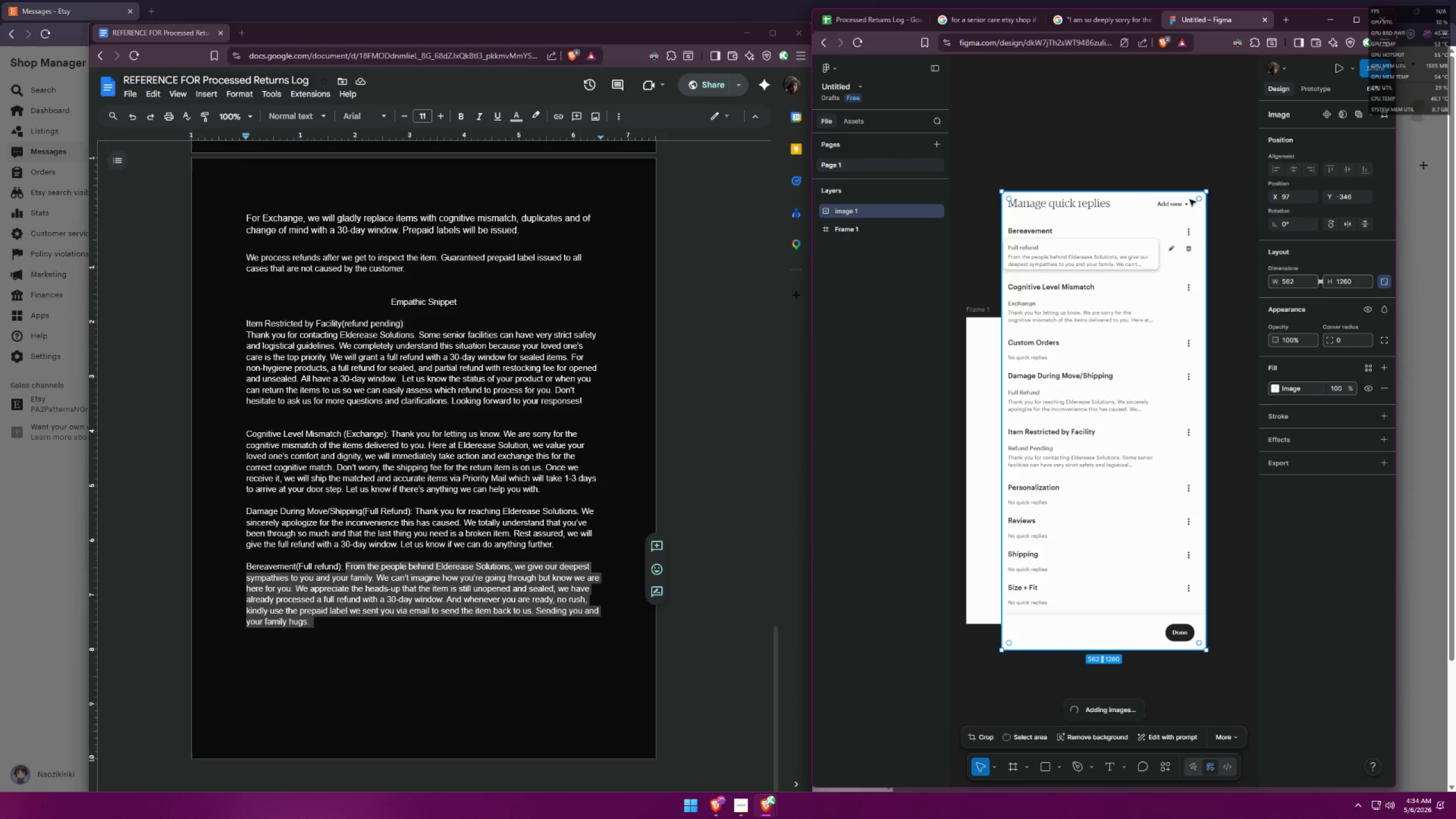 
hold_key(key=AltLeft, duration=1.5)
left_click_drag(start_coordinate=[1205, 193], to_coordinate=[1141, 317])
 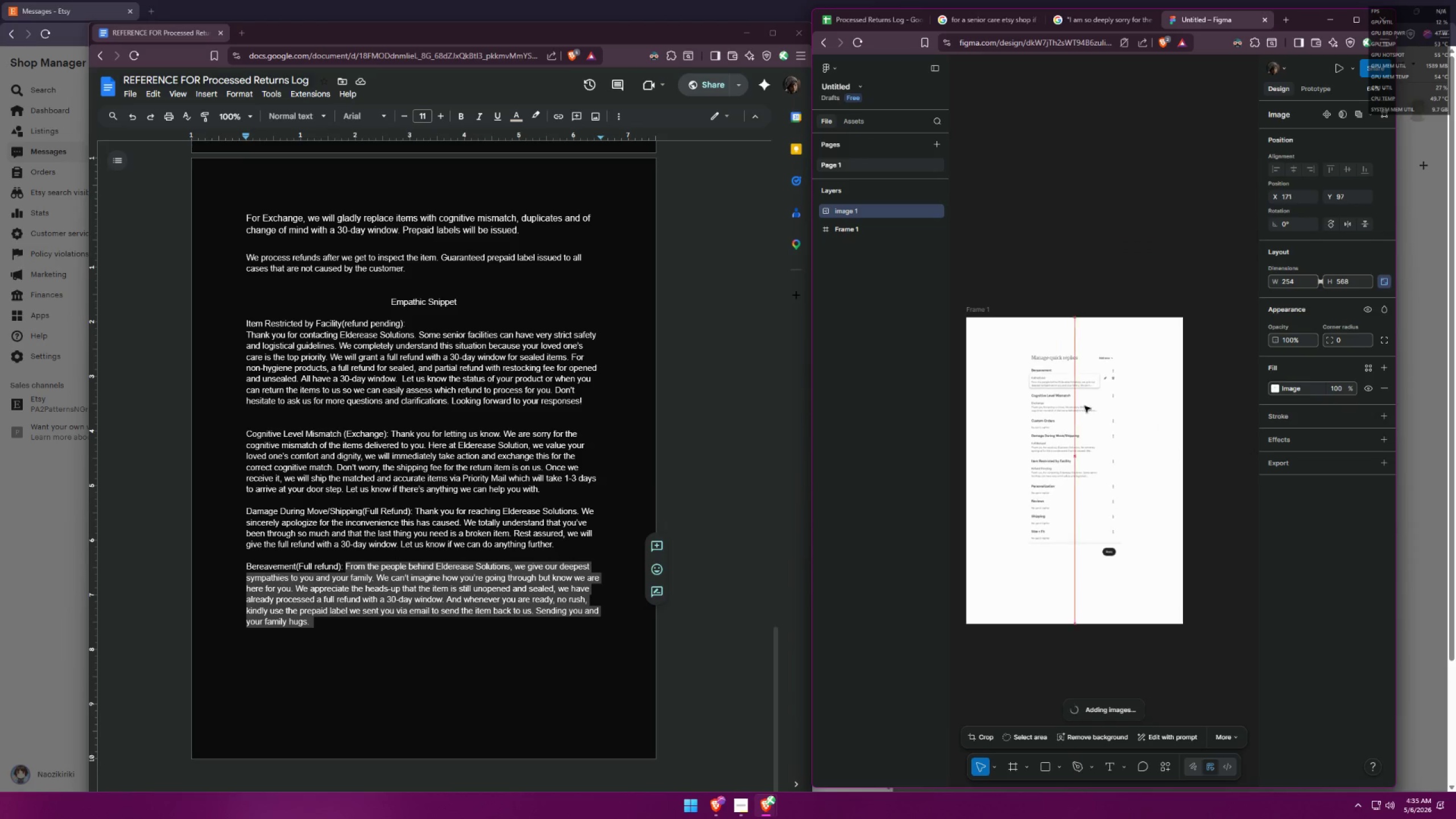 
key(Alt+AltLeft)
 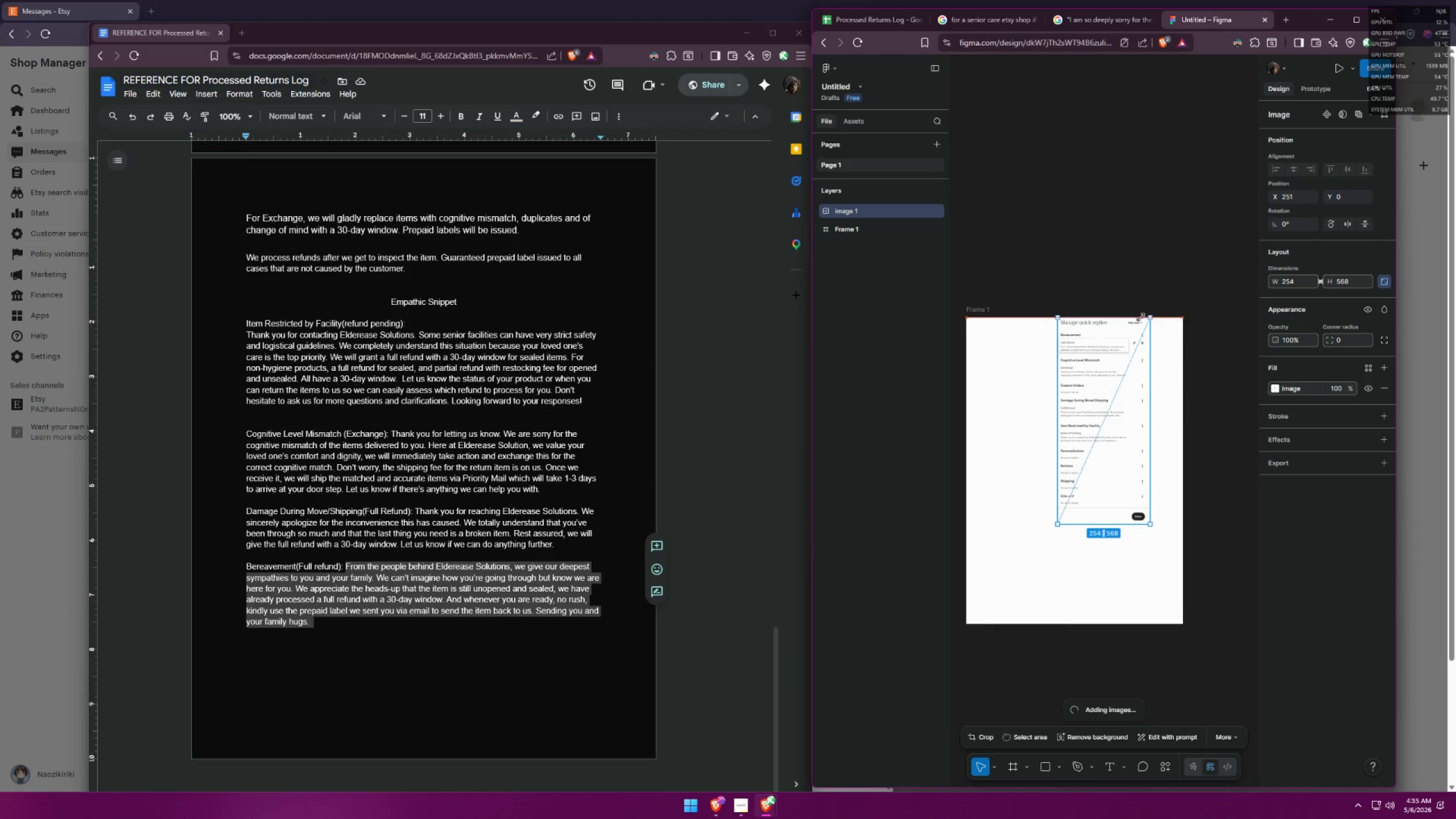 
key(Alt+AltLeft)
 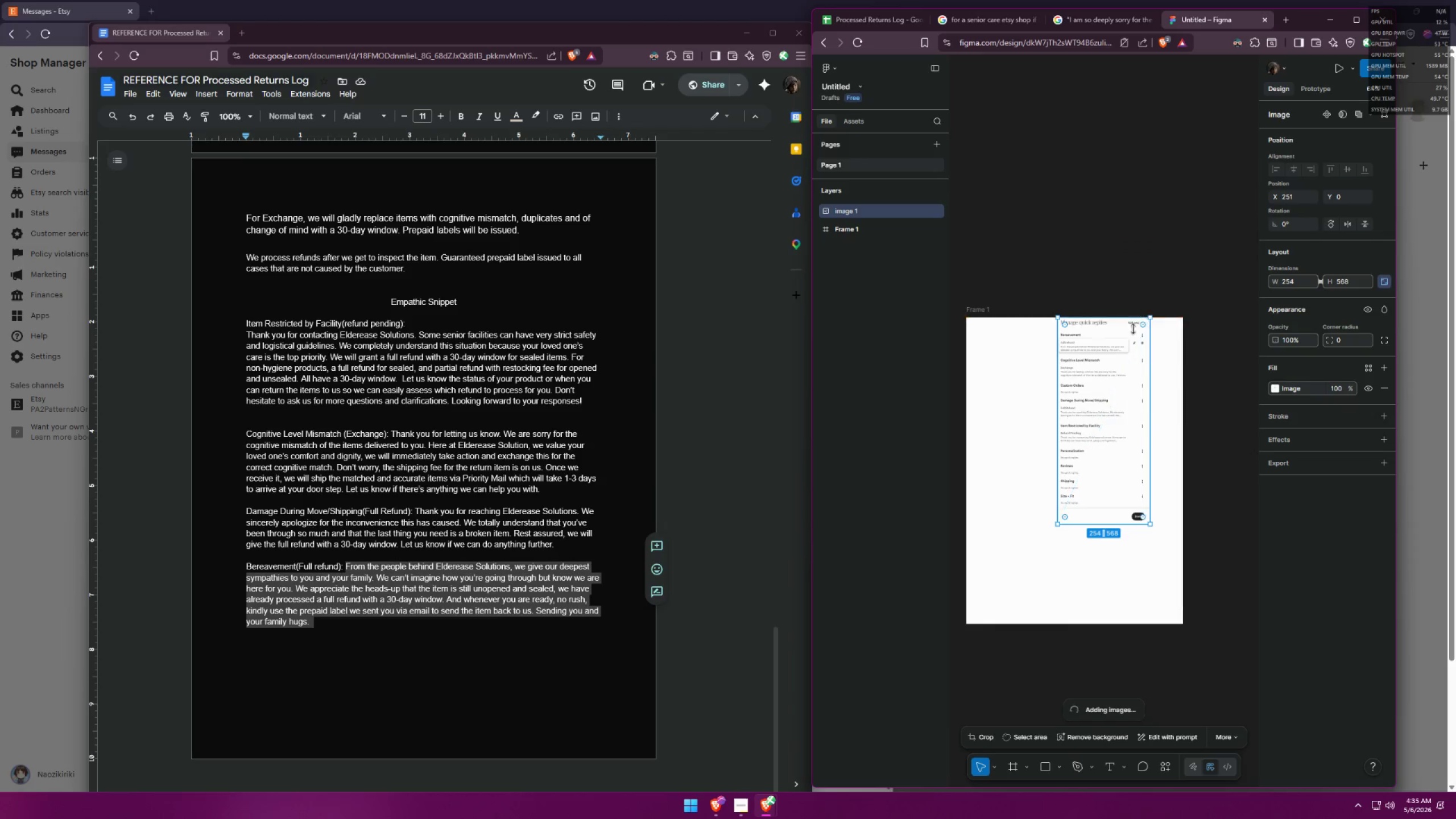 
key(Alt+AltLeft)
 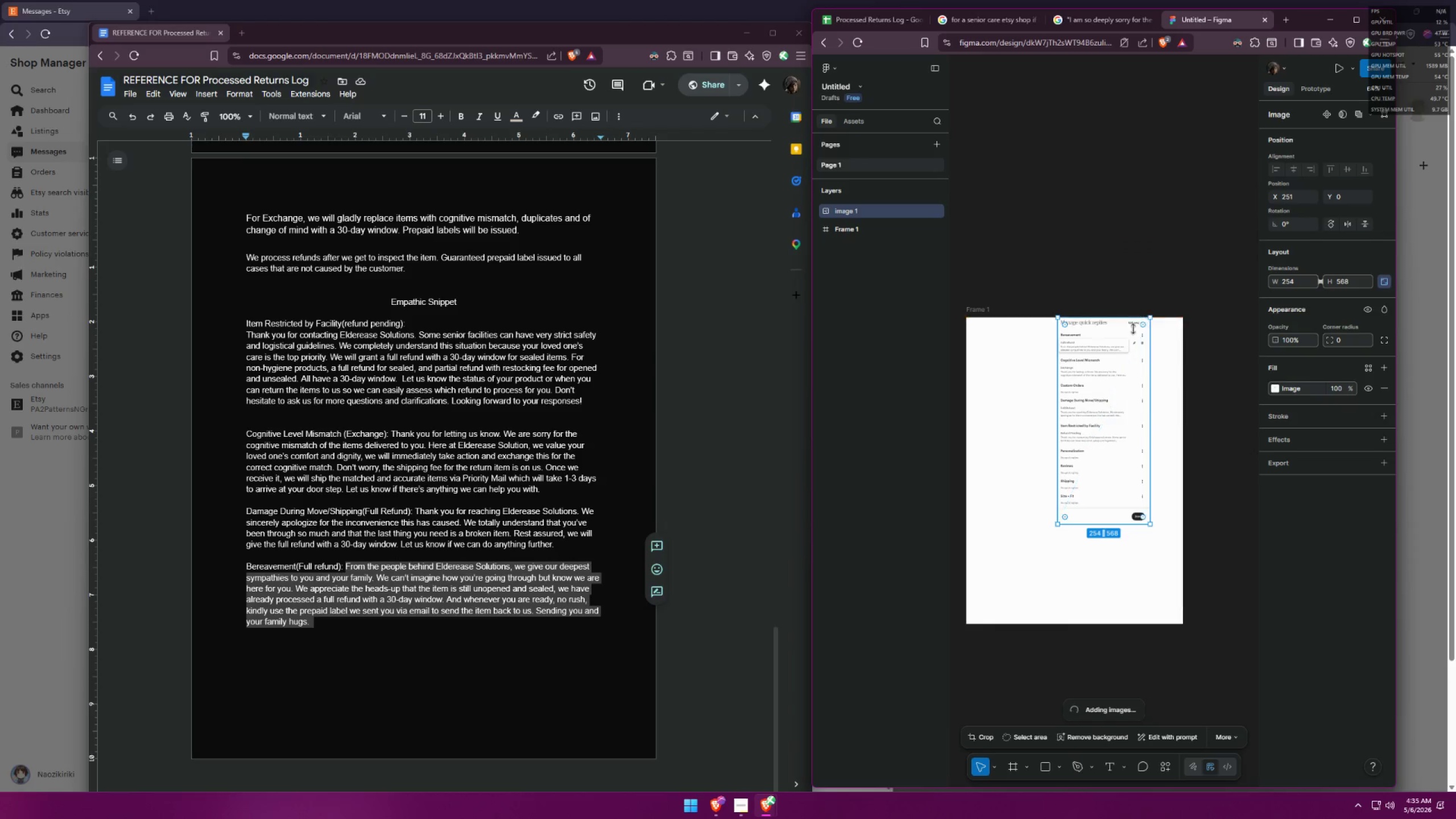 
key(Alt+AltLeft)
 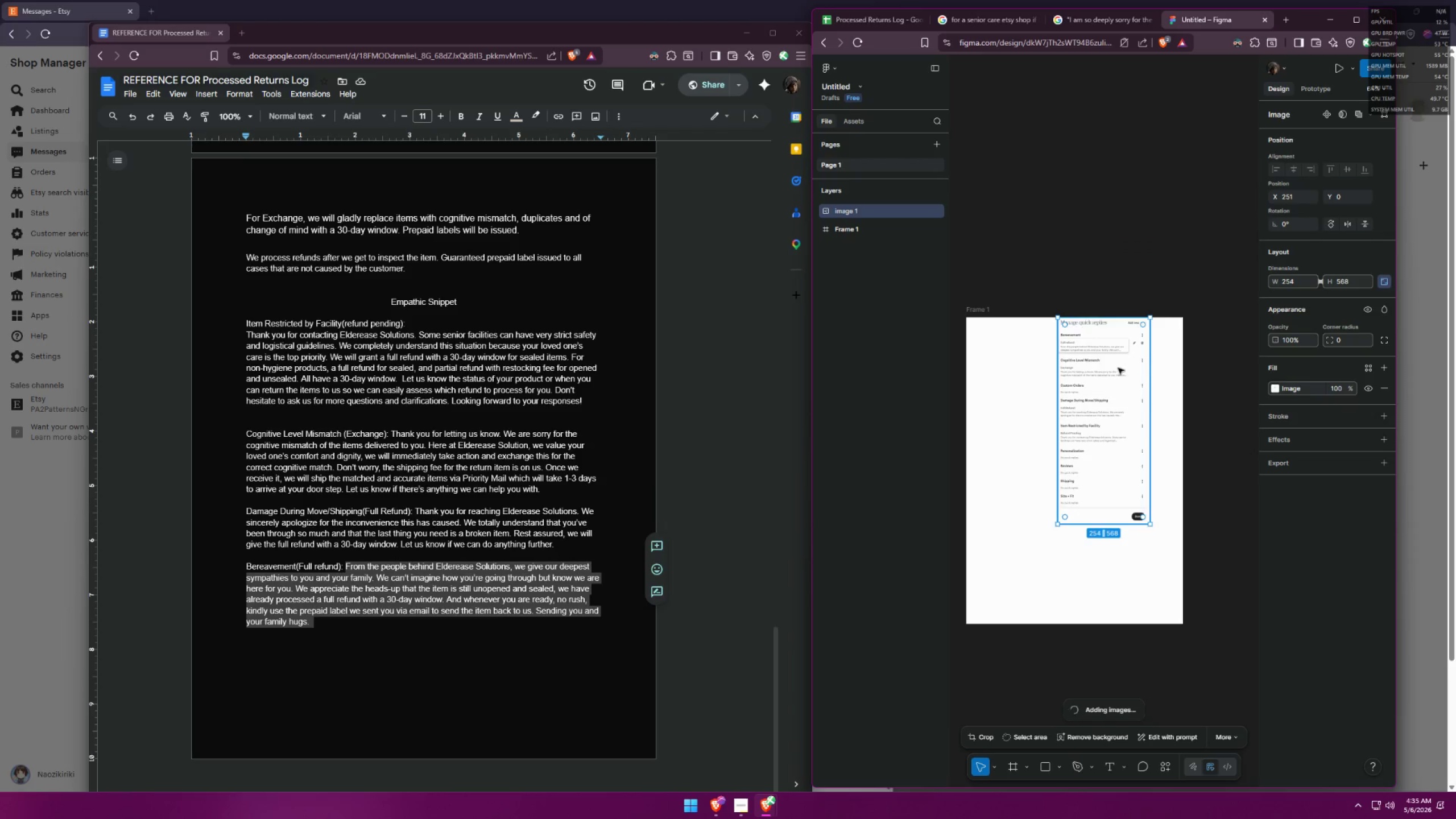 
left_click_drag(start_coordinate=[1118, 367], to_coordinate=[1082, 412])
 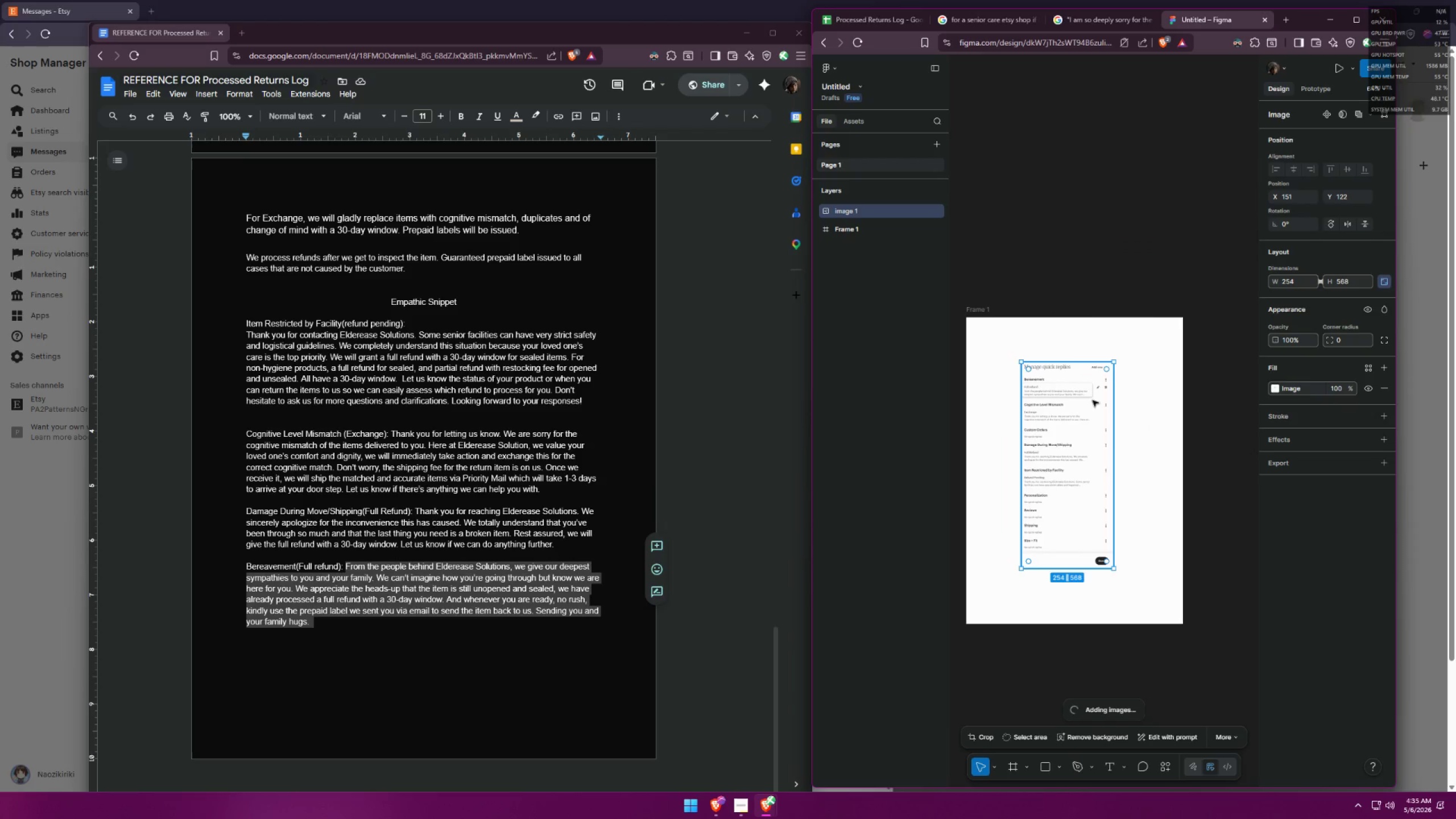 
key(Control+Z)
 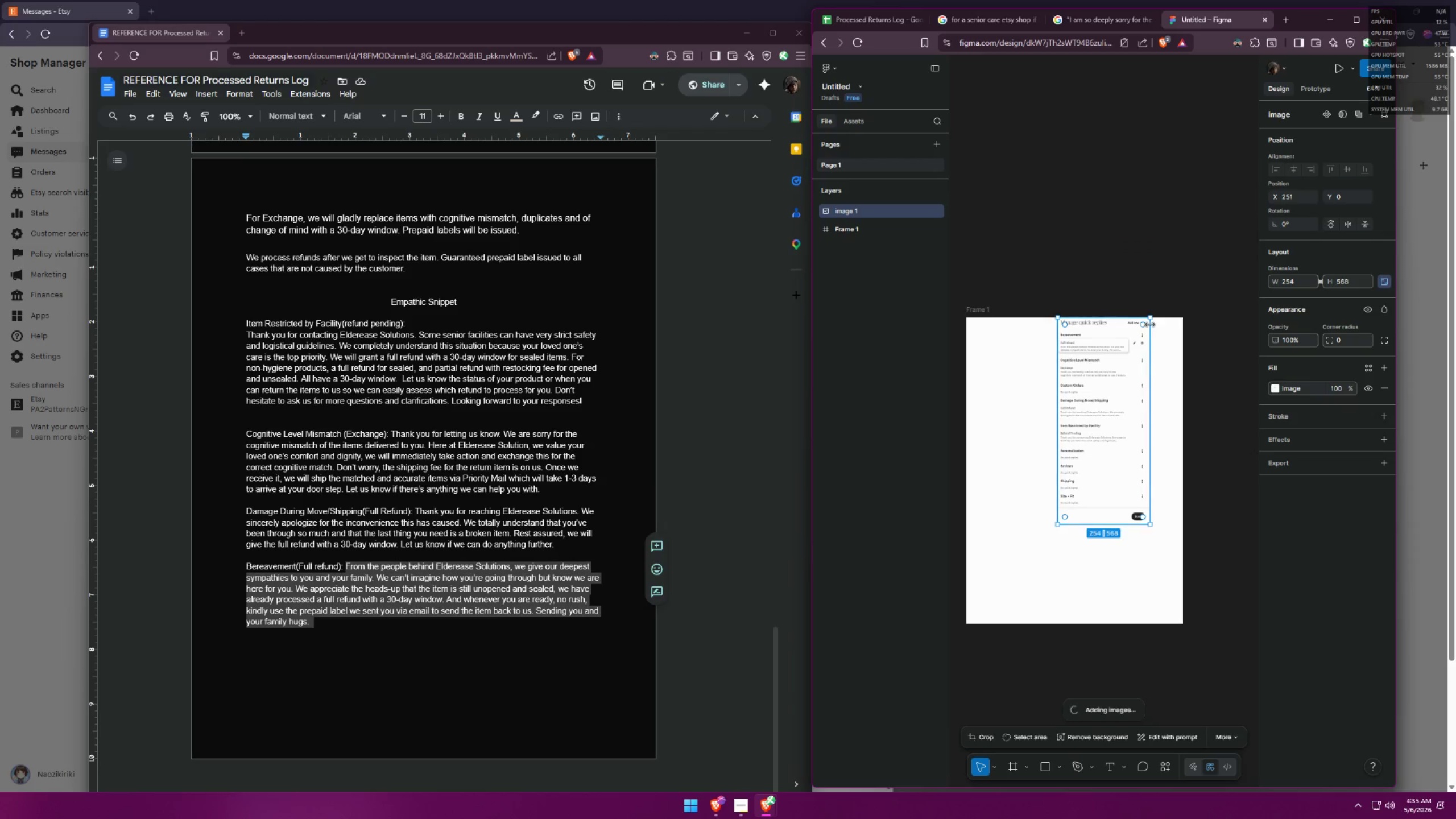 
left_click_drag(start_coordinate=[1120, 369], to_coordinate=[1101, 419])
 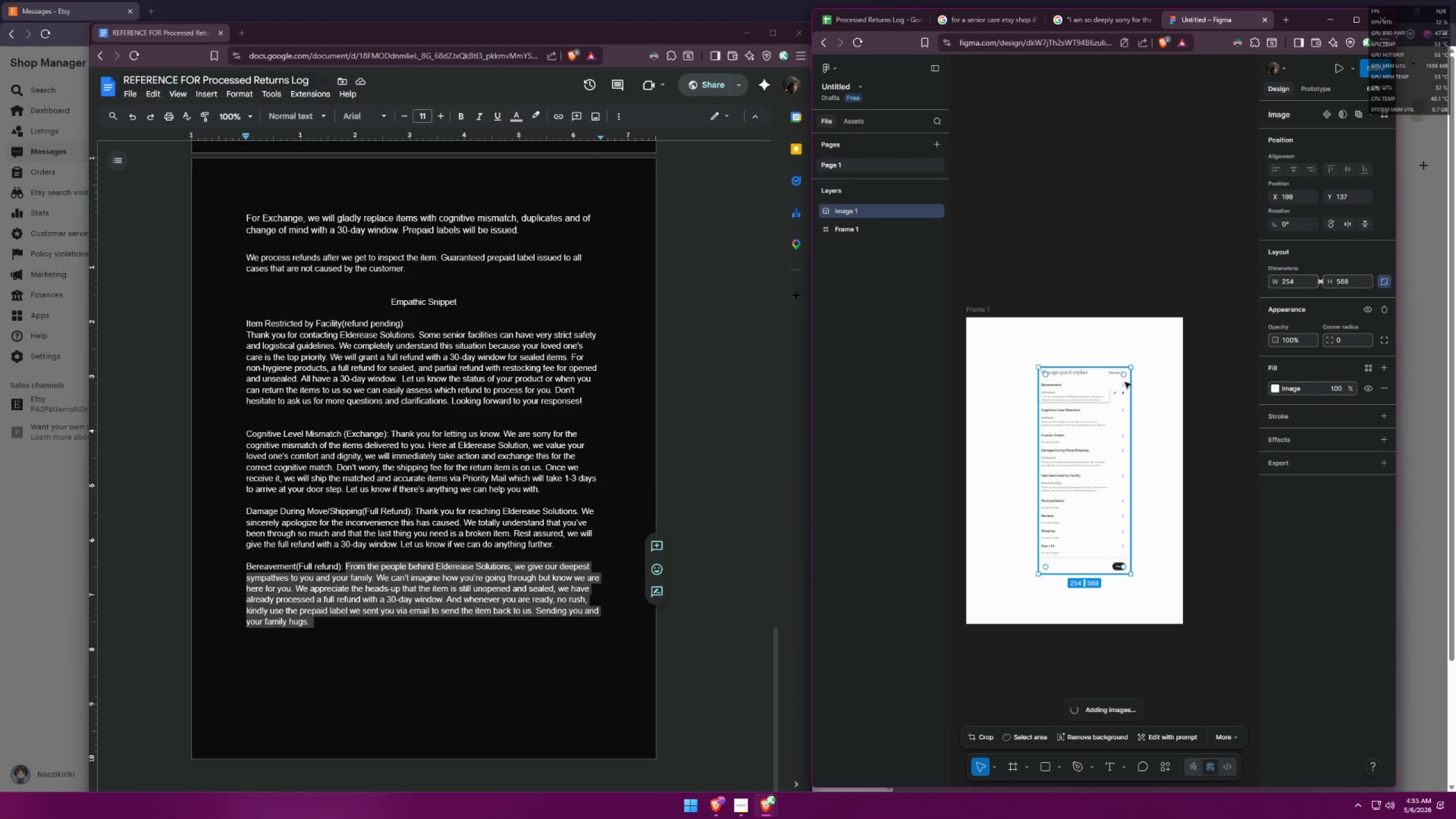 
hold_key(key=AltLeft, duration=1.01)
left_click_drag(start_coordinate=[1131, 371], to_coordinate=[1139, 361])
 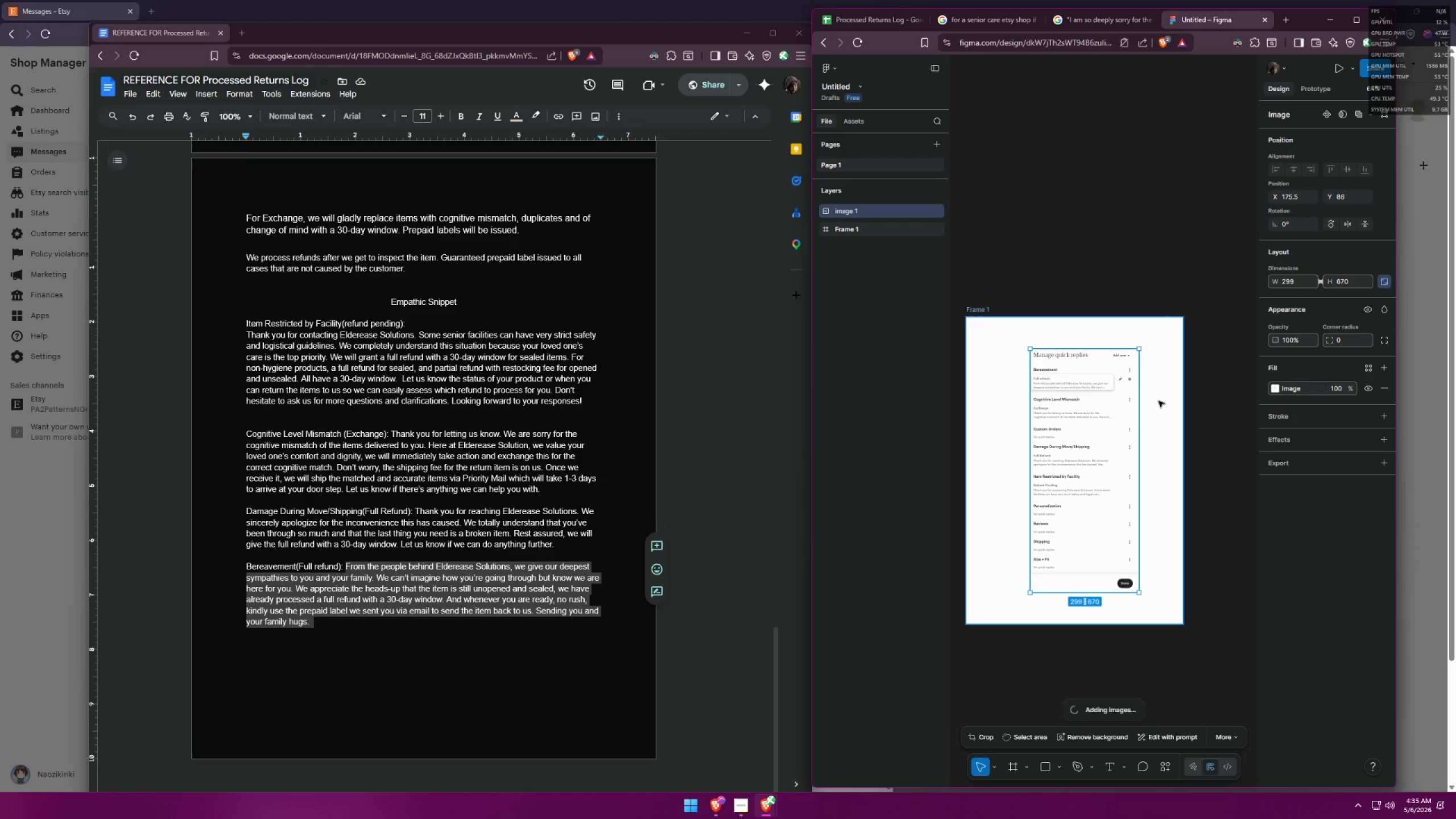 
left_click([1159, 402])
 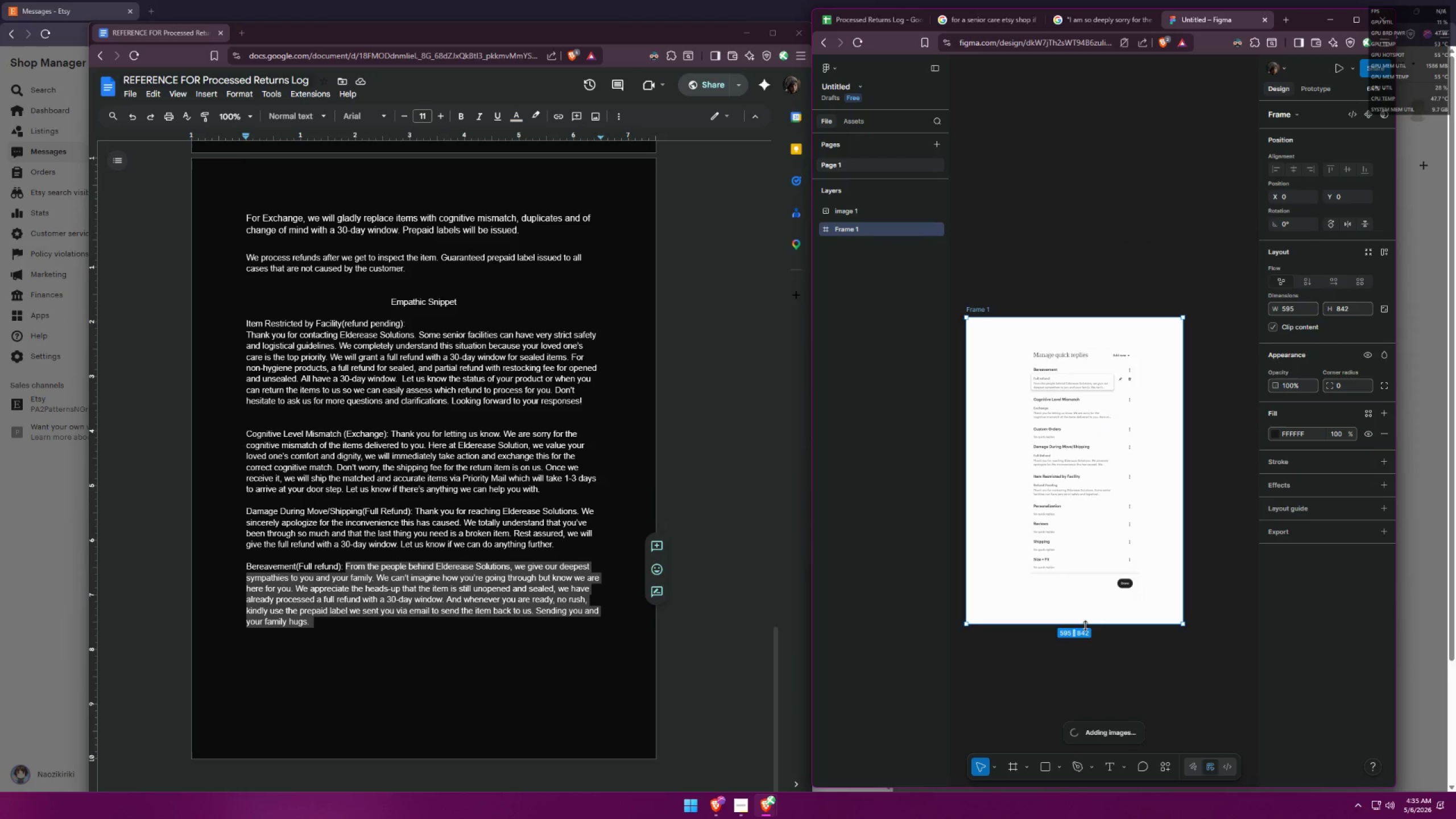 
left_click_drag(start_coordinate=[1087, 623], to_coordinate=[1101, 711])
 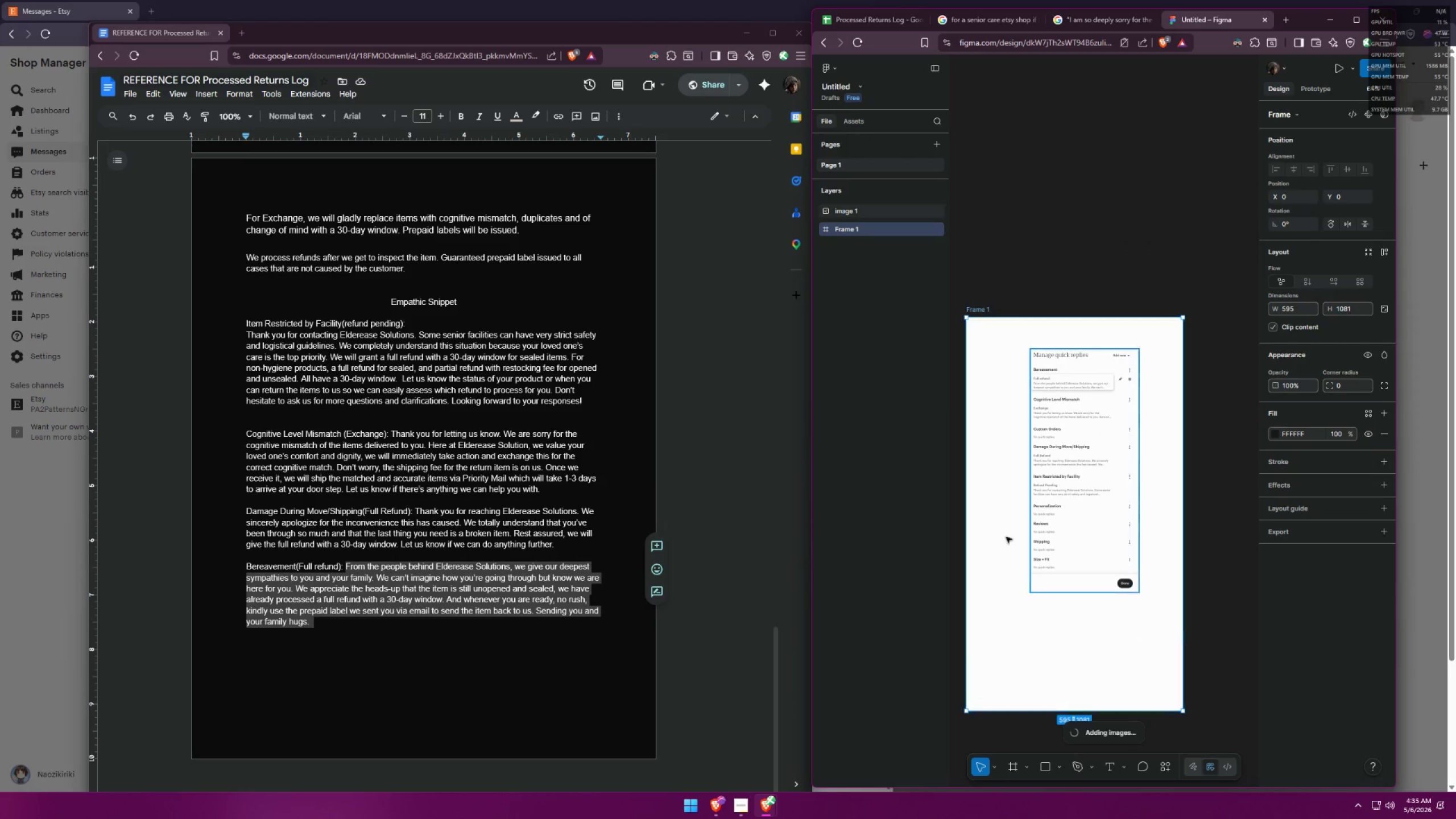 
hold_key(key=ControlLeft, duration=0.55)
scroll: coordinate [1010, 265], scroll_direction: down, amount: 5.0
 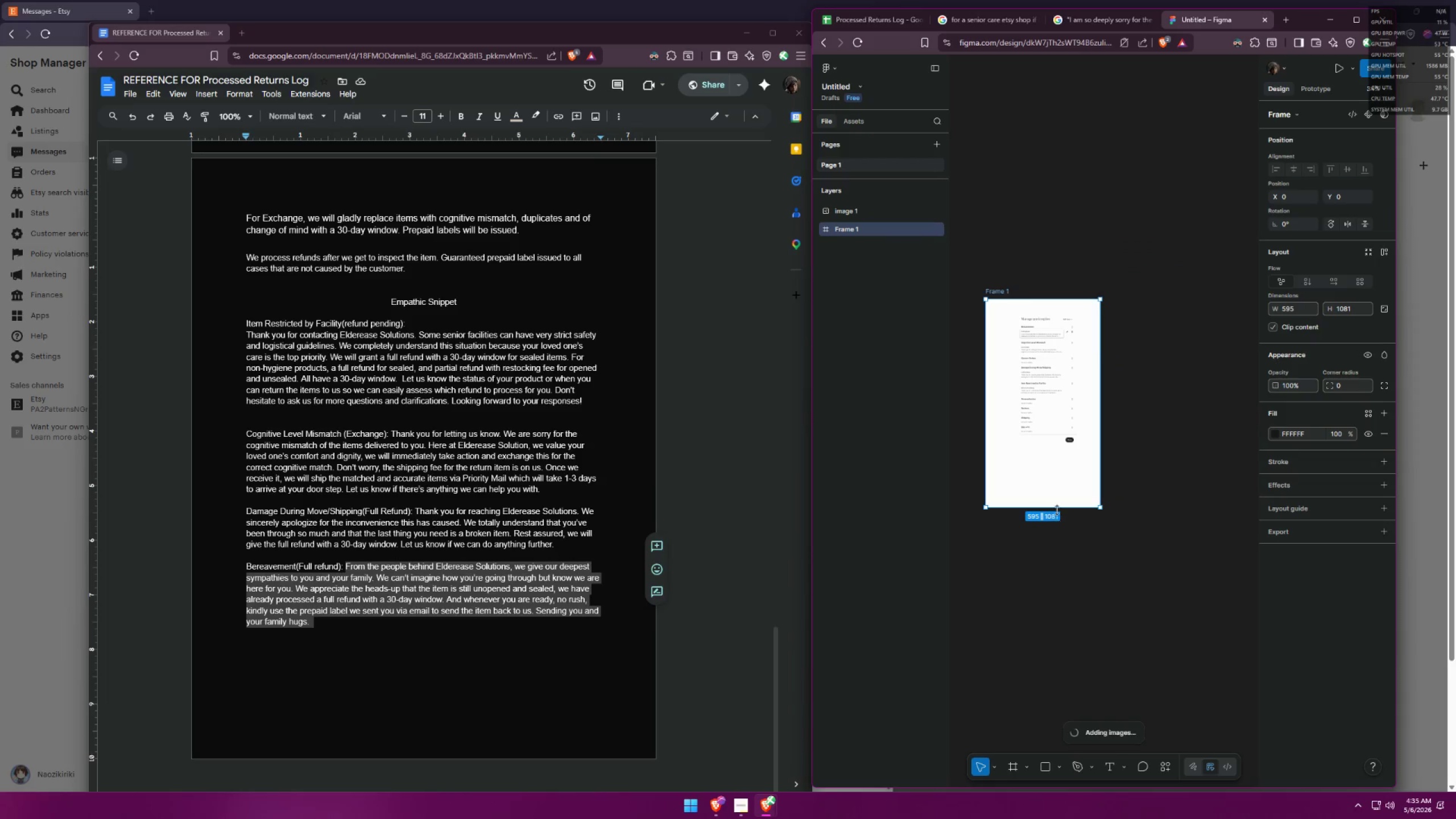 
left_click_drag(start_coordinate=[1057, 510], to_coordinate=[1069, 675])
 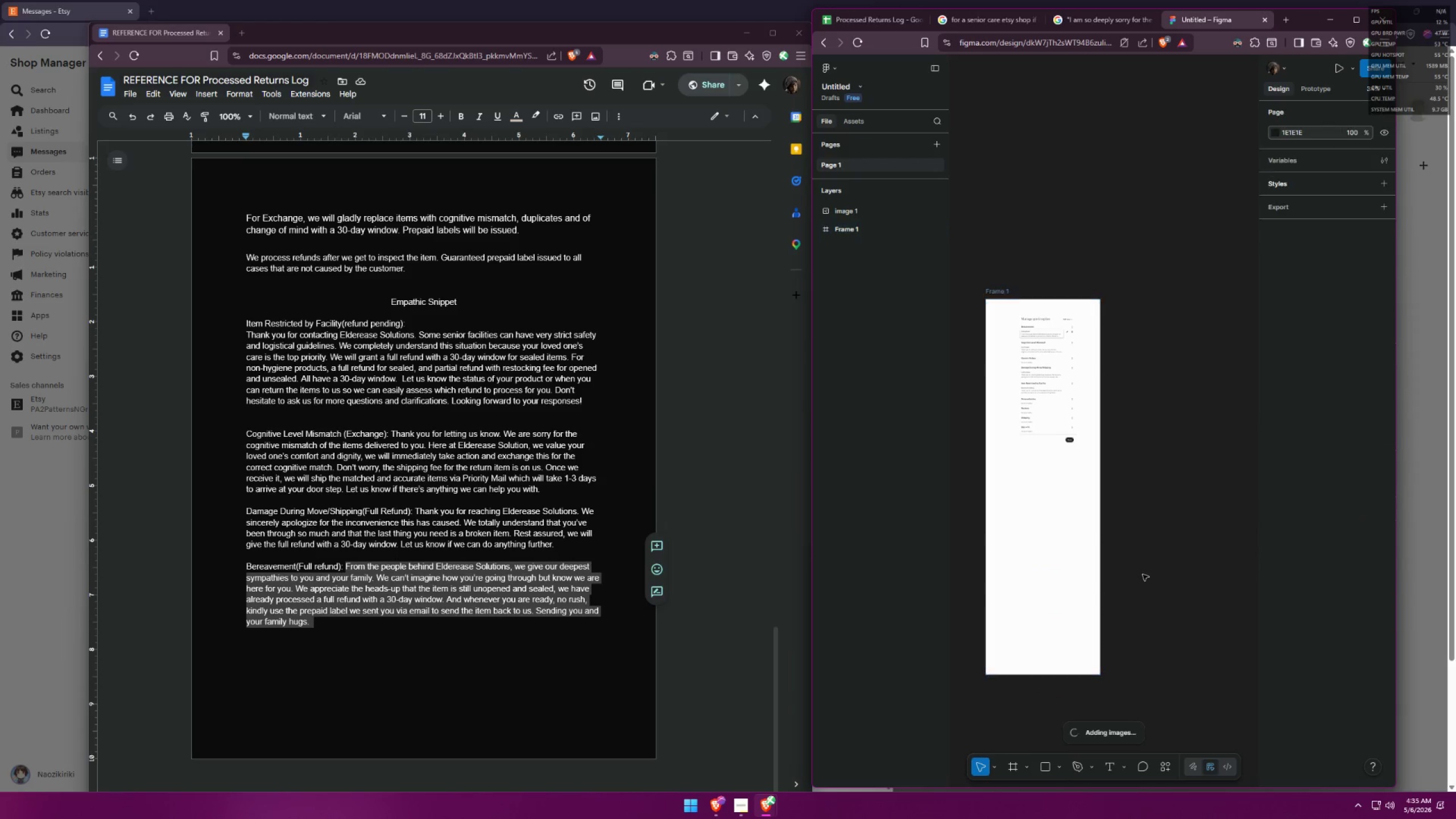 
hold_key(key=ControlLeft, duration=0.38)
 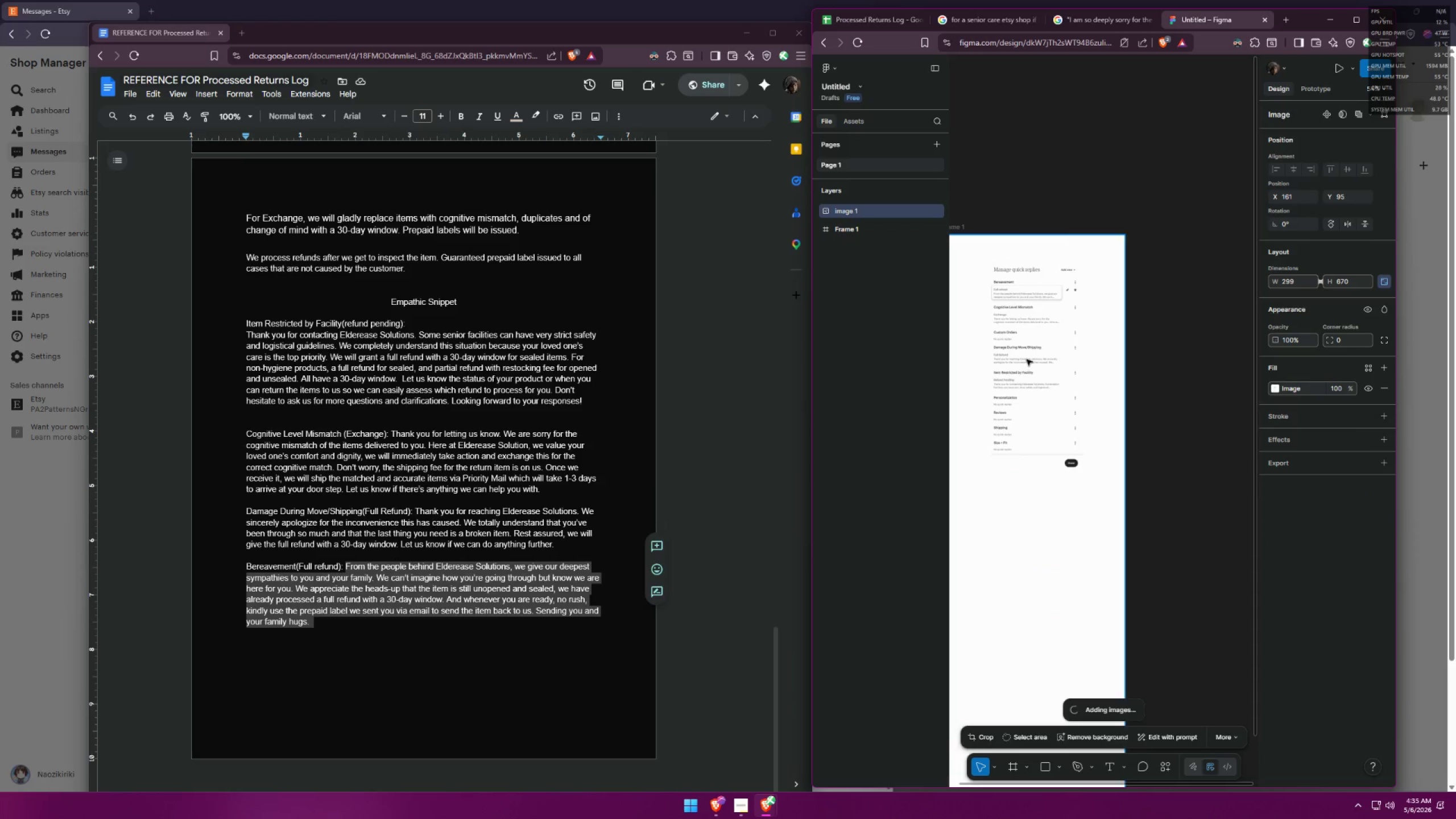 
left_click_drag(start_coordinate=[1032, 358], to_coordinate=[1027, 357])
 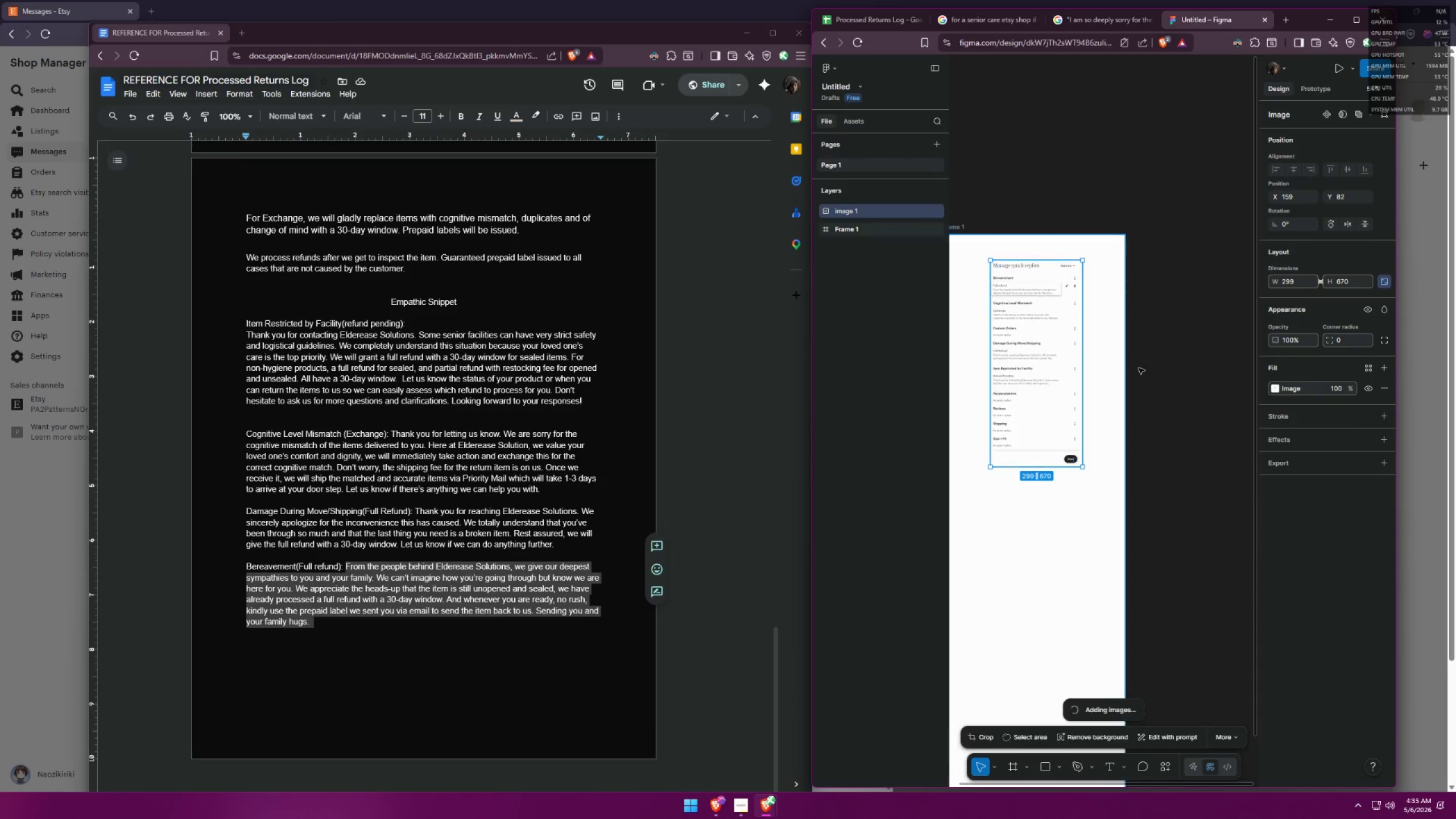 
scroll: coordinate [1060, 406], scroll_direction: up, amount: 4.0
 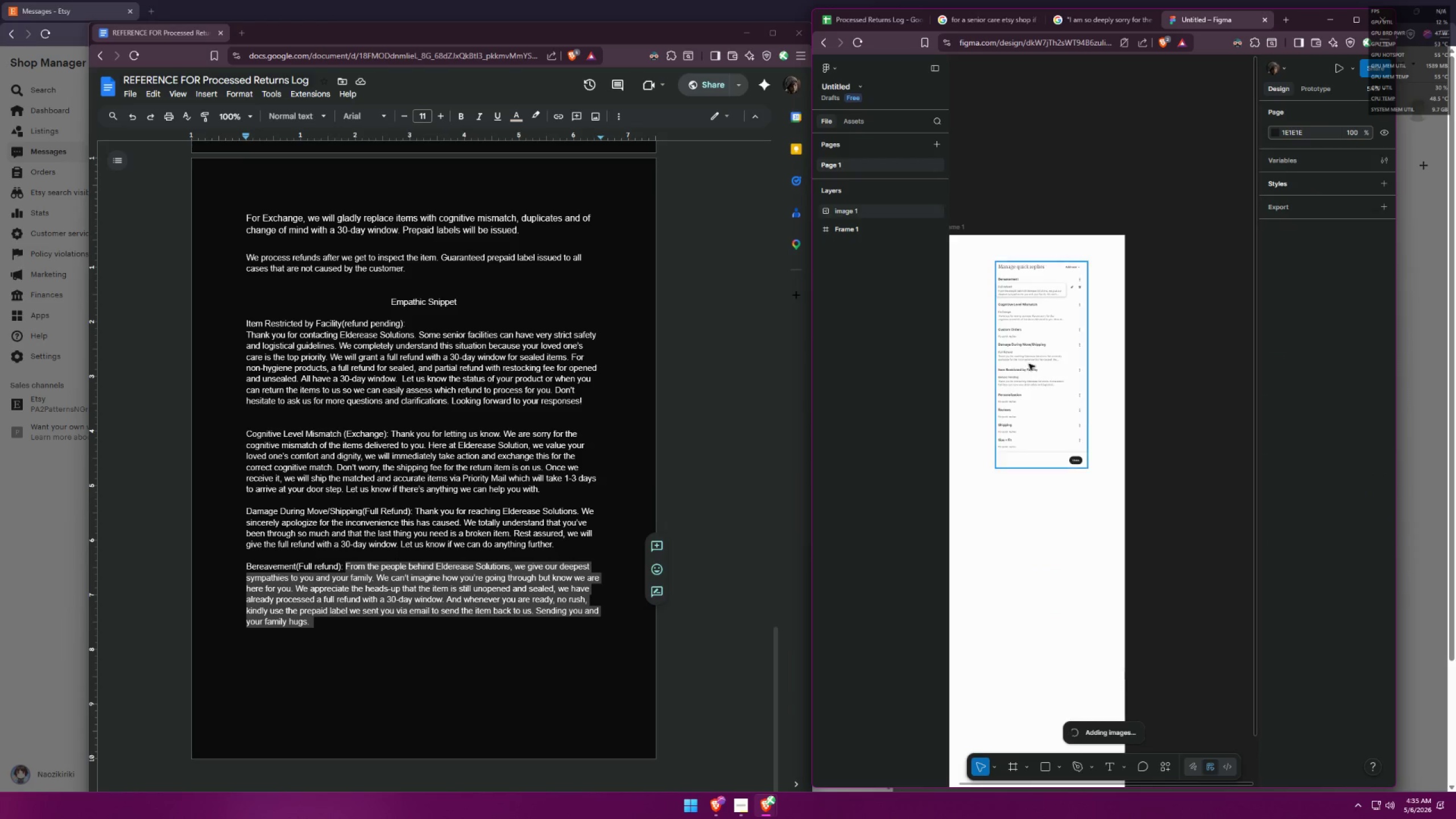 
left_click([1144, 369])
 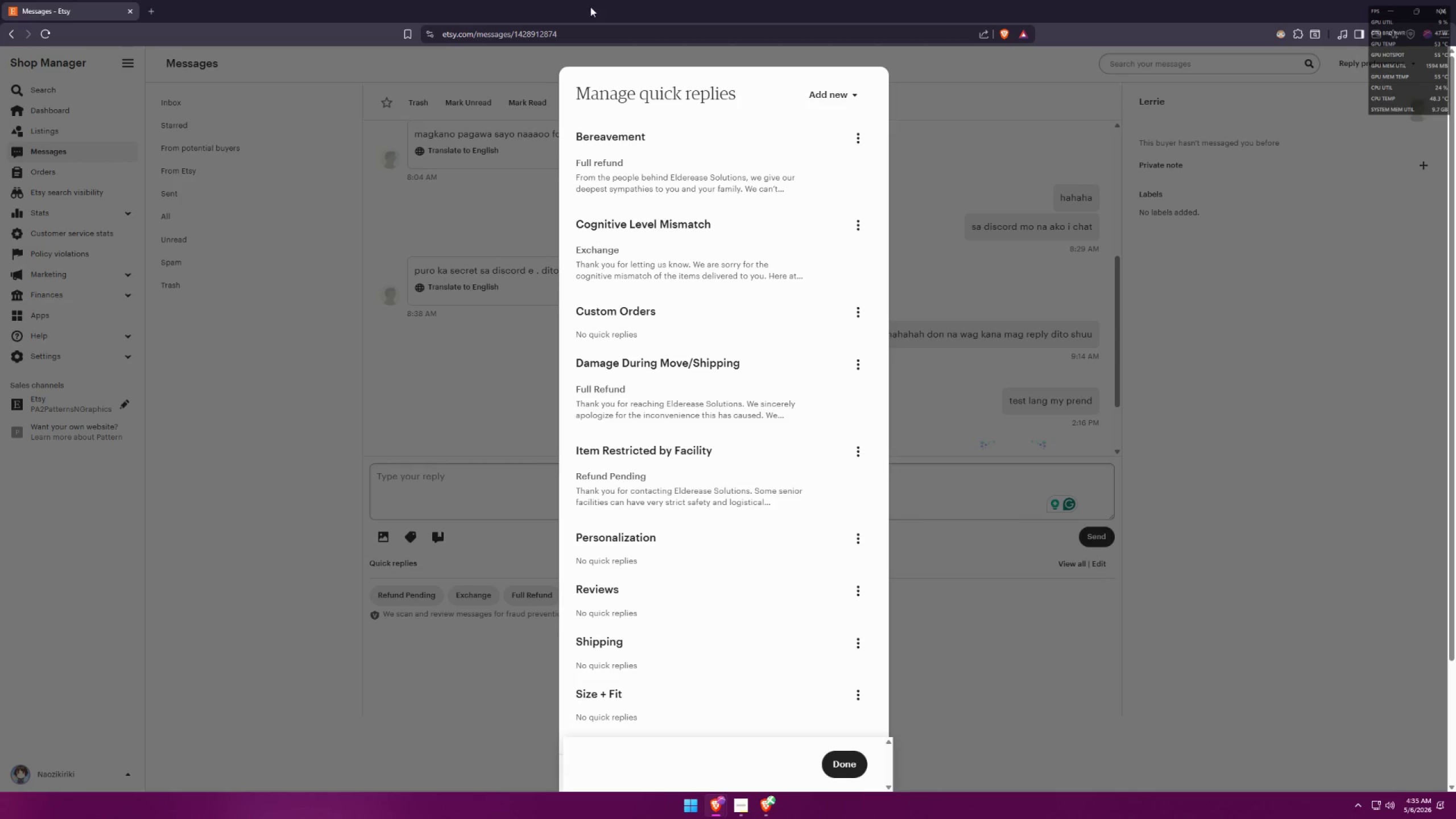 
left_click([992, 135])
 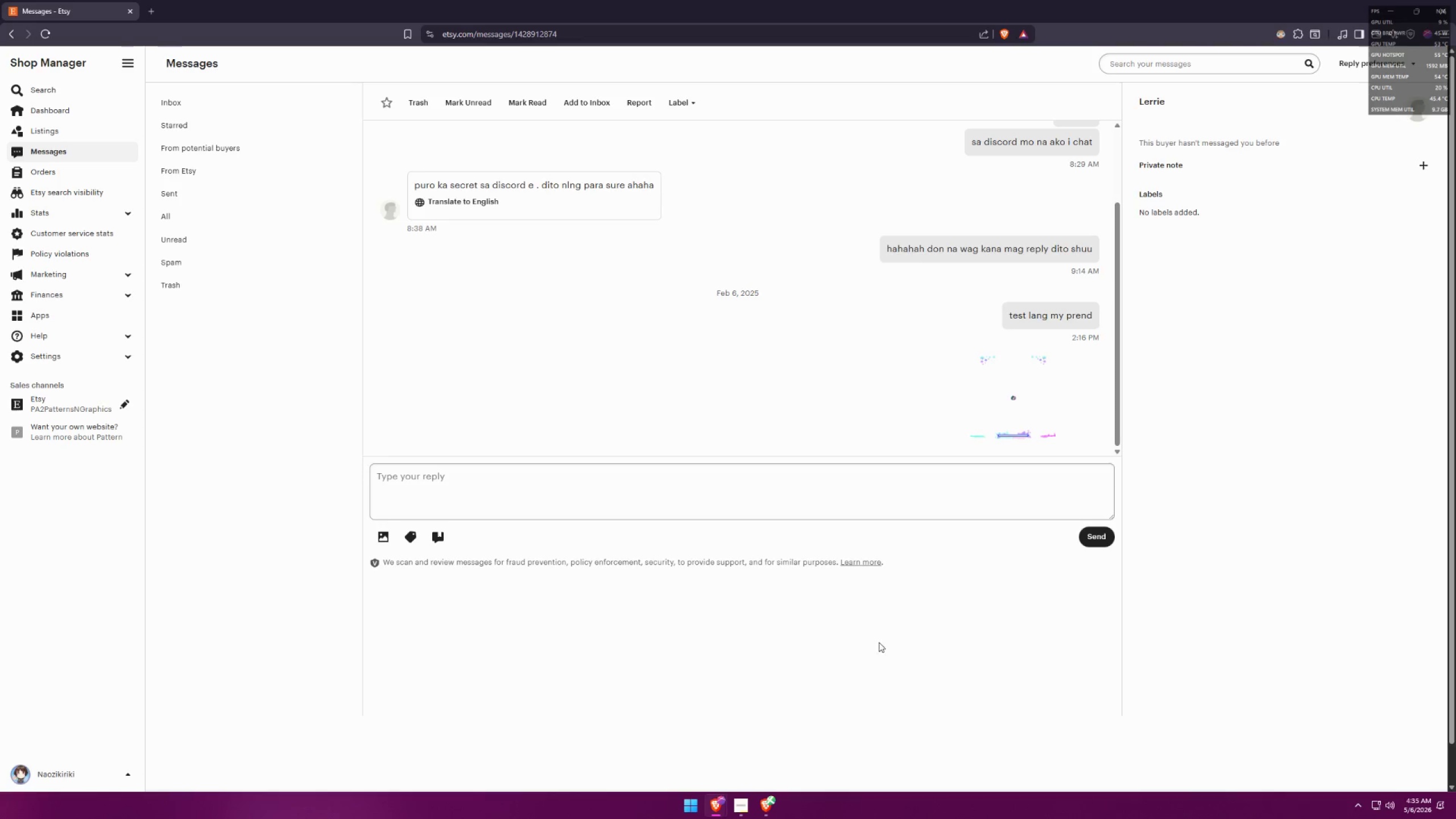 
wait(6.76)
 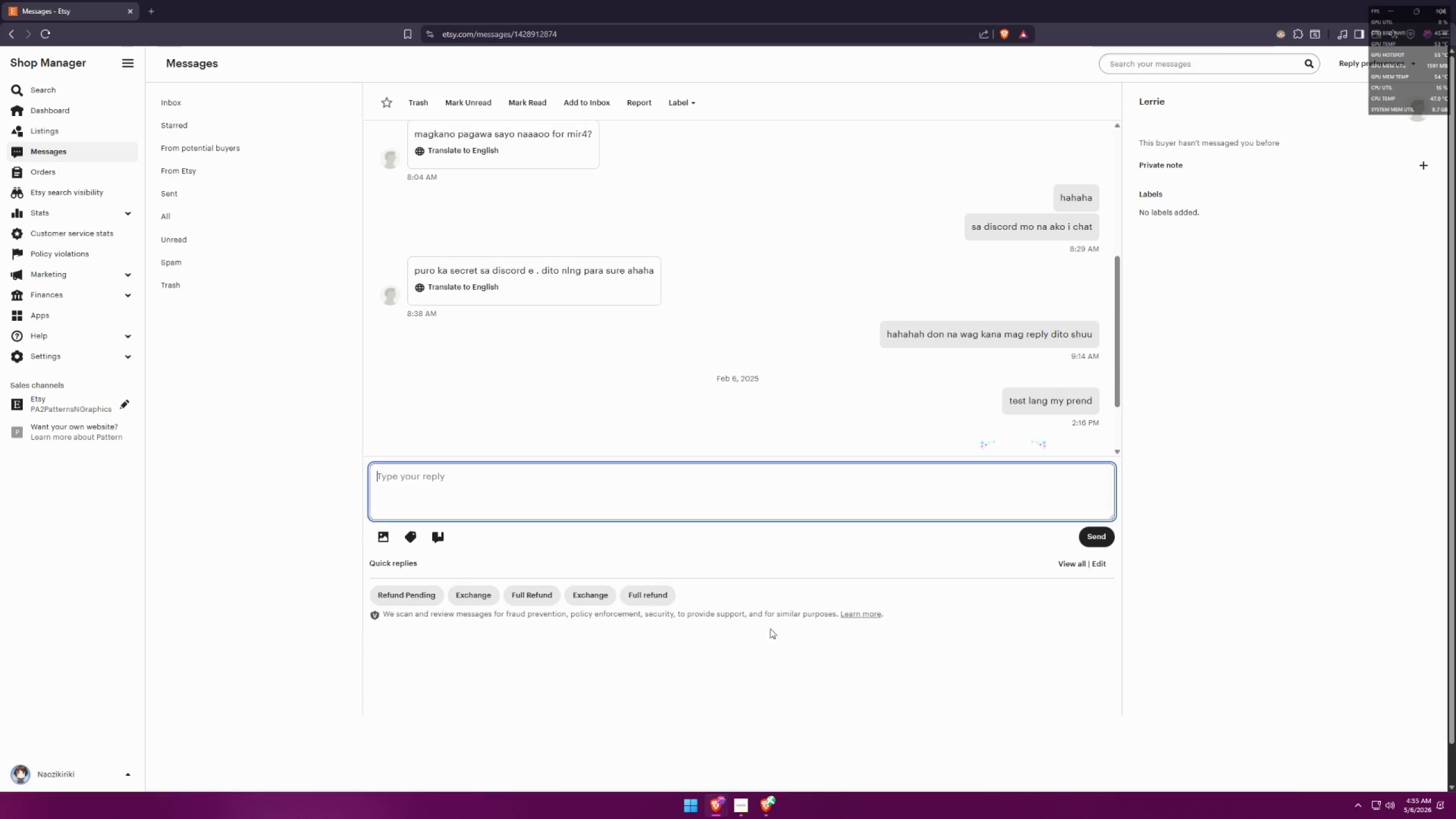 
left_click([442, 539])
 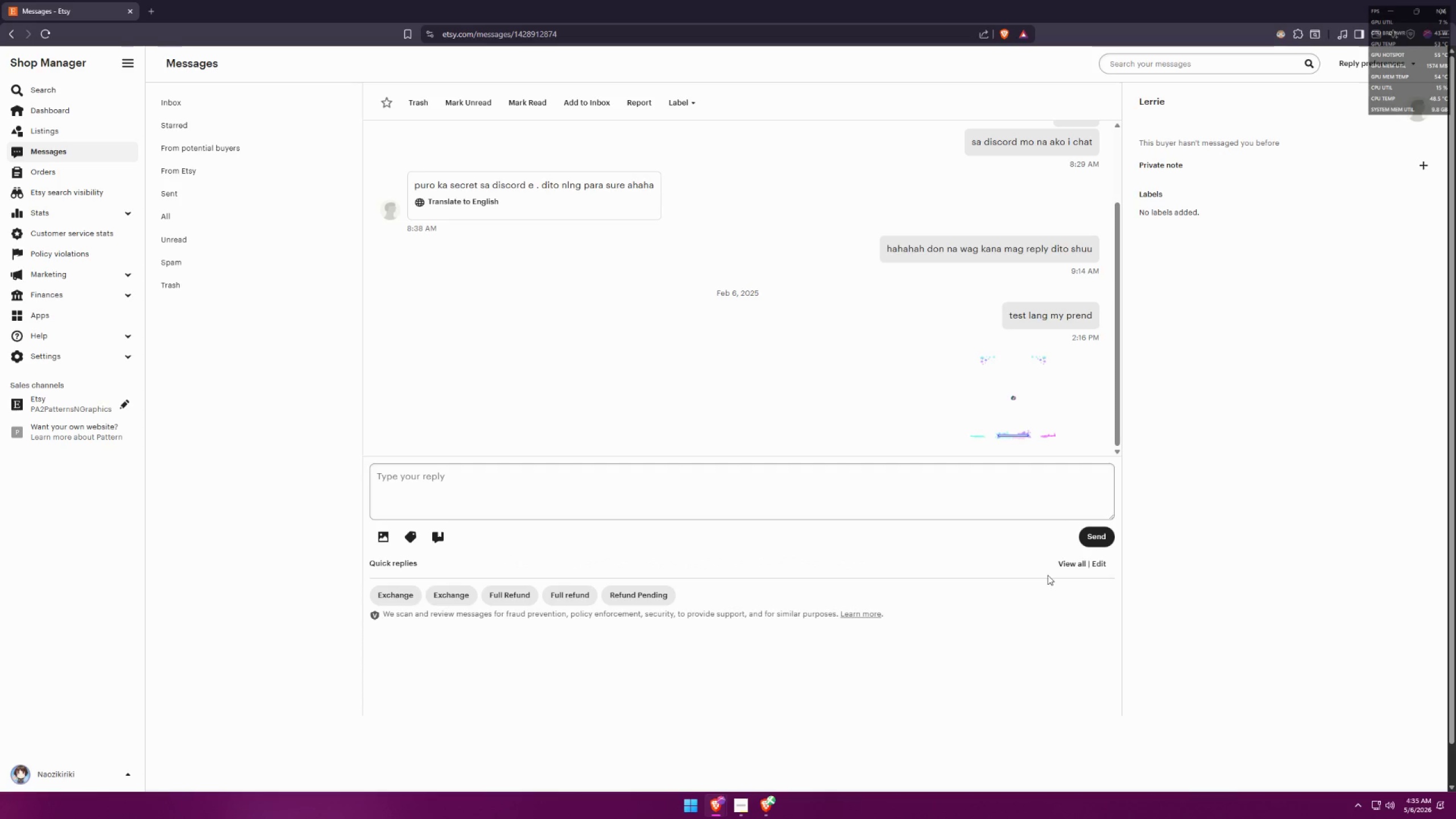 
left_click([1069, 564])
 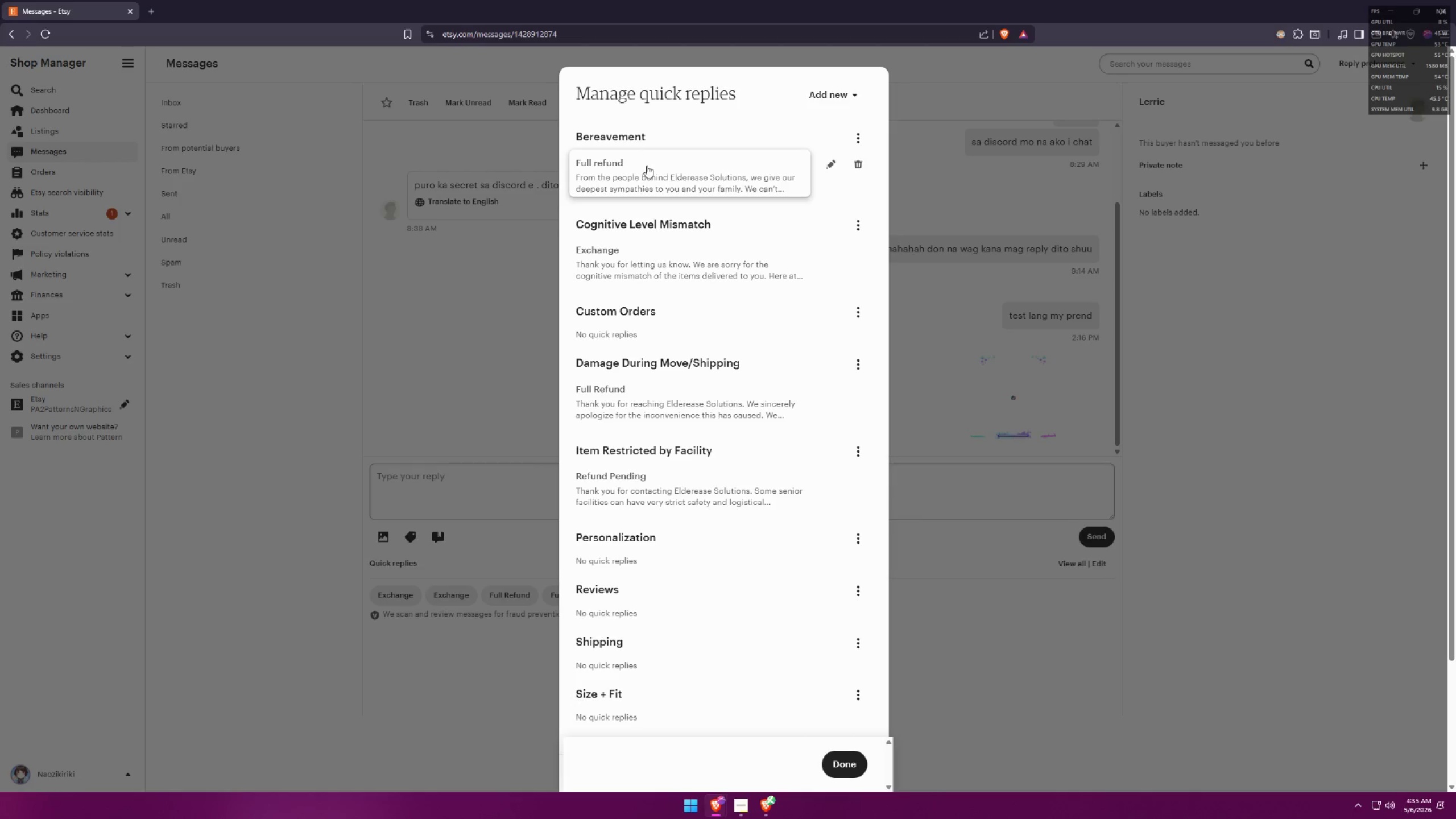 
left_click([647, 166])
 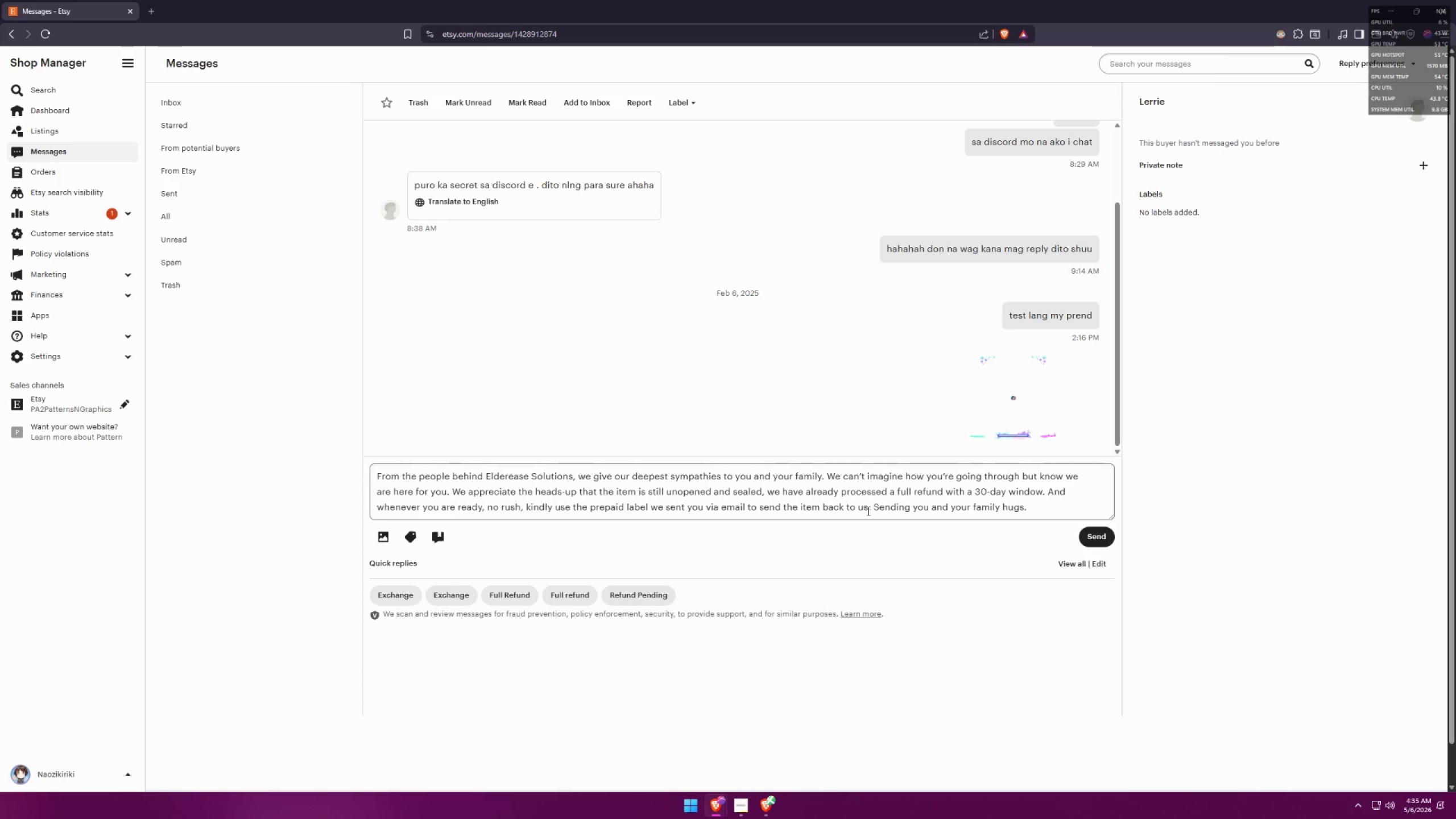 
wait(6.74)
 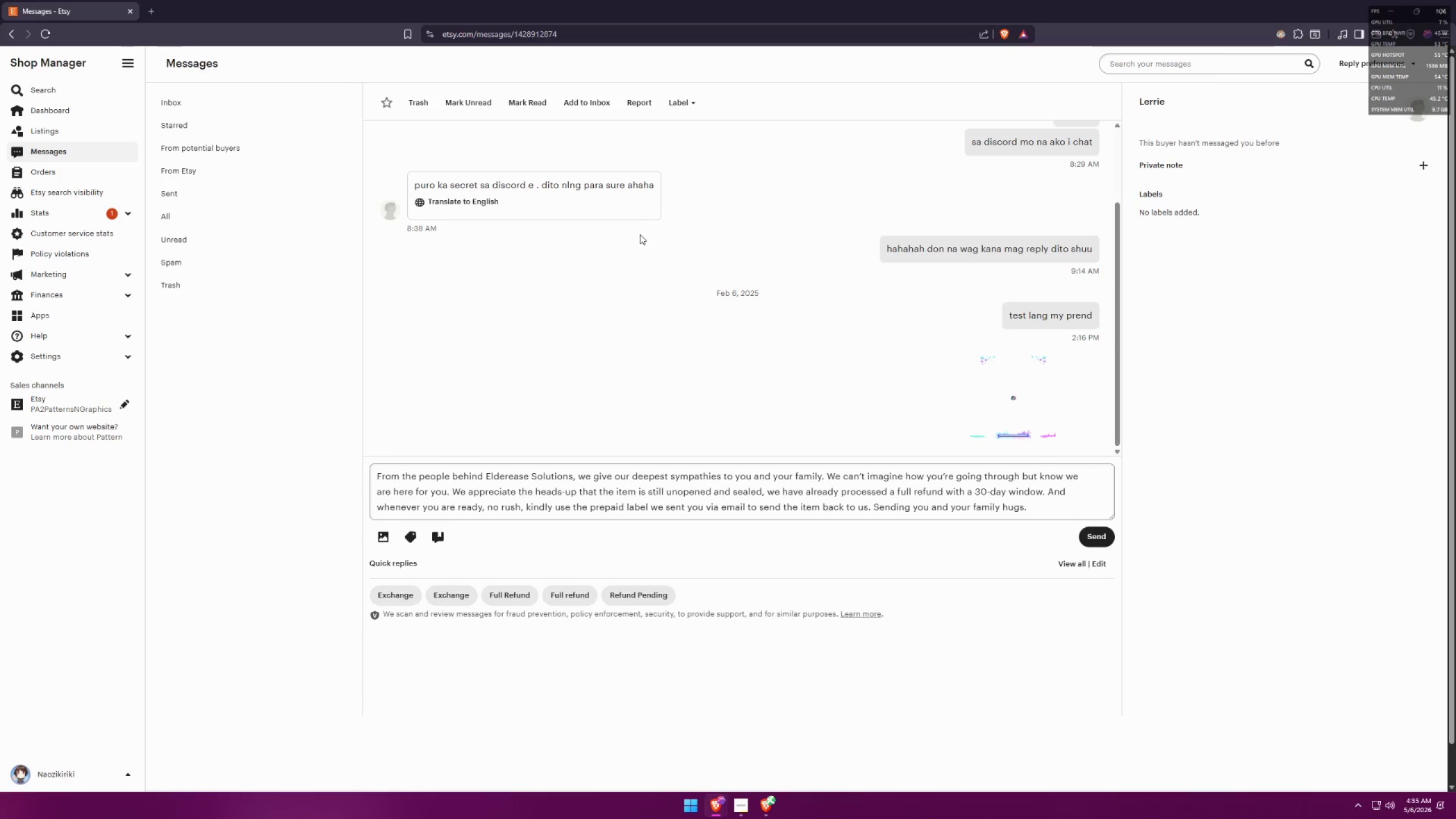 
scroll: coordinate [881, 532], scroll_direction: none, amount: 0.0
 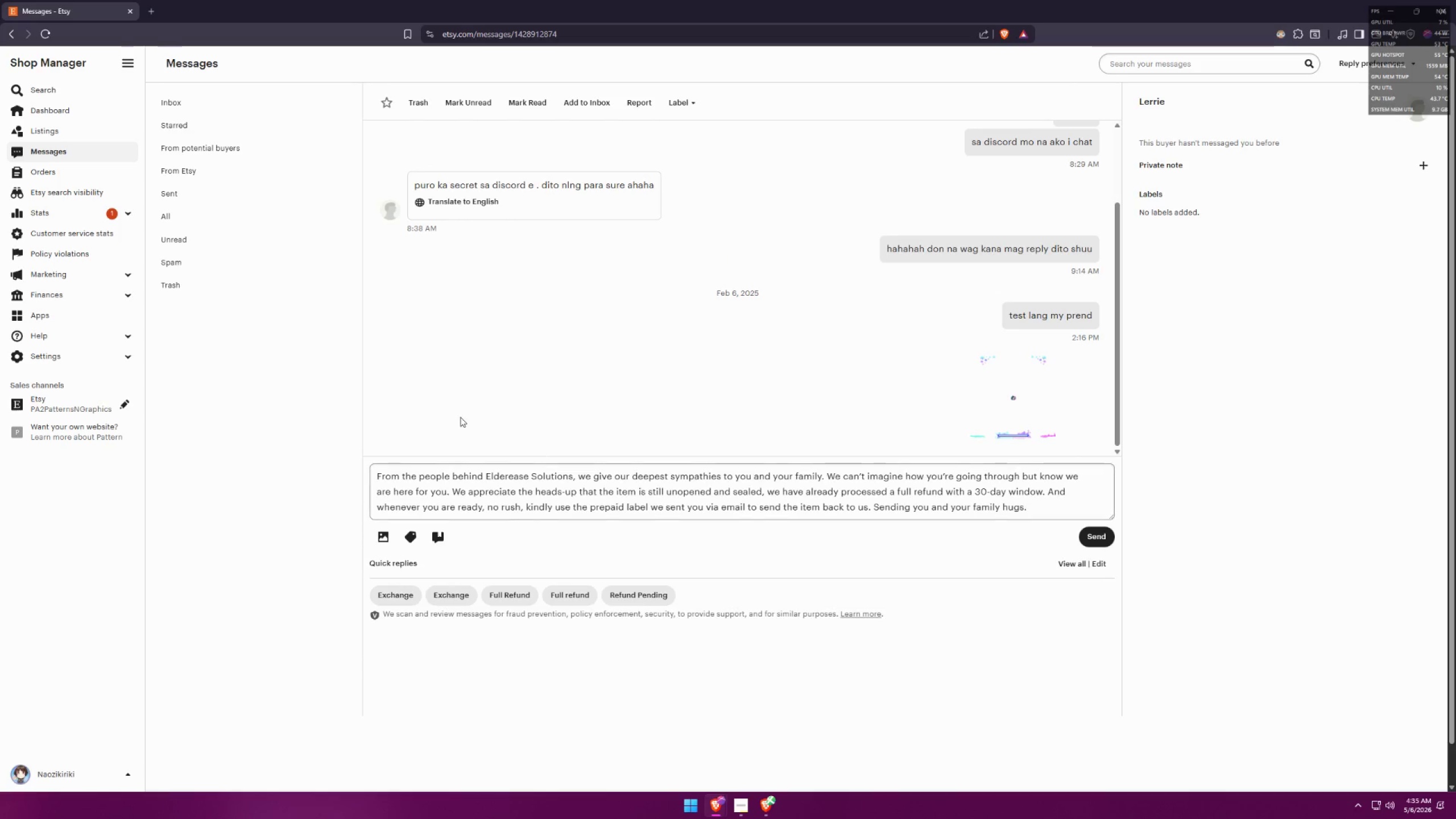 
left_click([125, 214])
 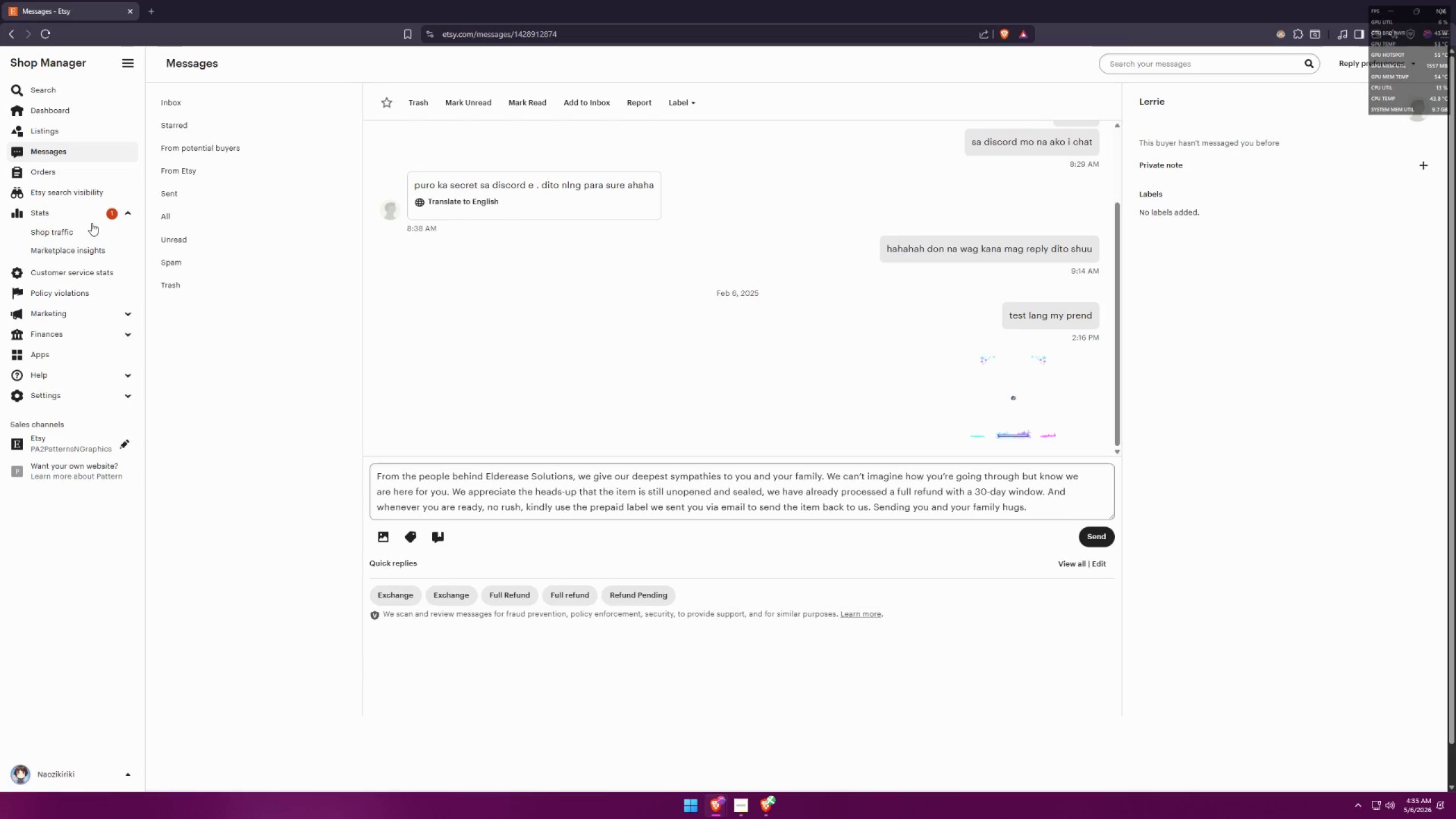 
left_click([94, 213])
 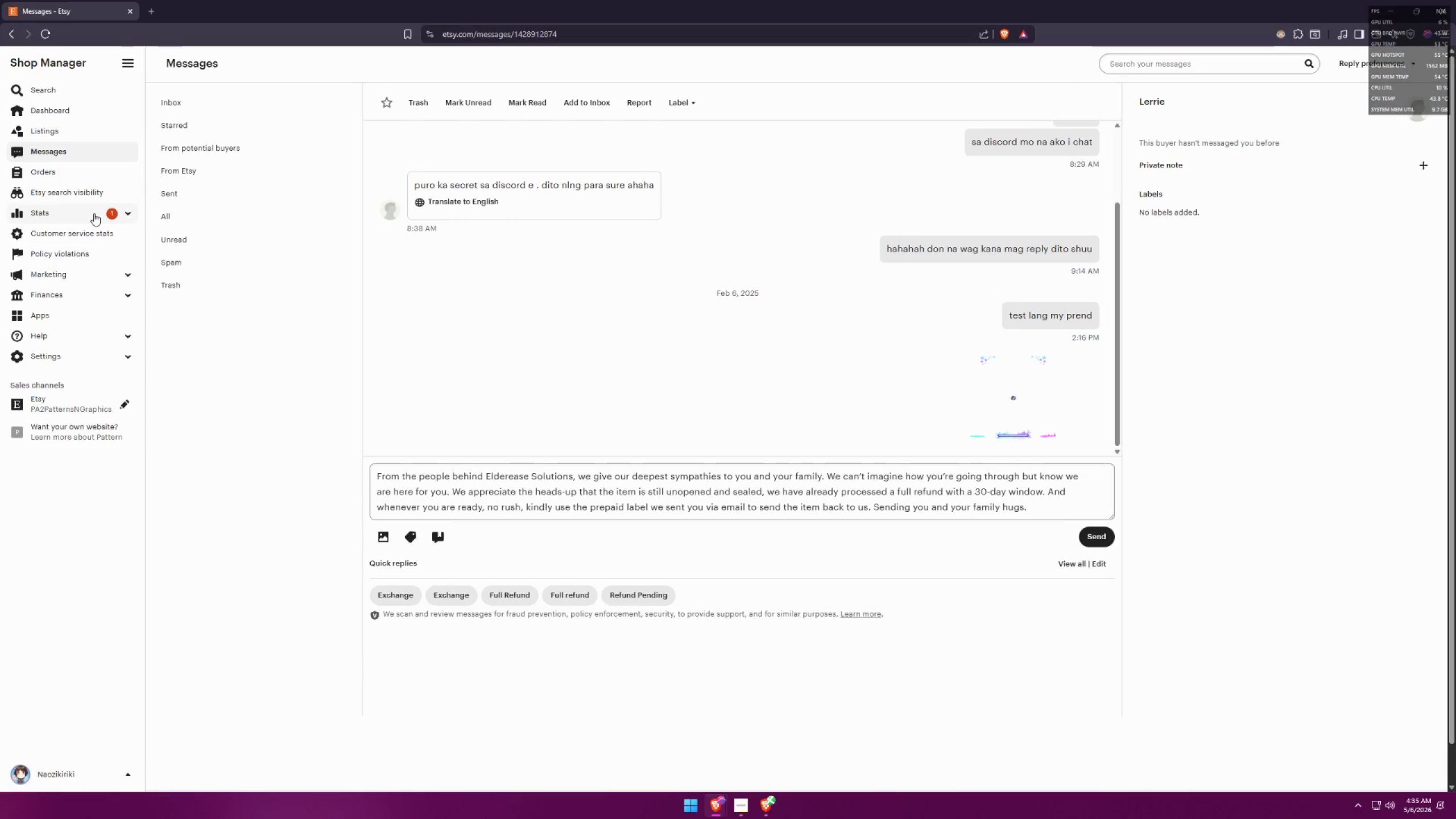 
left_click([94, 213])
 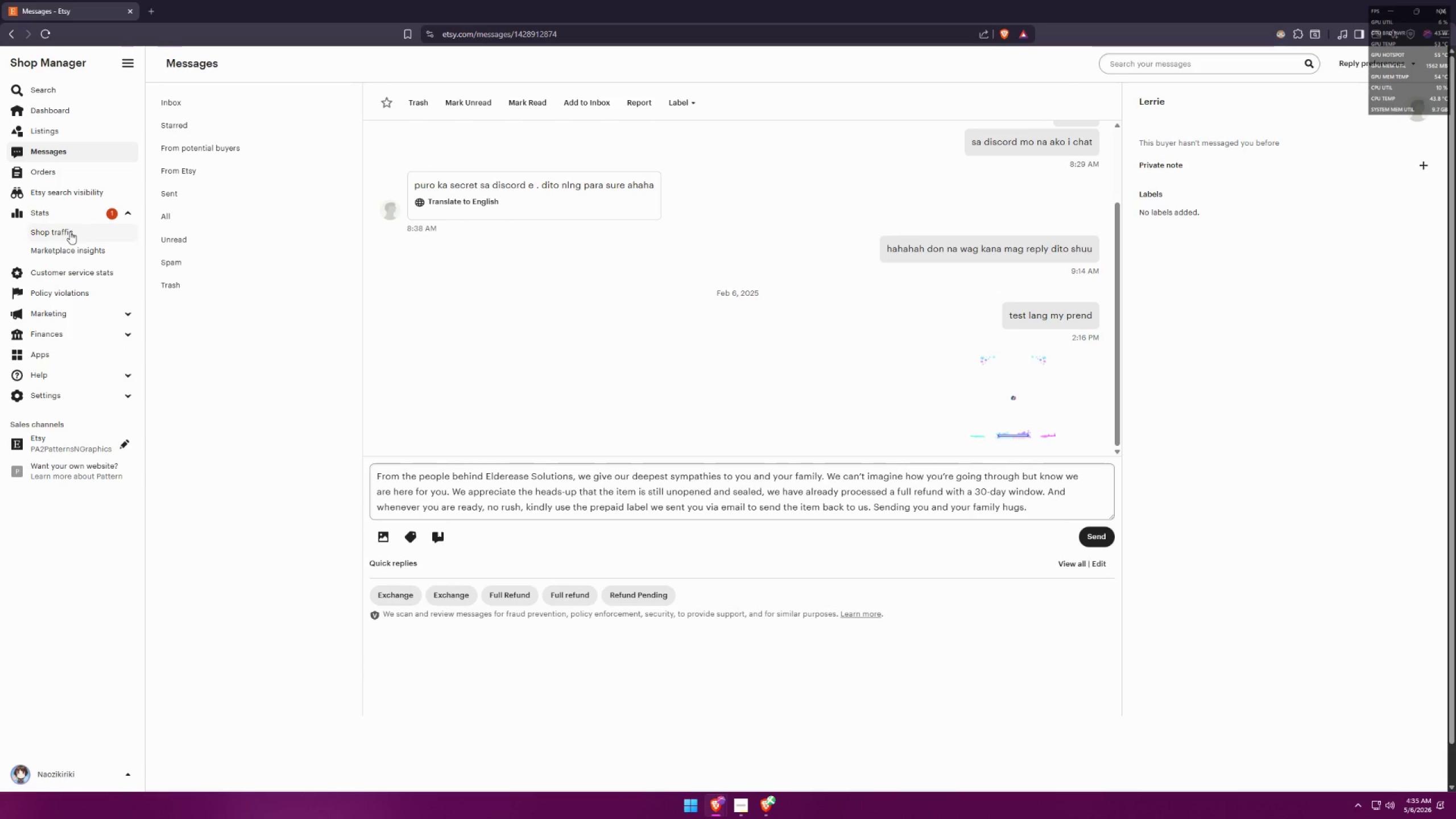 
left_click([70, 231])
 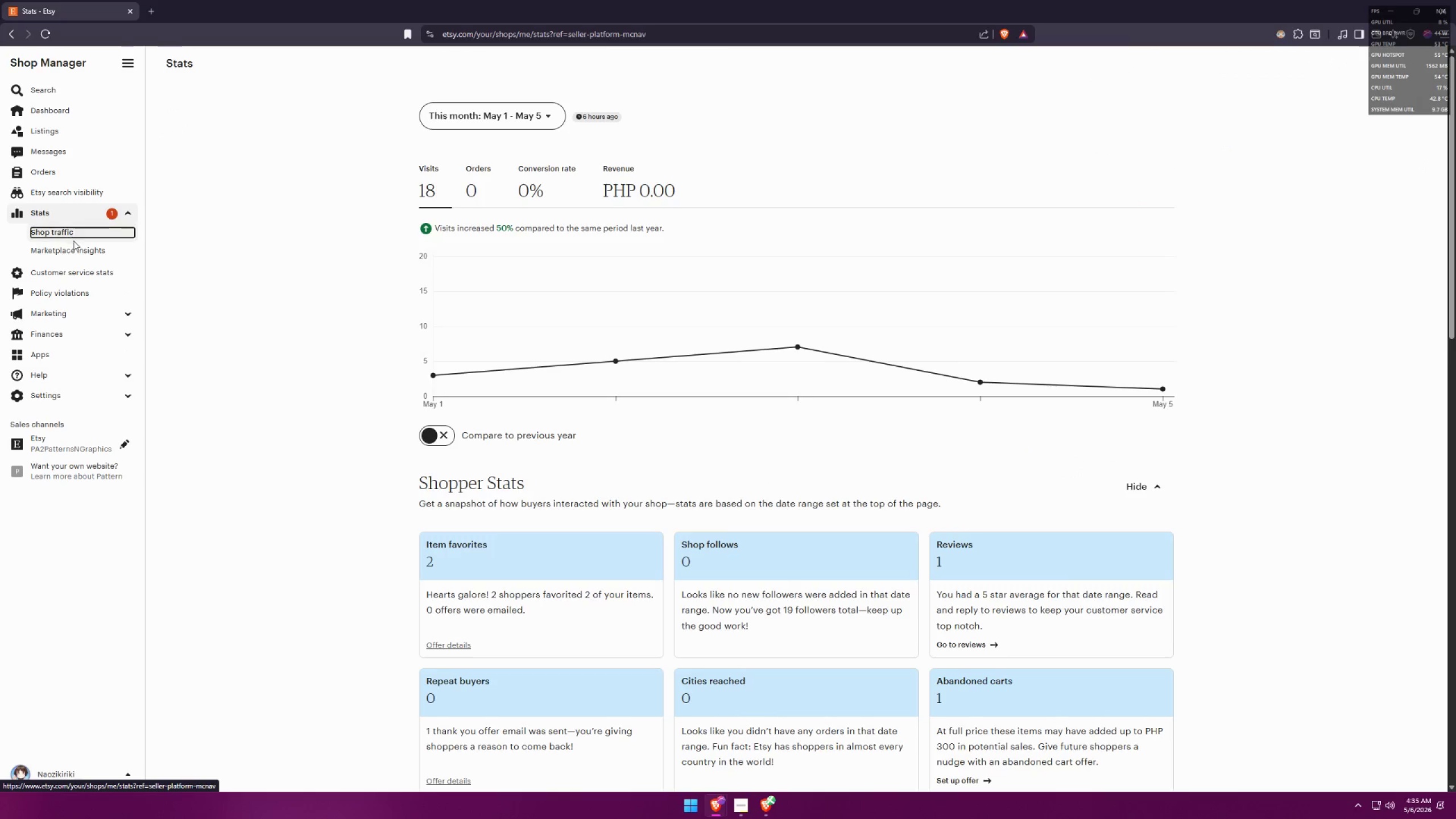 
left_click([107, 216])
 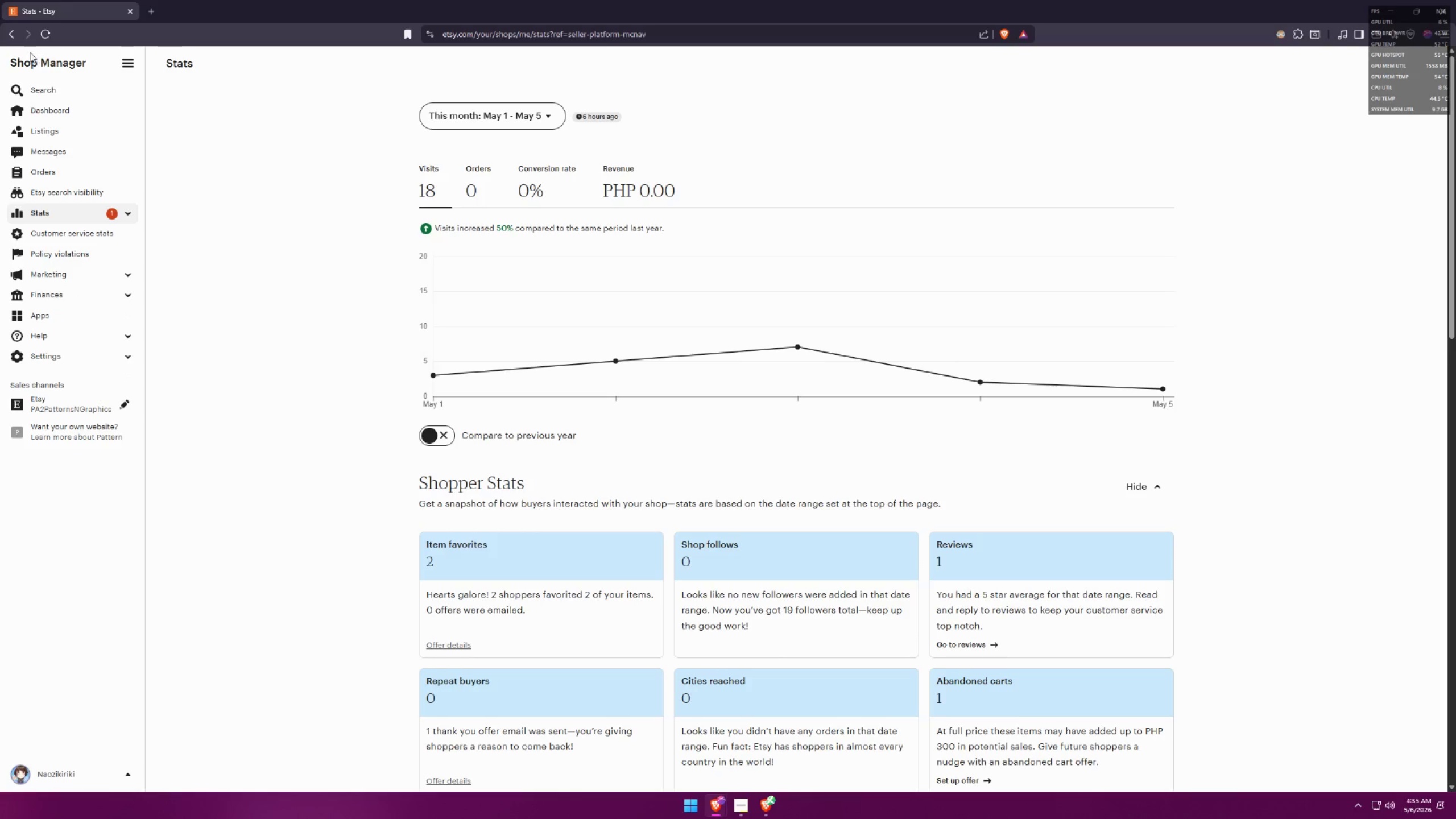 
mouse_move([21, 50])
 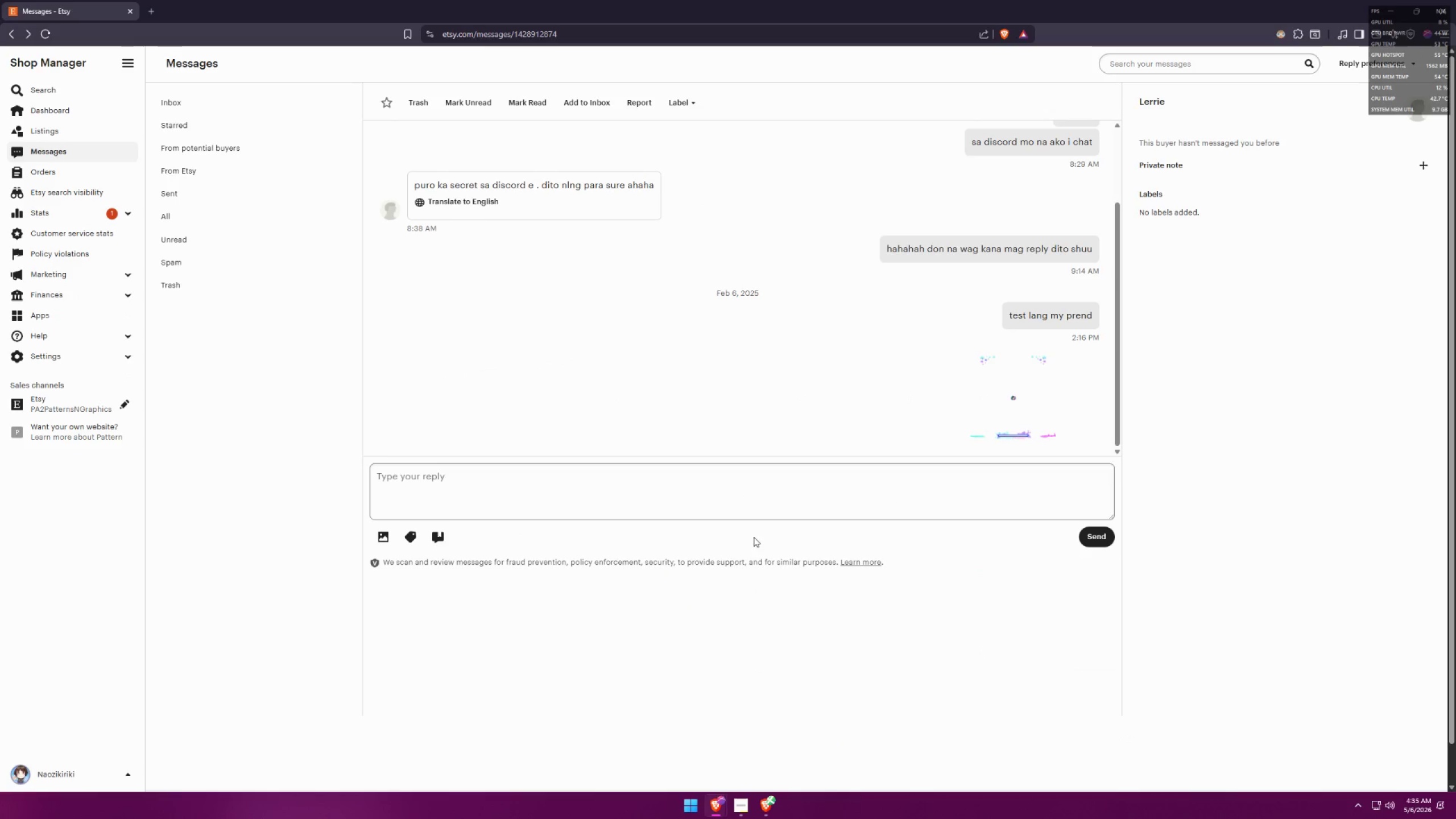 
left_click([688, 482])
 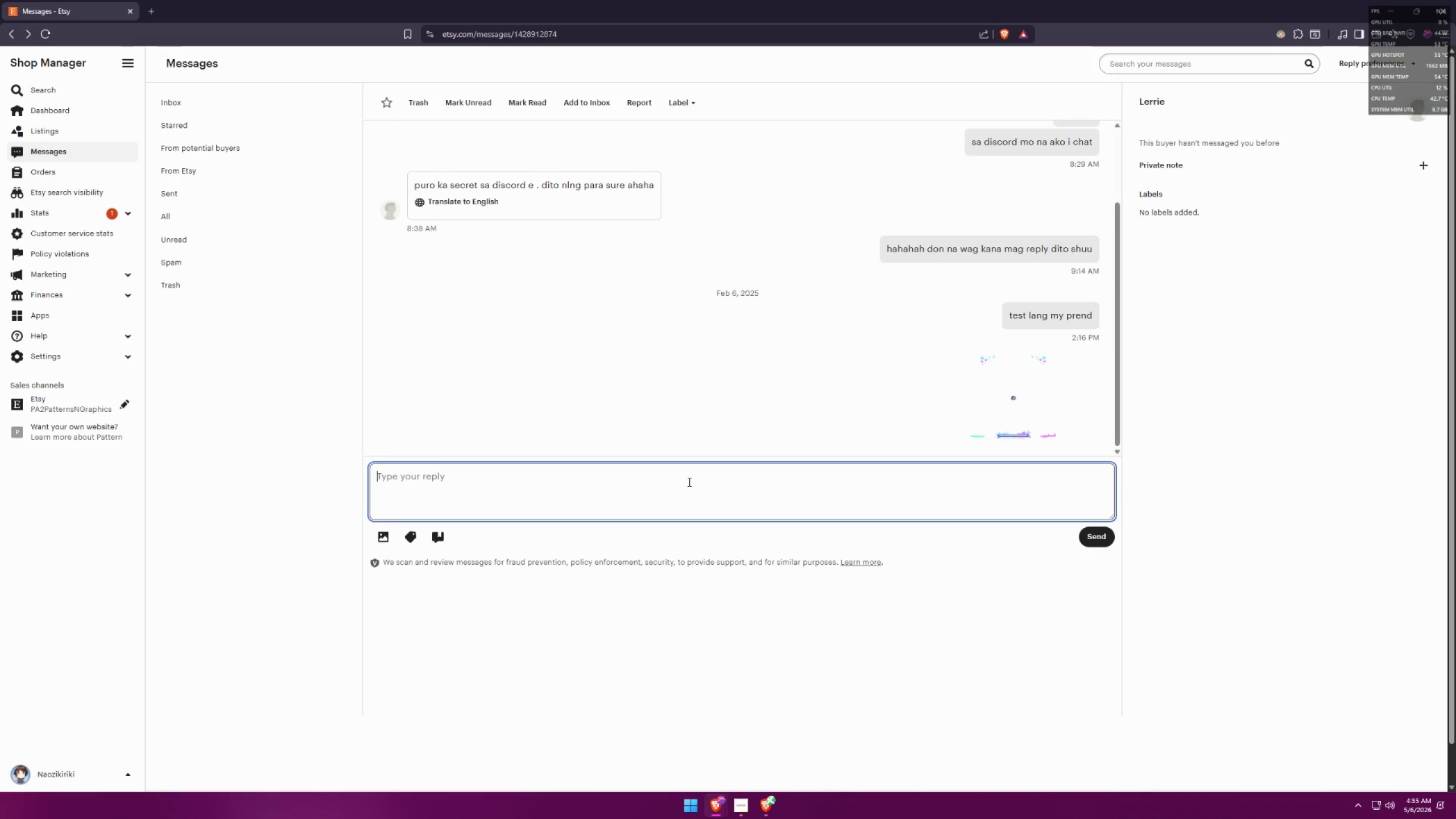 
key(Control+ControlLeft)
 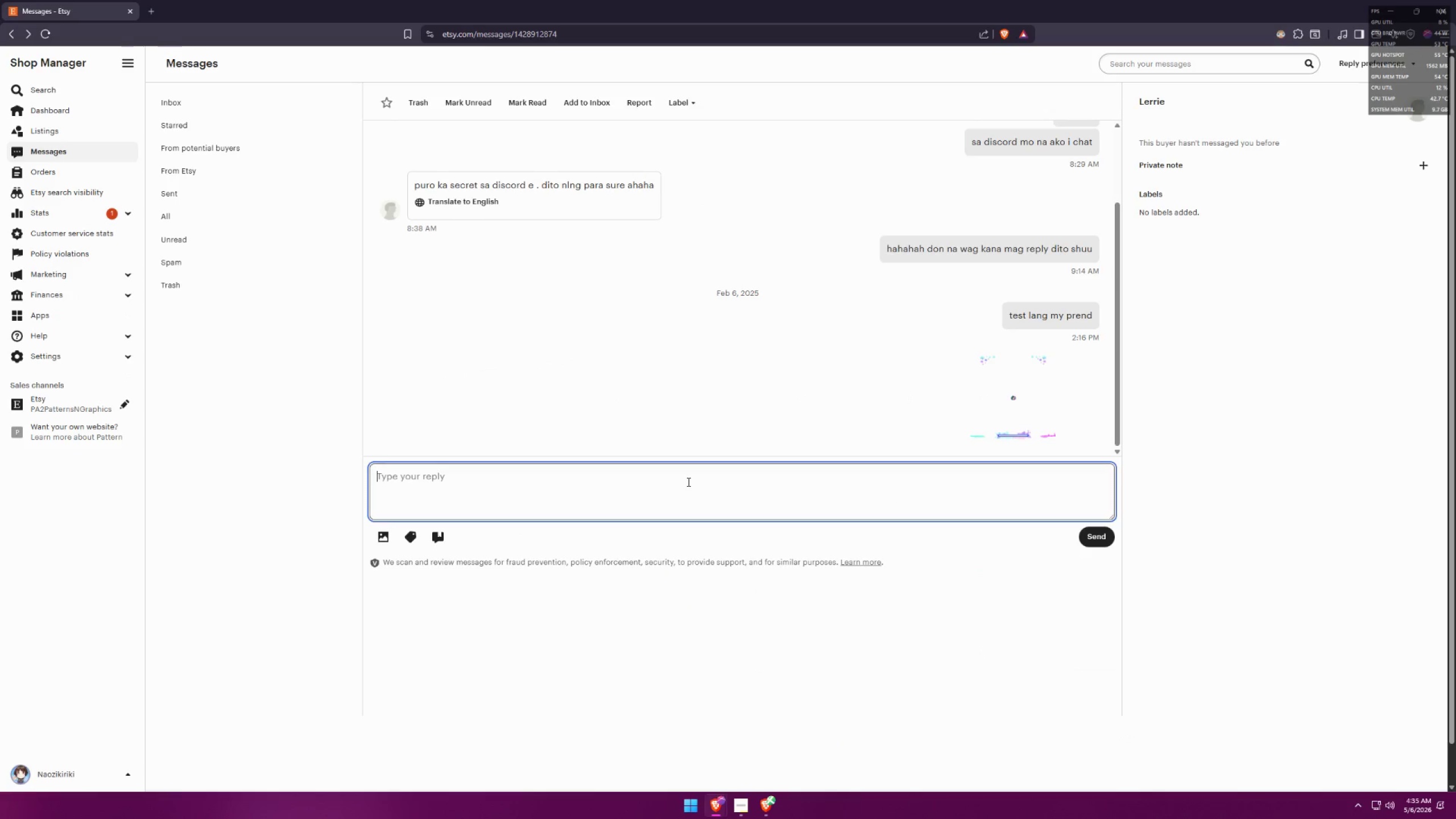 
key(Control+V)
 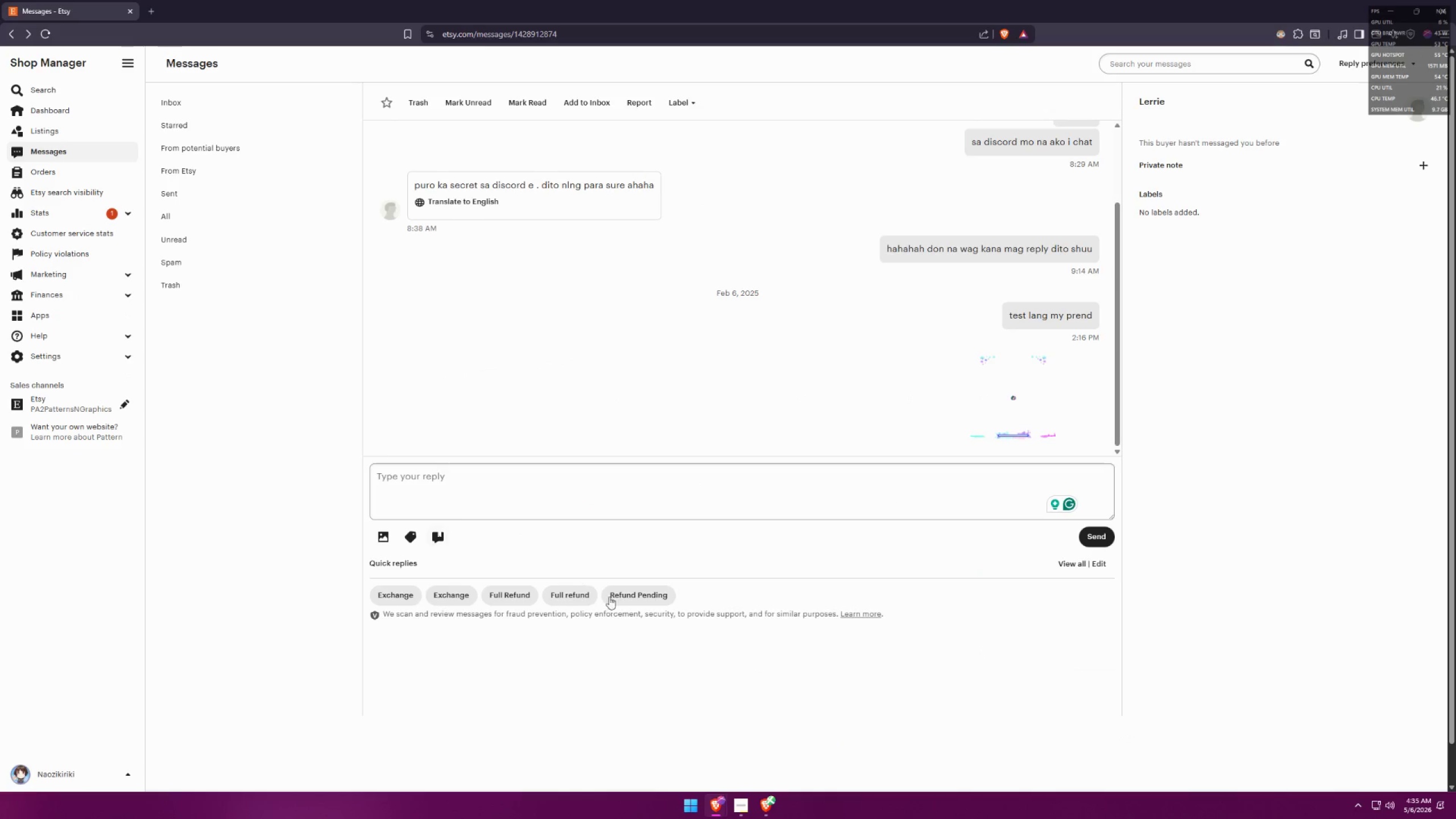 
left_click([1057, 562])
 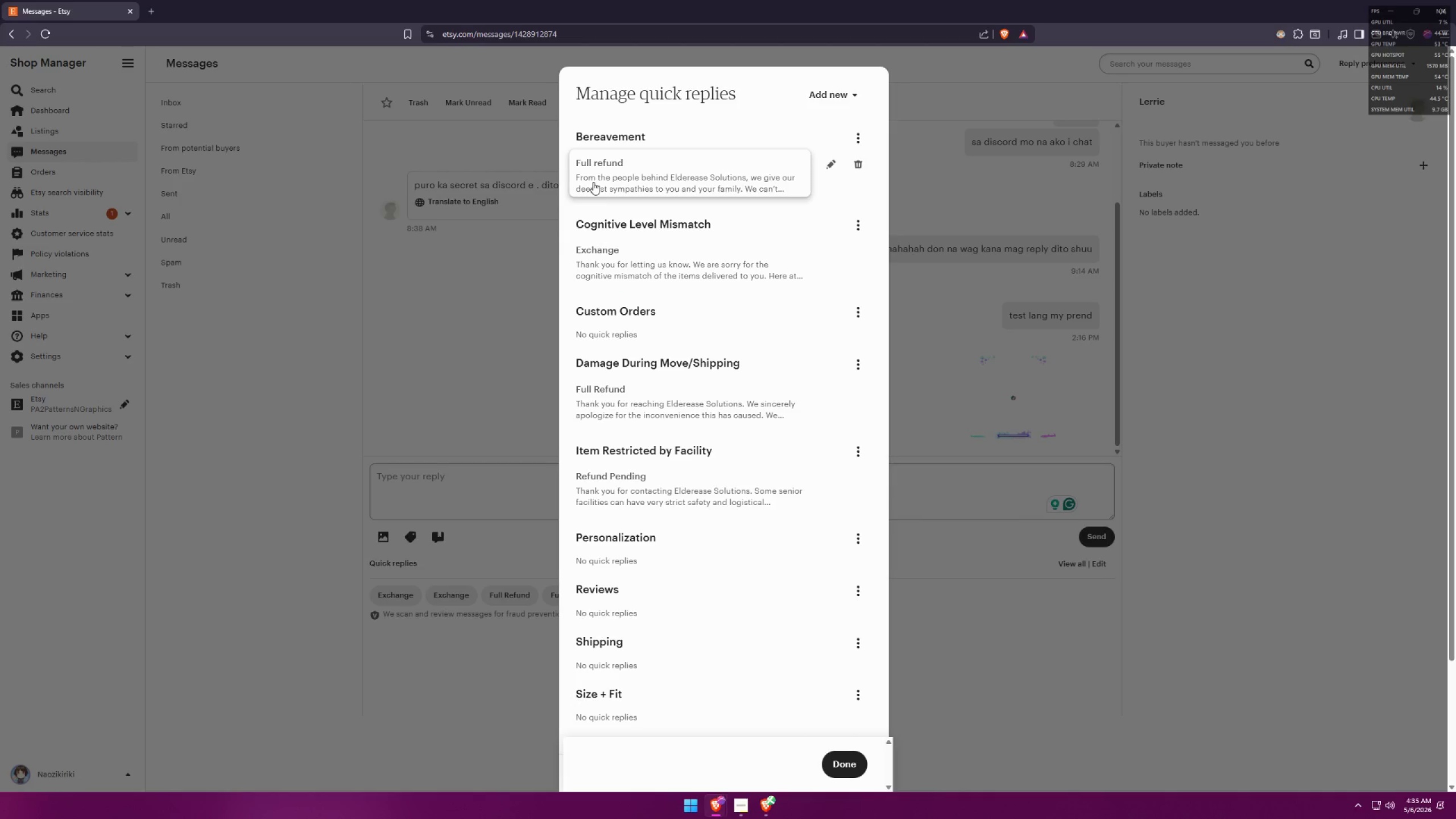 
wait(5.98)
 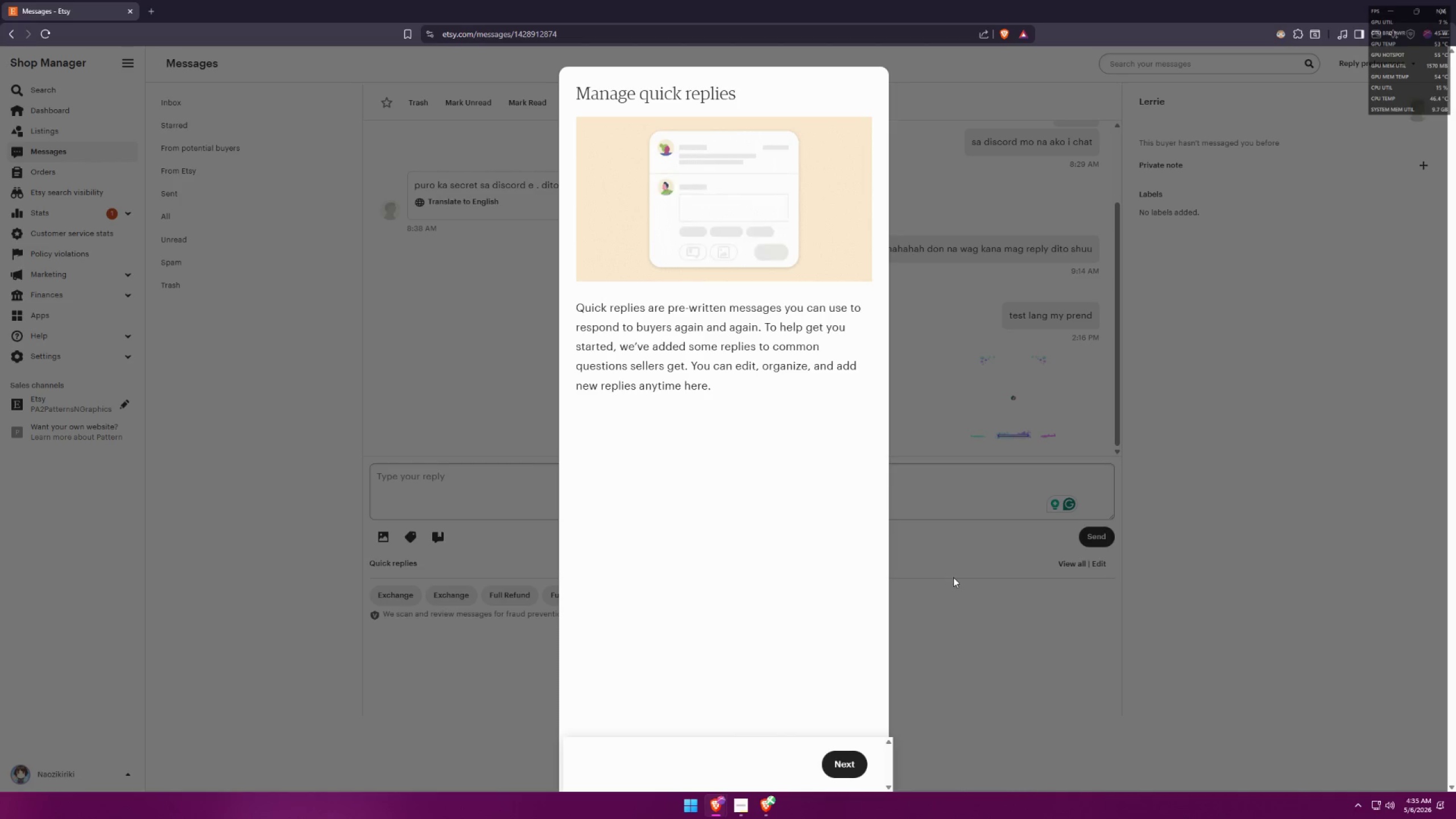 
mouse_move([642, 491])
 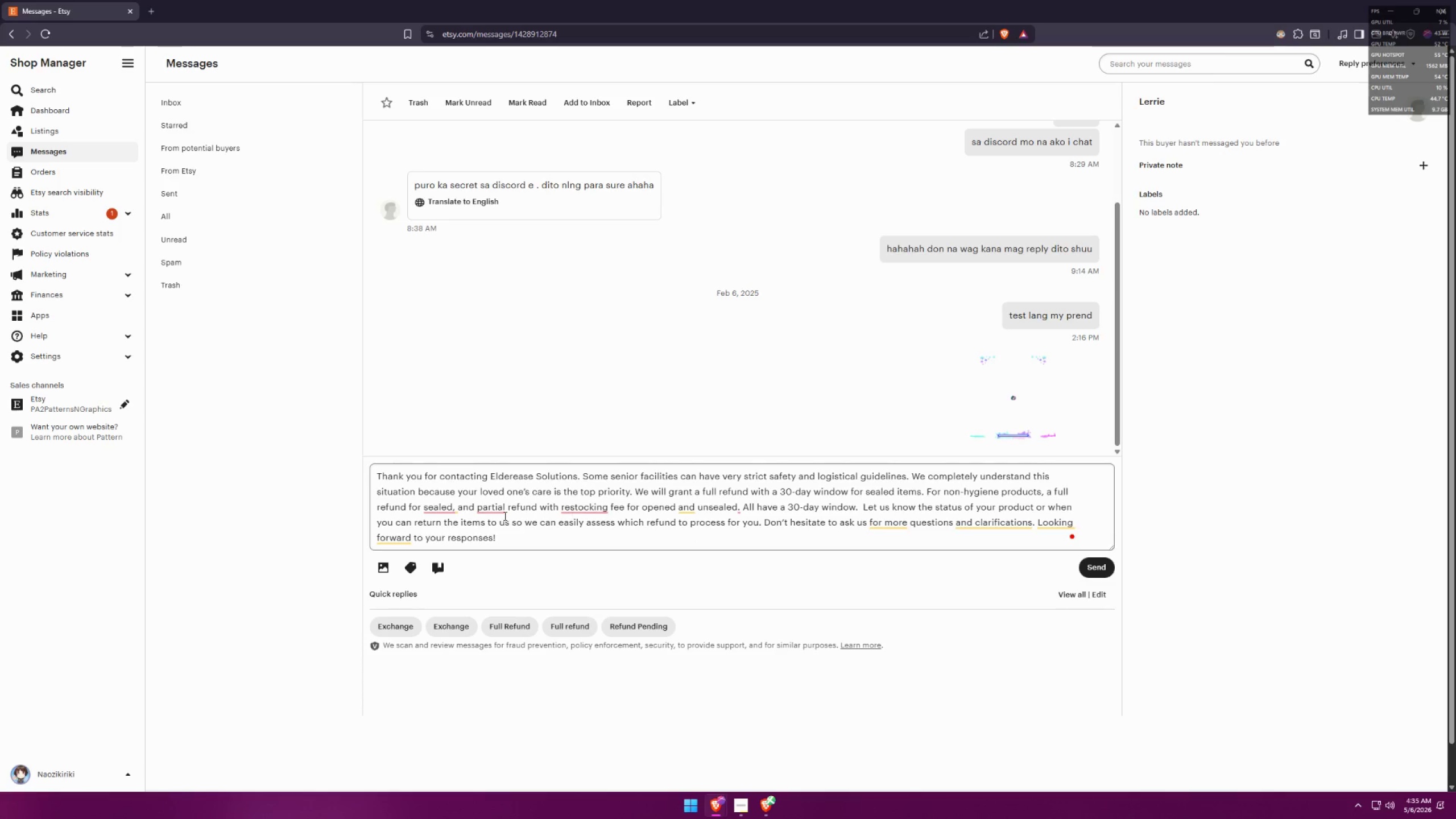 
wait(5.59)
 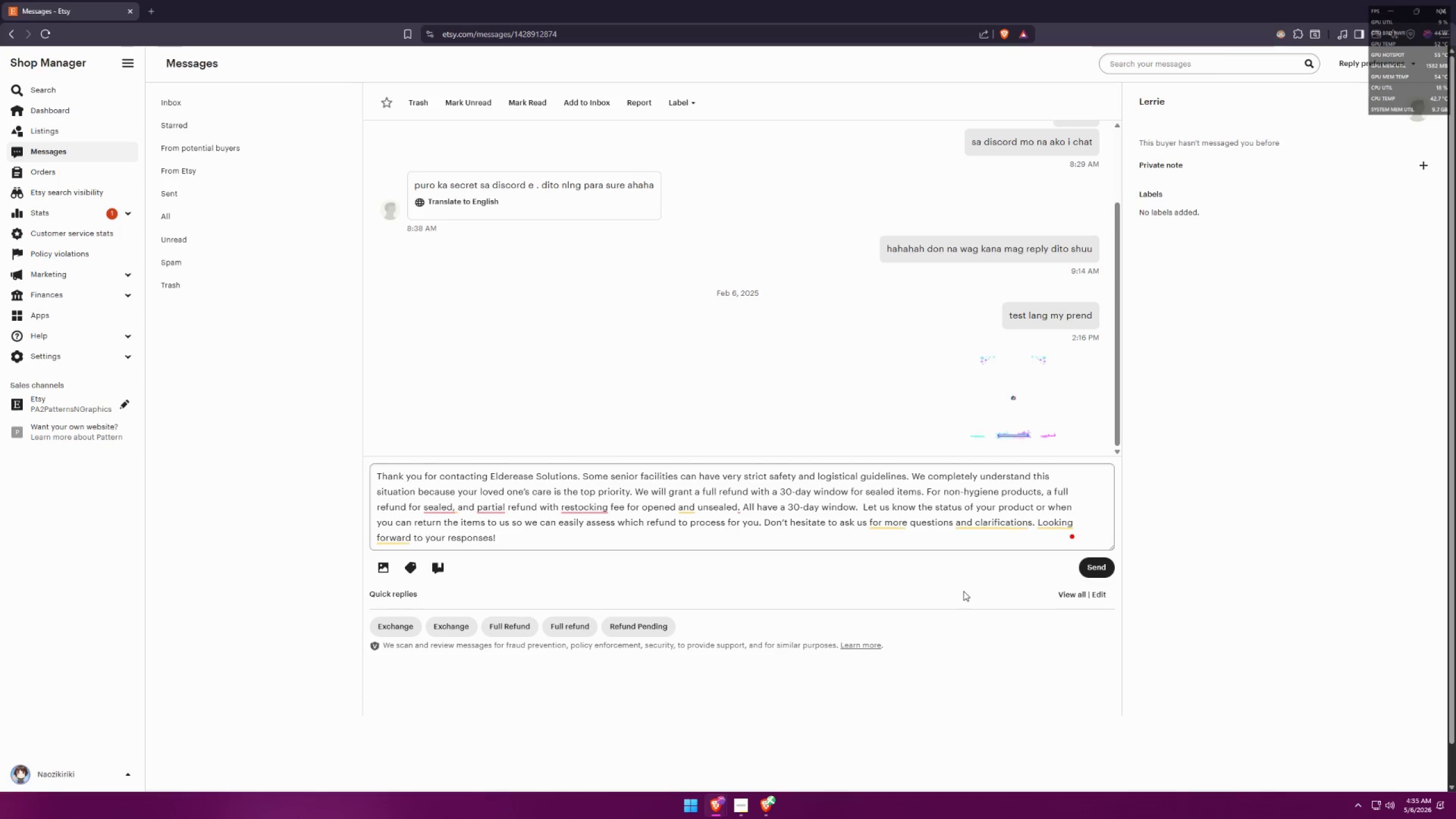 
mouse_move([446, 509])
 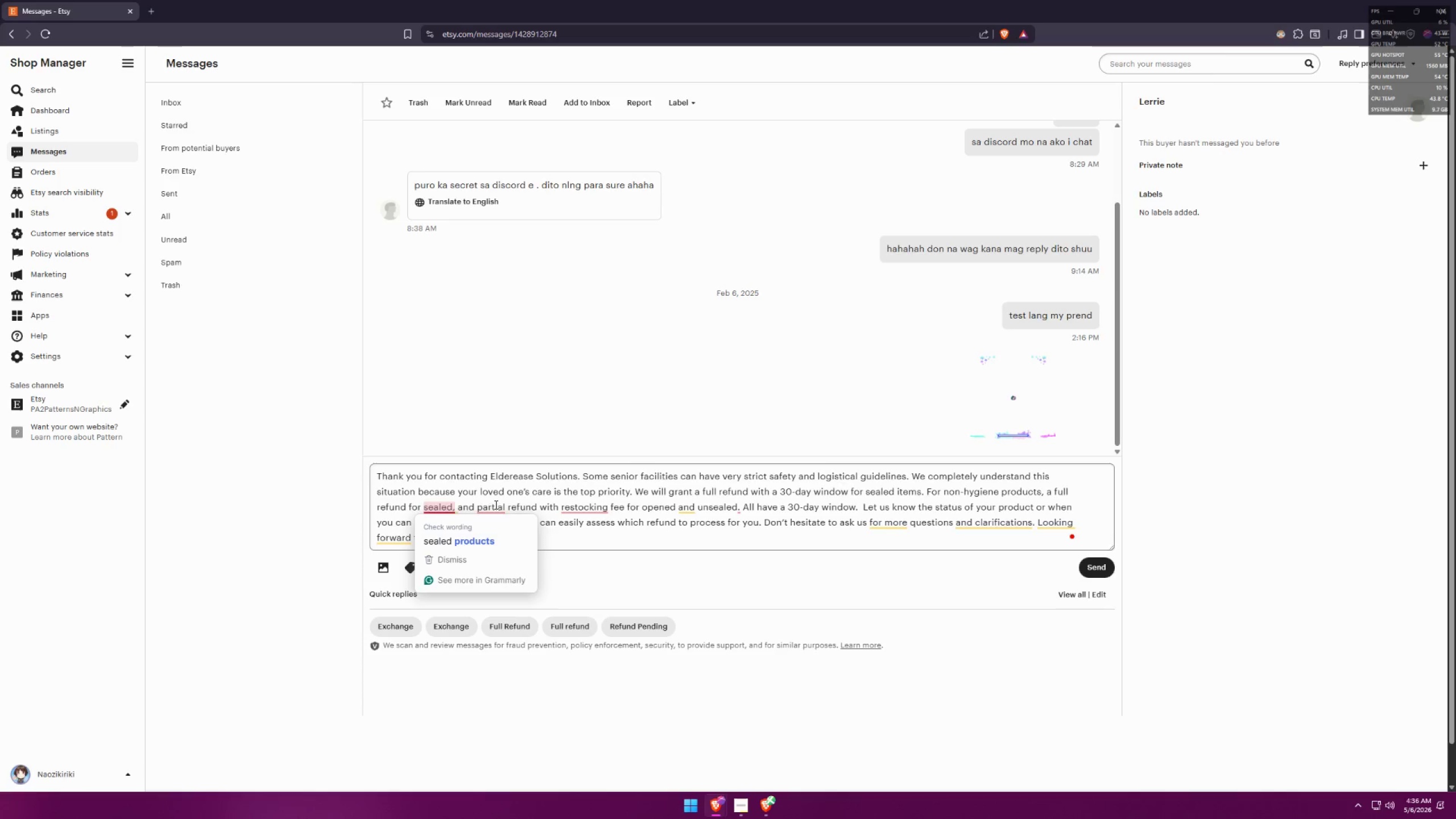 
mouse_move([506, 506])
 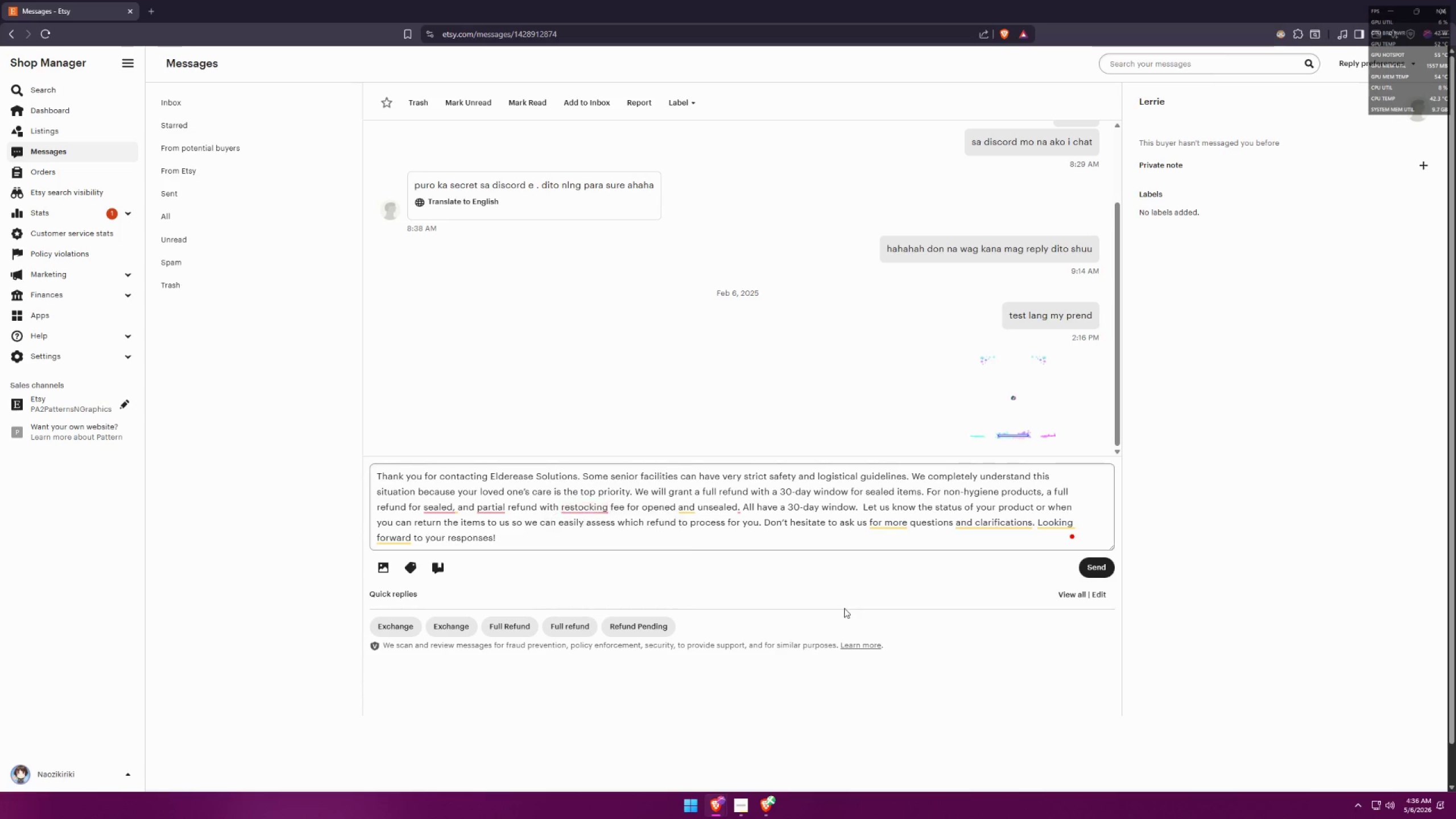 
scroll: coordinate [904, 625], scroll_direction: up, amount: 1.0
 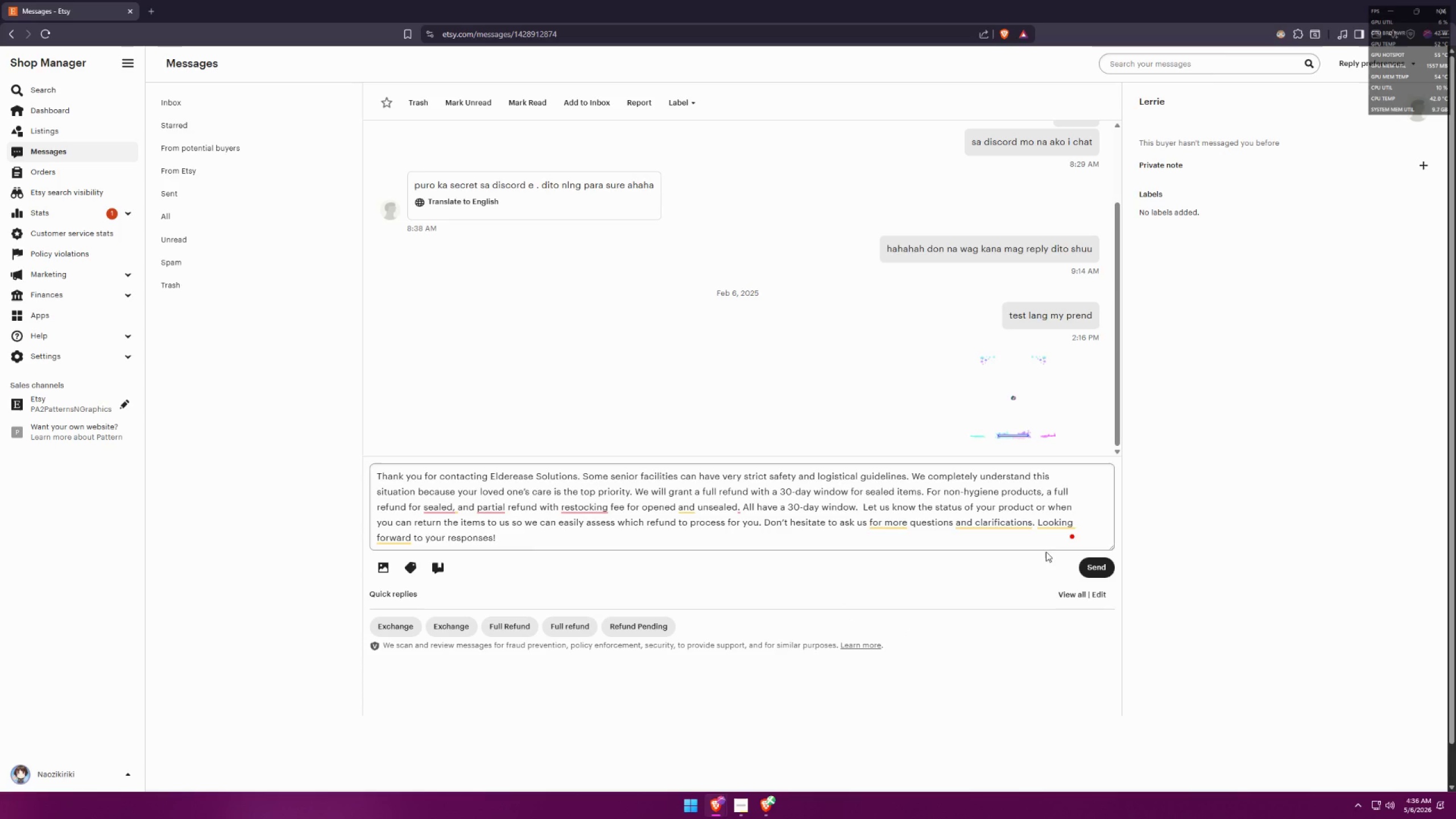 
mouse_move([1058, 535])
 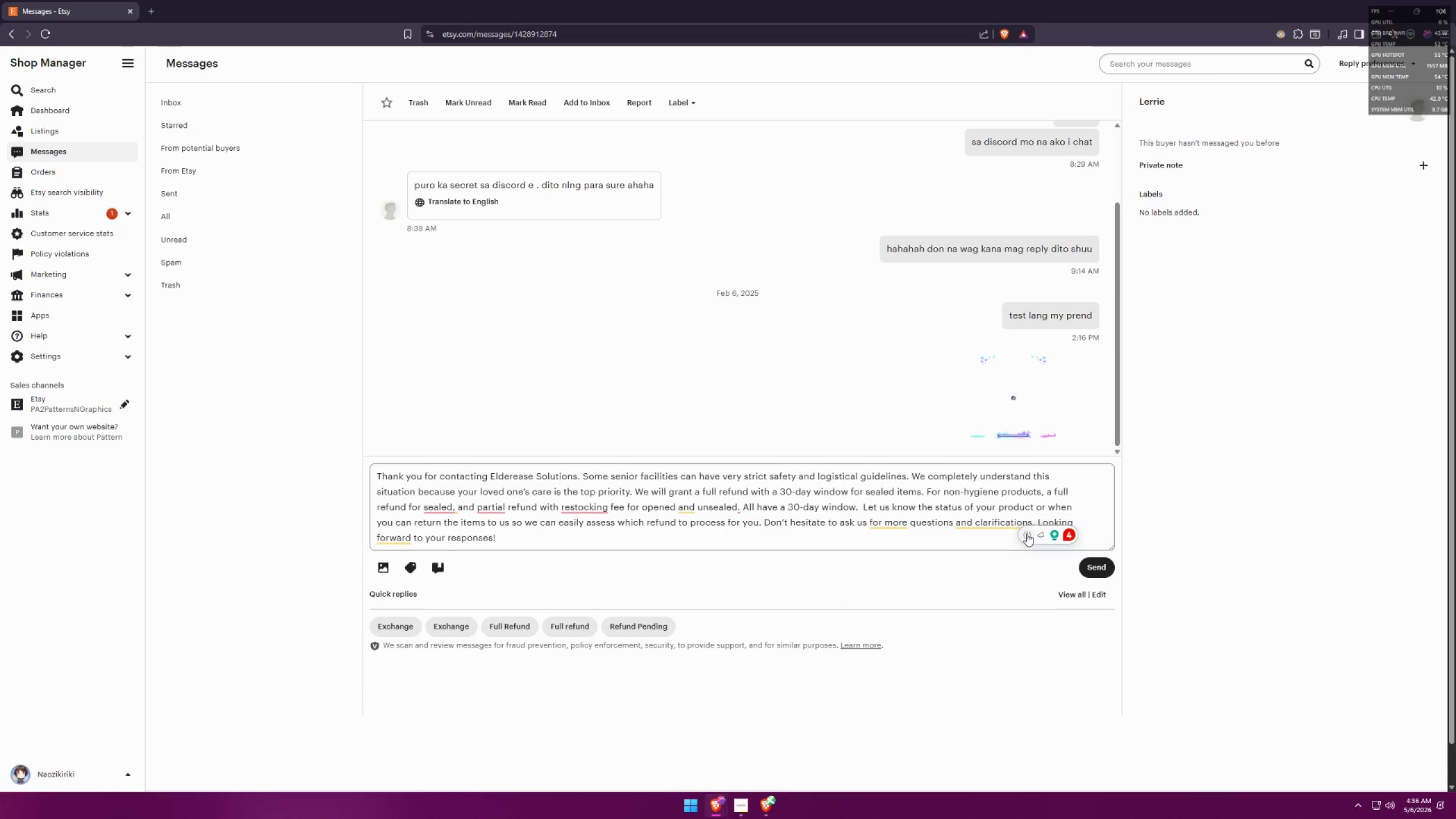 
left_click([1027, 533])
 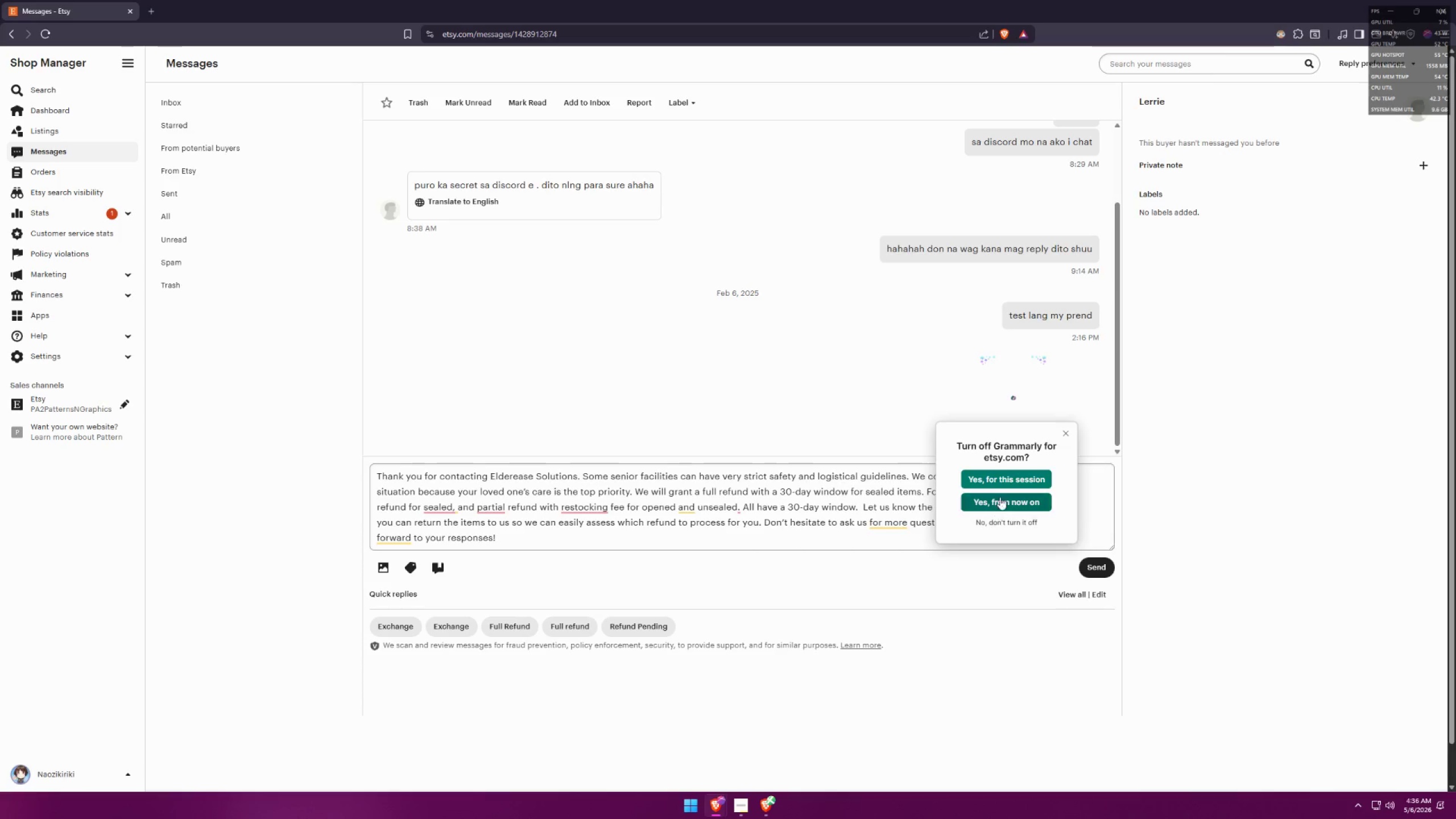 
left_click([1004, 481])
 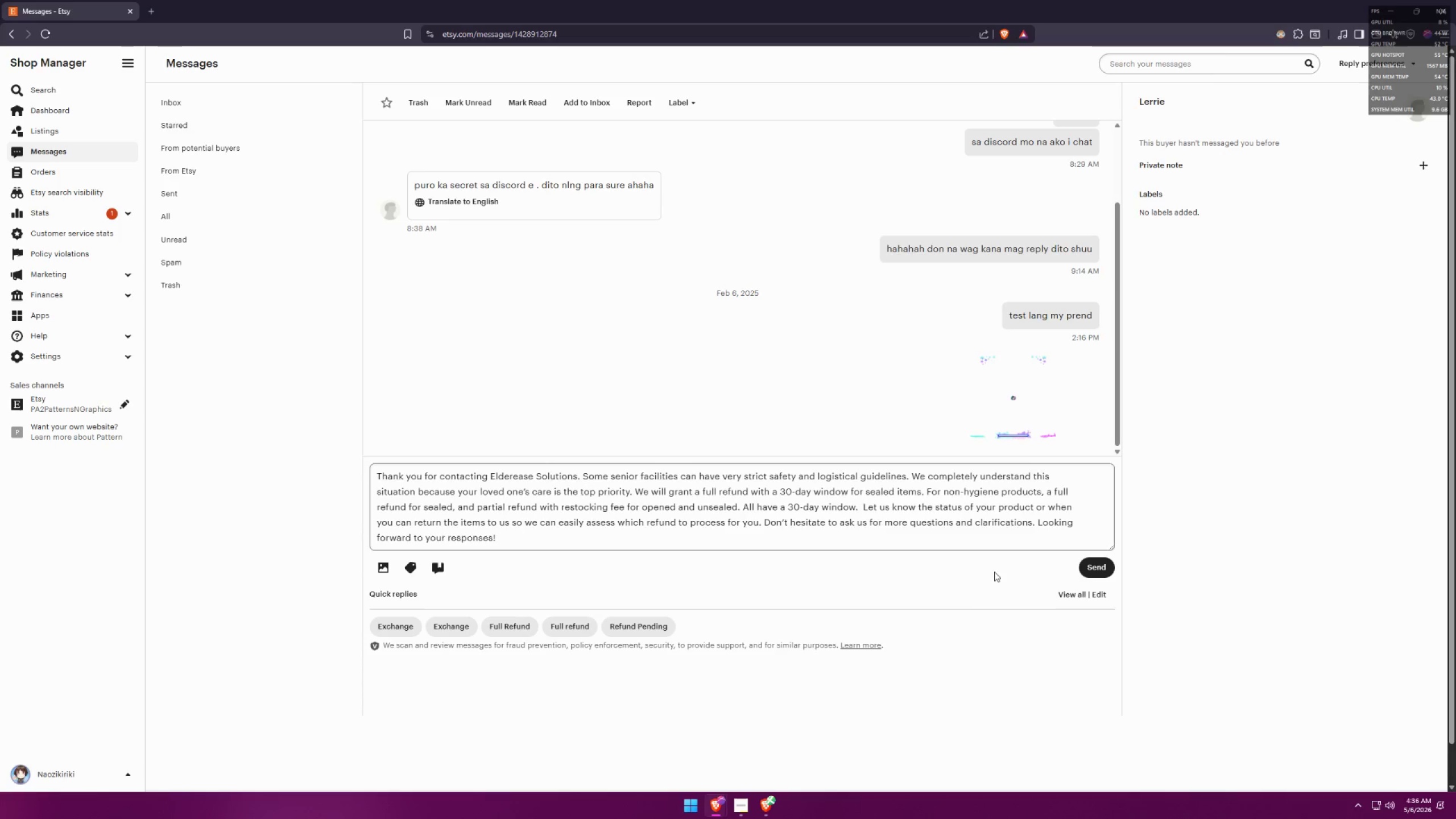 
left_click([982, 607])
 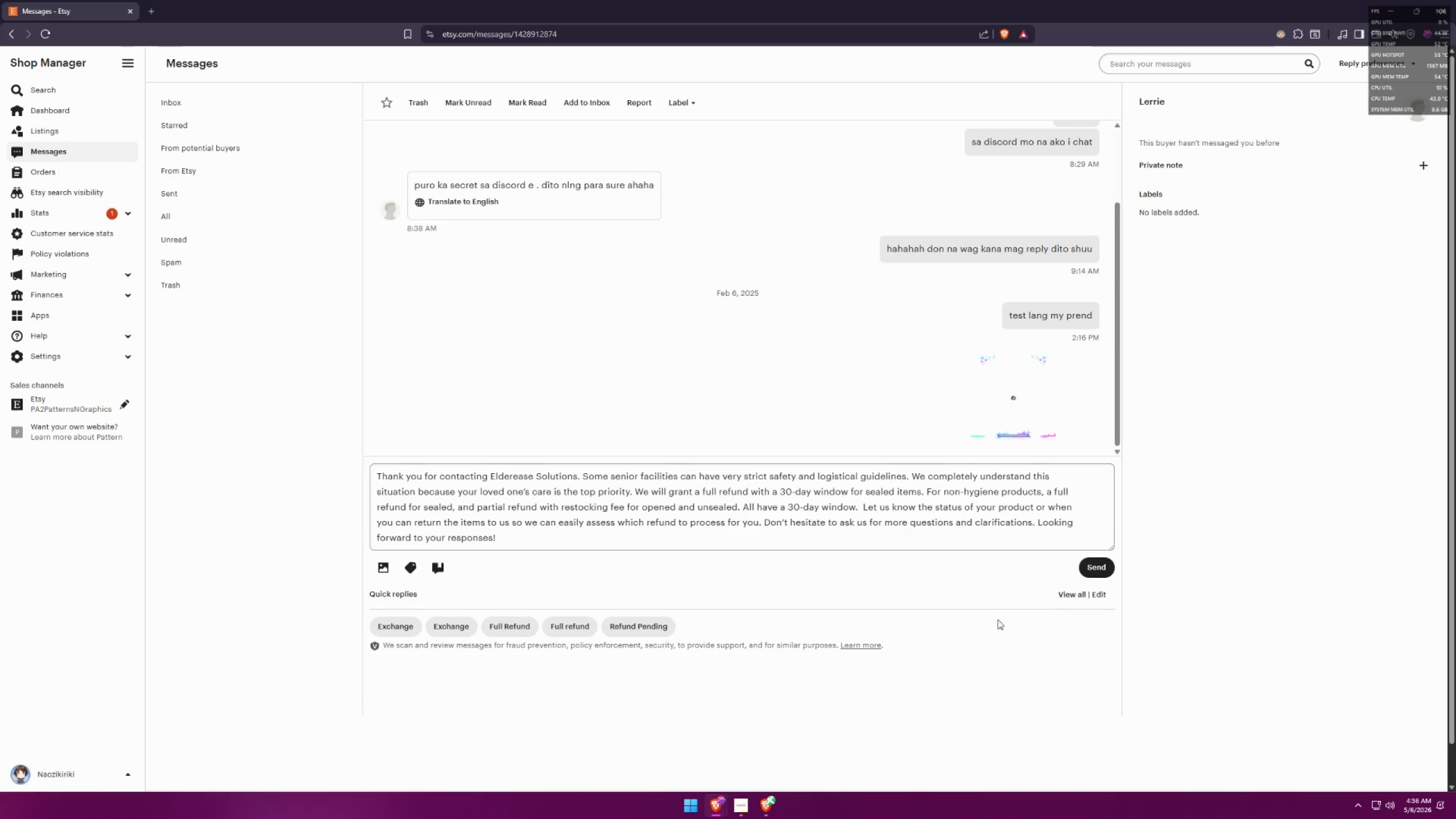 
key(Meta+Shift+S)
 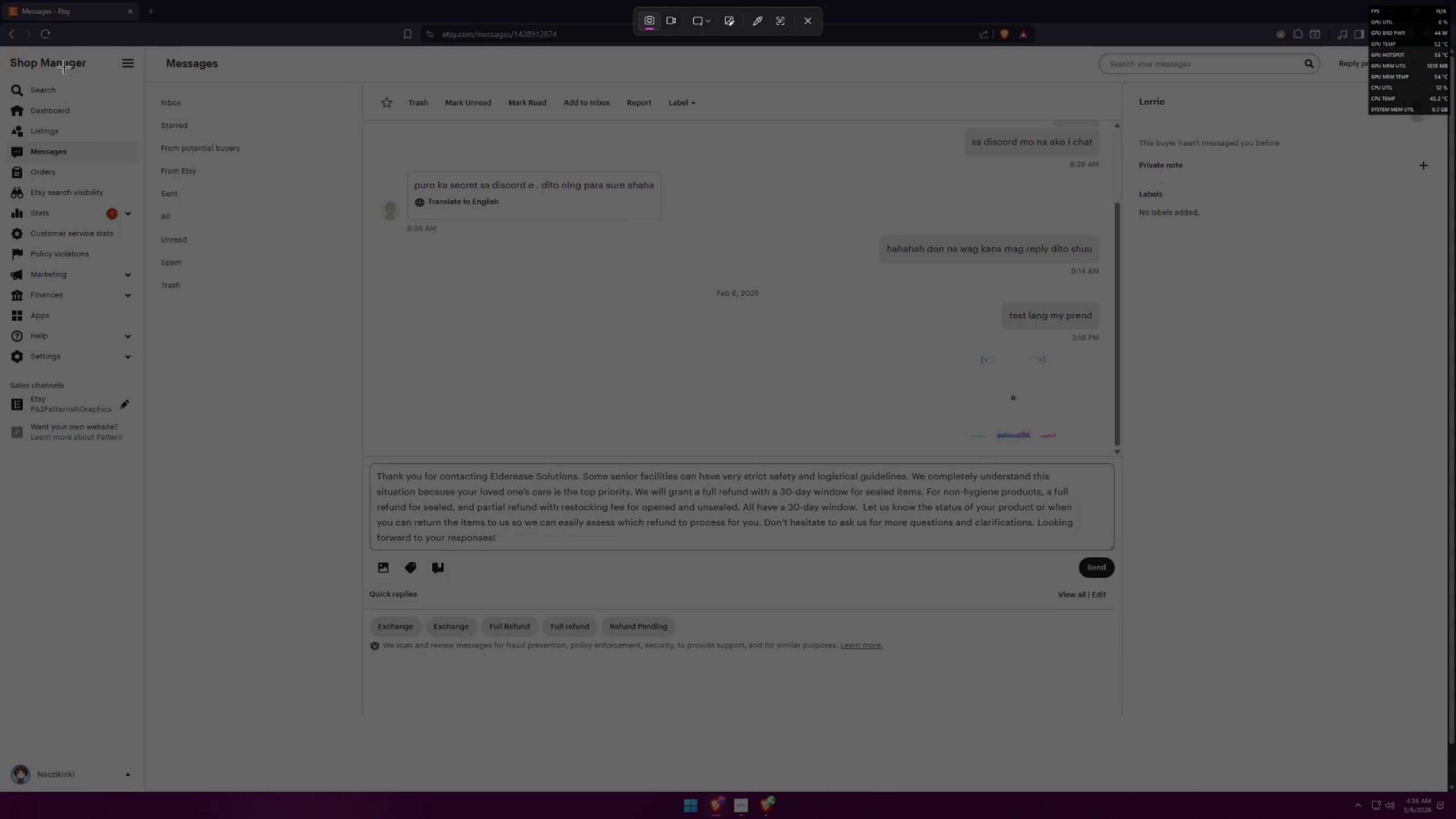 
left_click_drag(start_coordinate=[2, 48], to_coordinate=[1451, 746])
 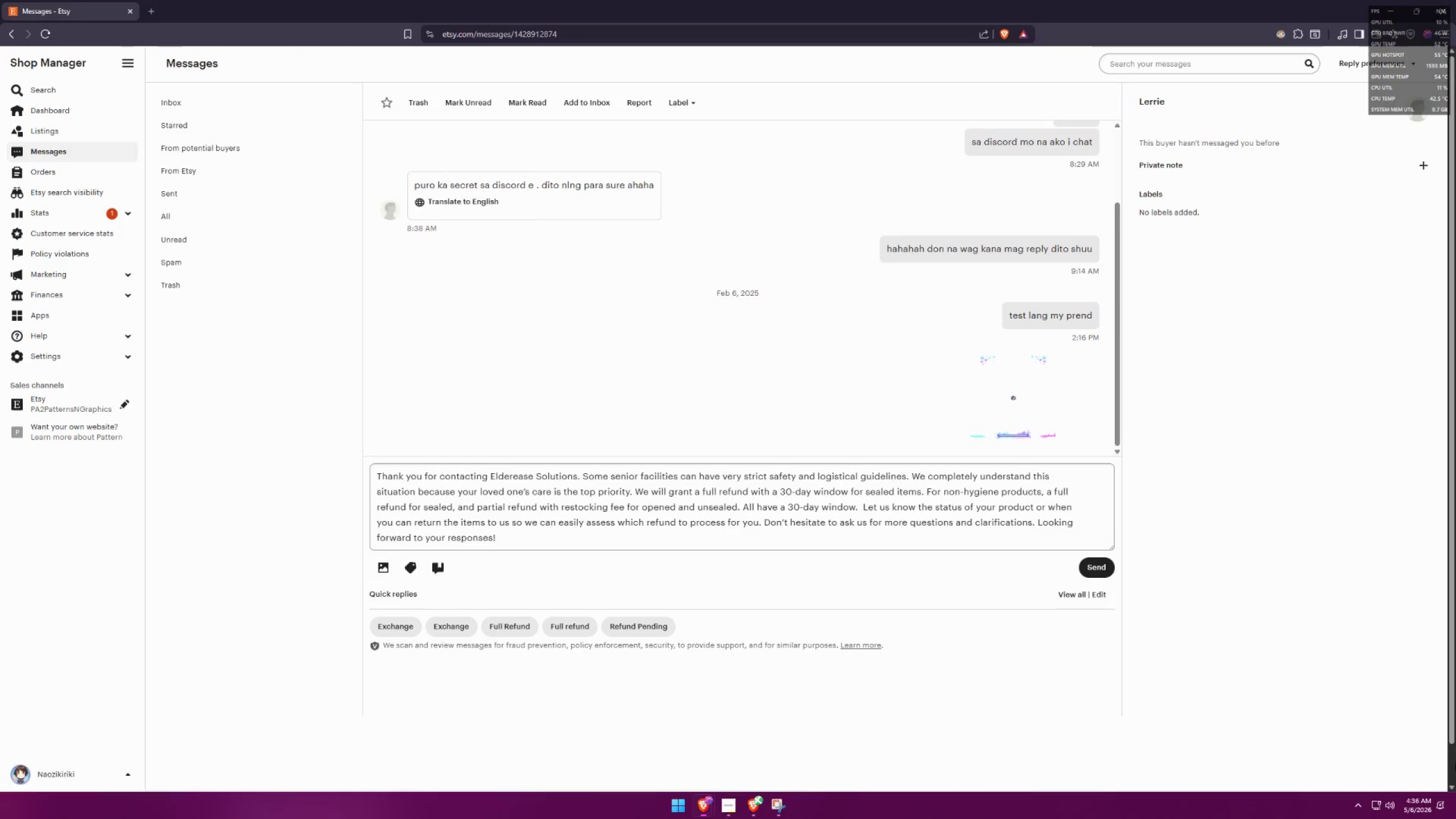 
key(Alt+AltLeft)
 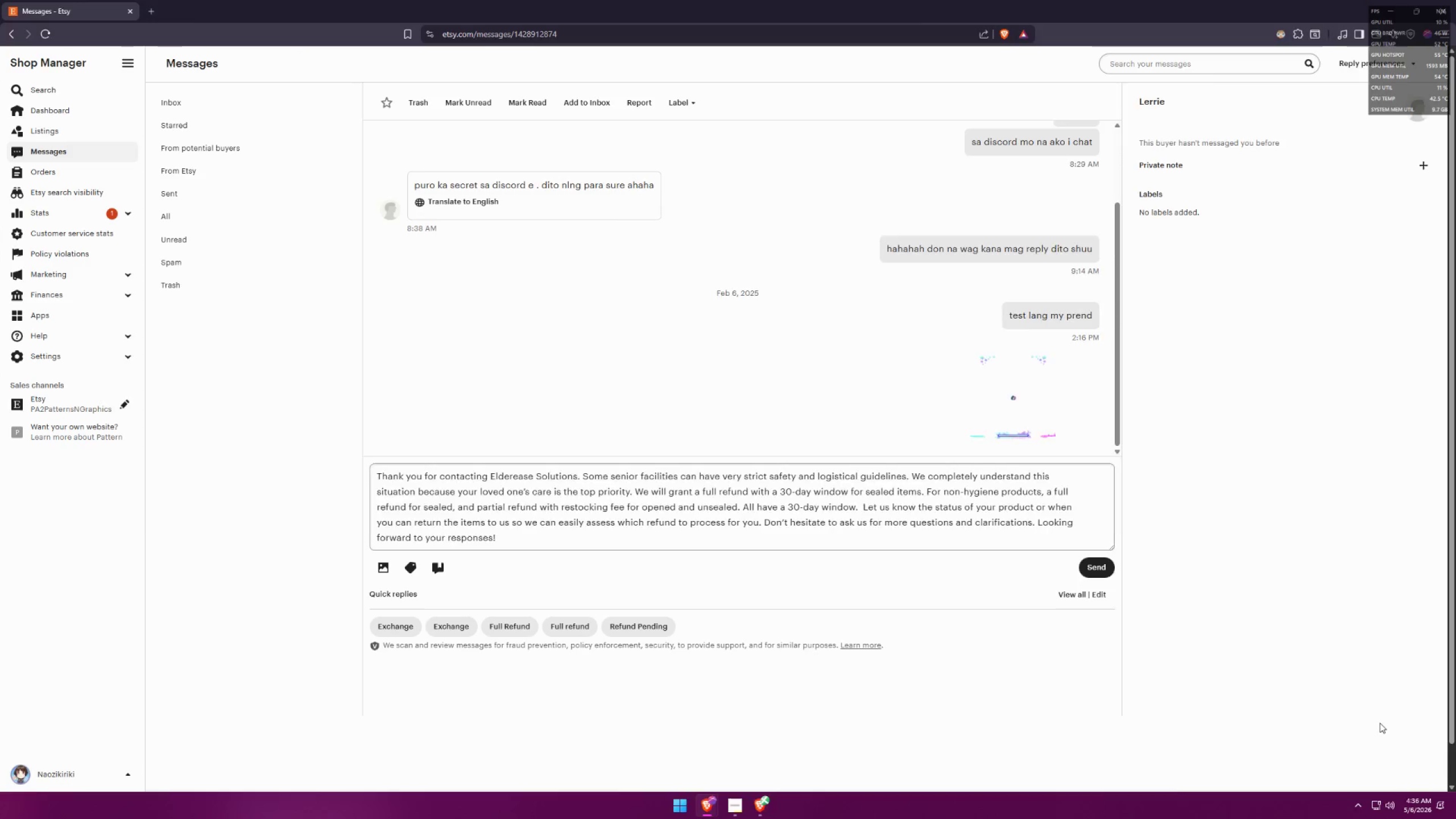 
key(Alt+Tab)
 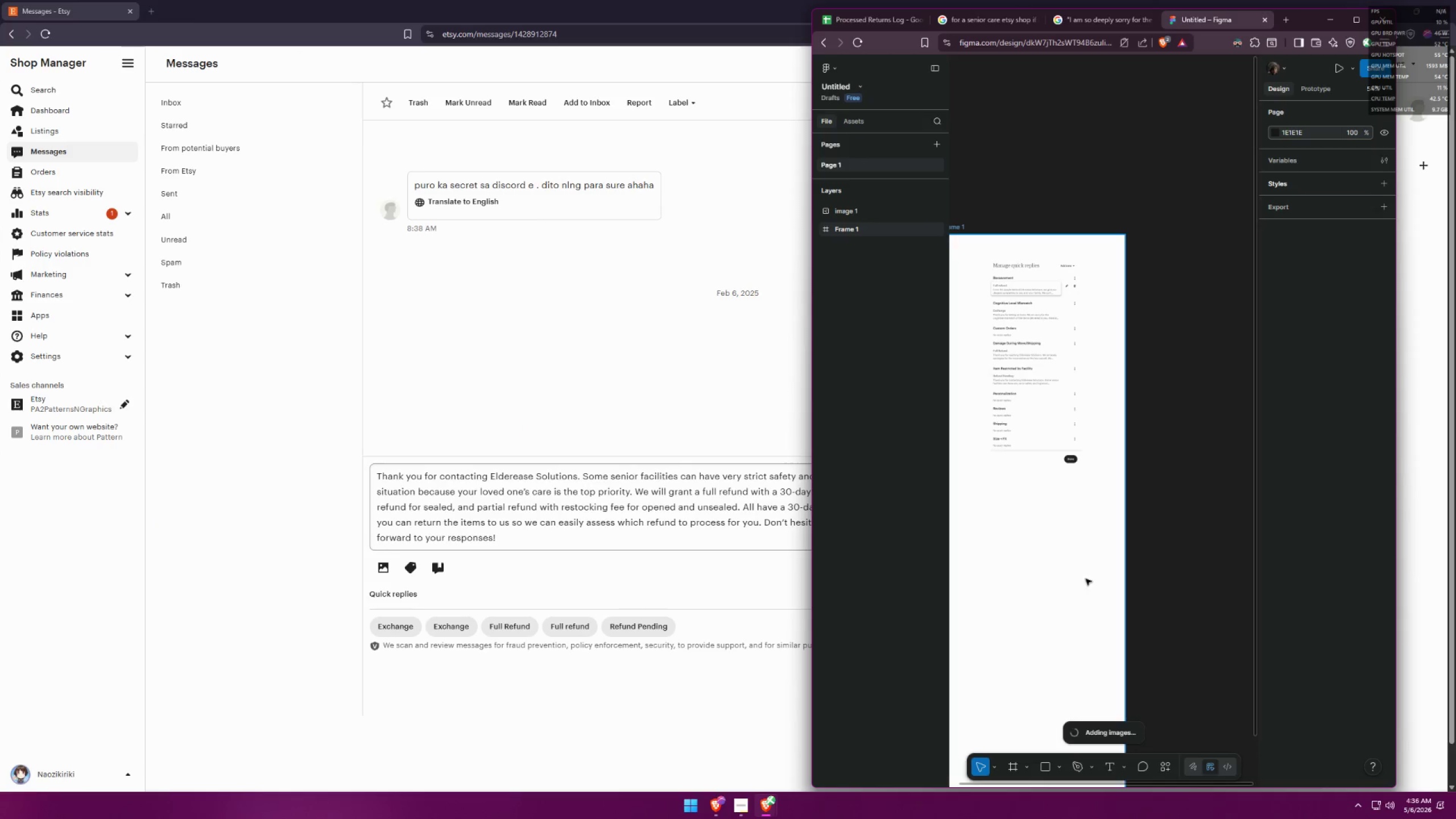 
left_click([1040, 530])
 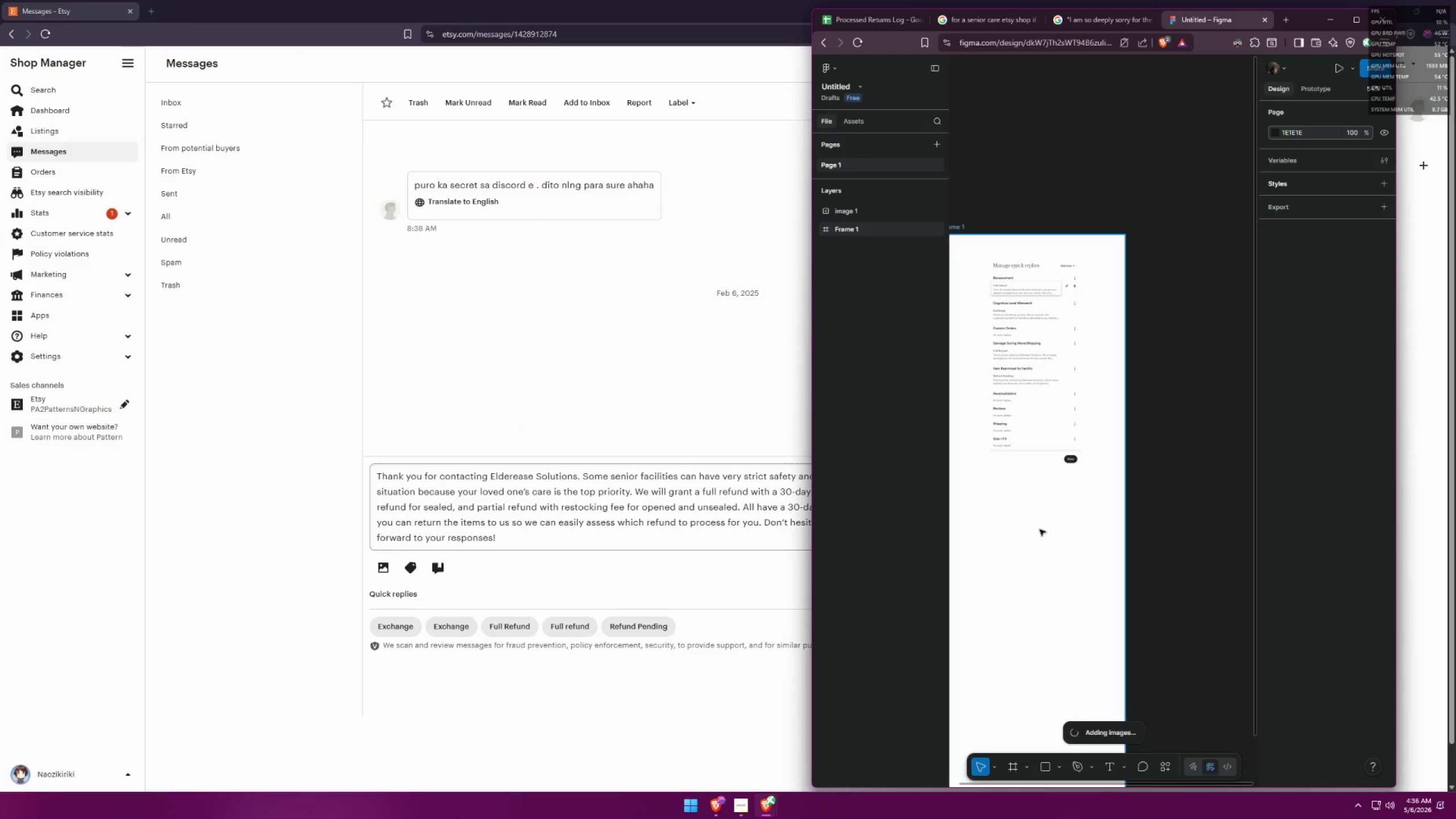 
key(Control+ControlLeft)
 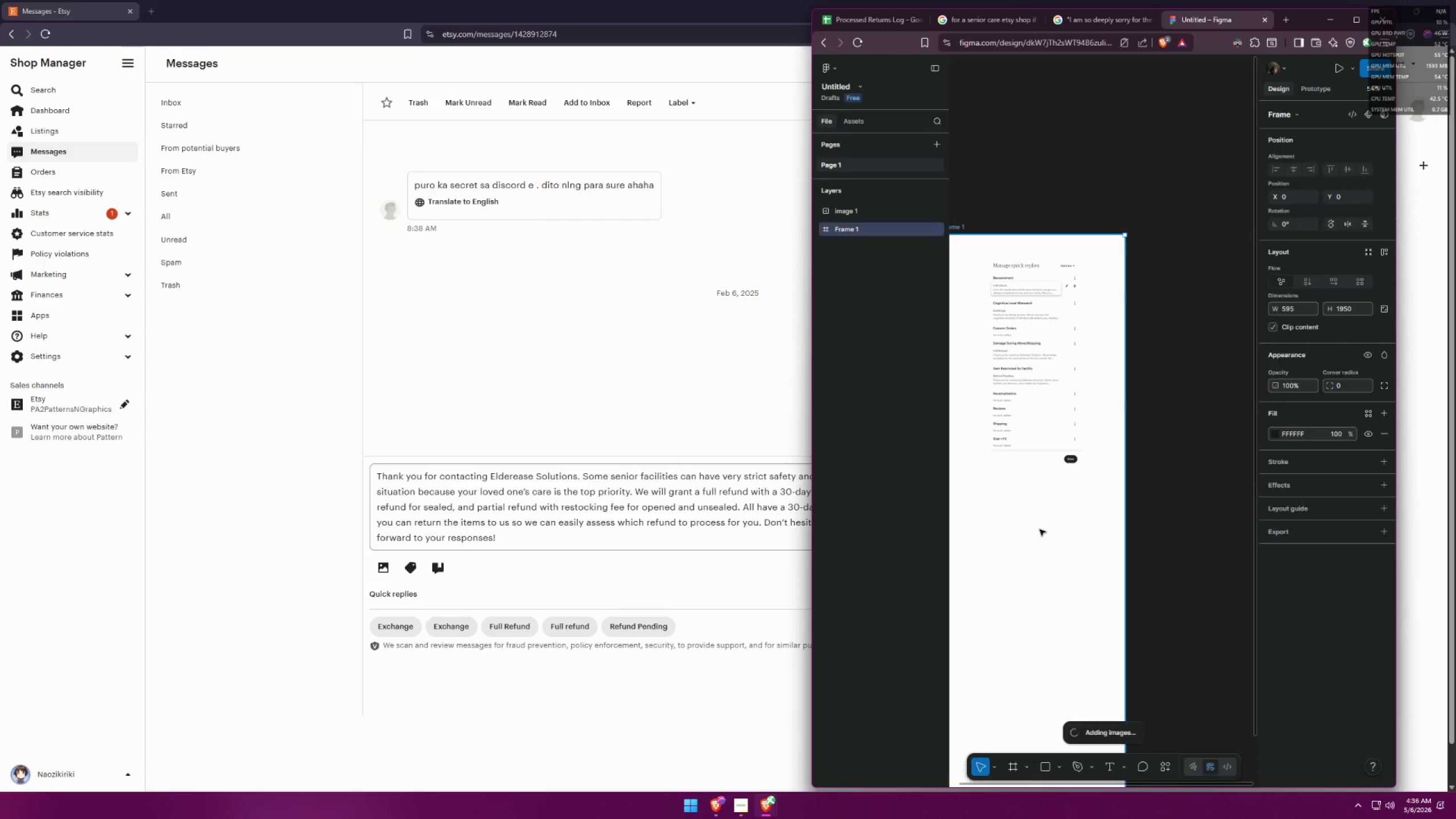 
key(Control+V)
 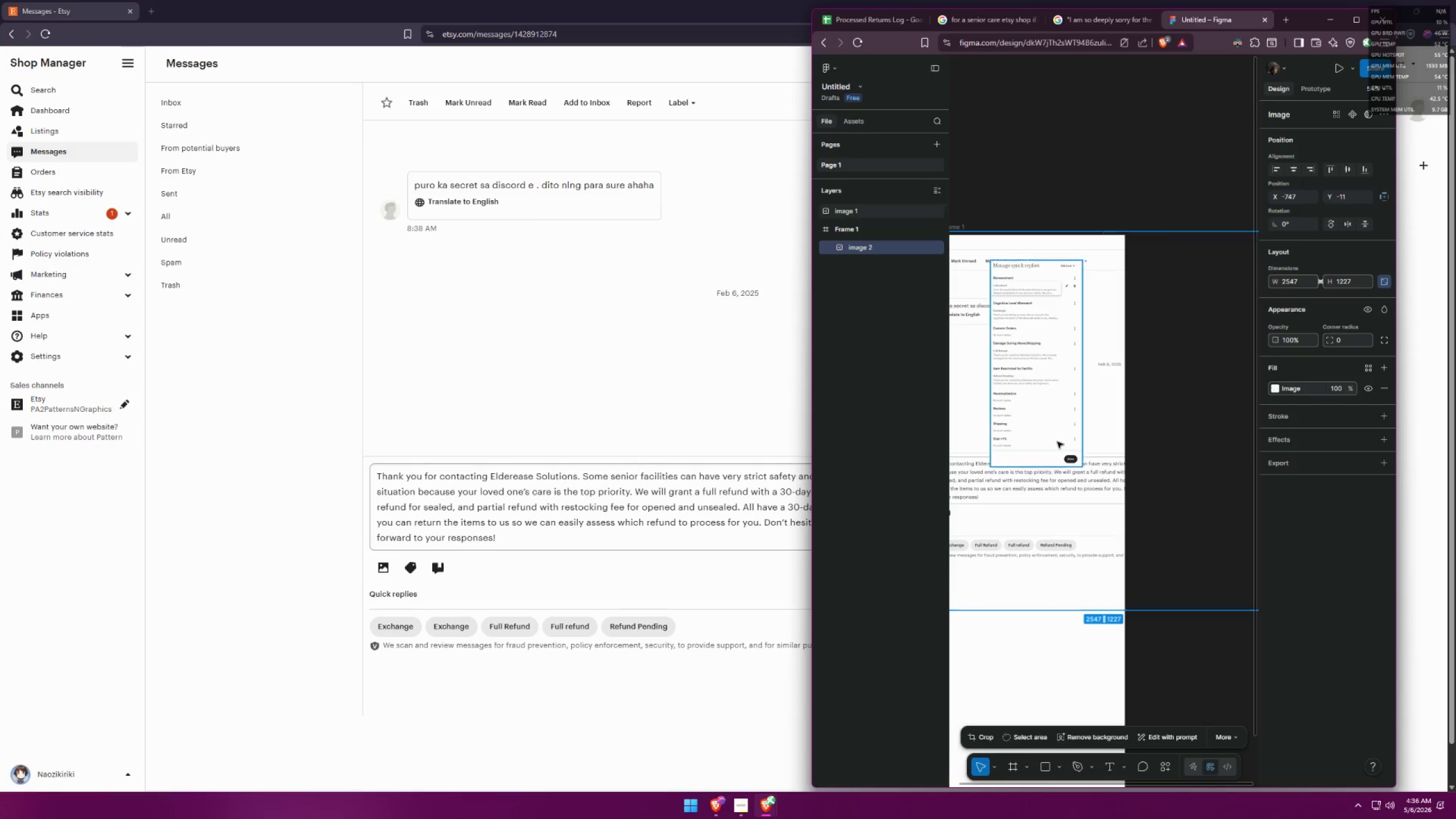 
hold_key(key=ControlLeft, duration=0.39)
scroll: coordinate [839, 400], scroll_direction: down, amount: 9.0
 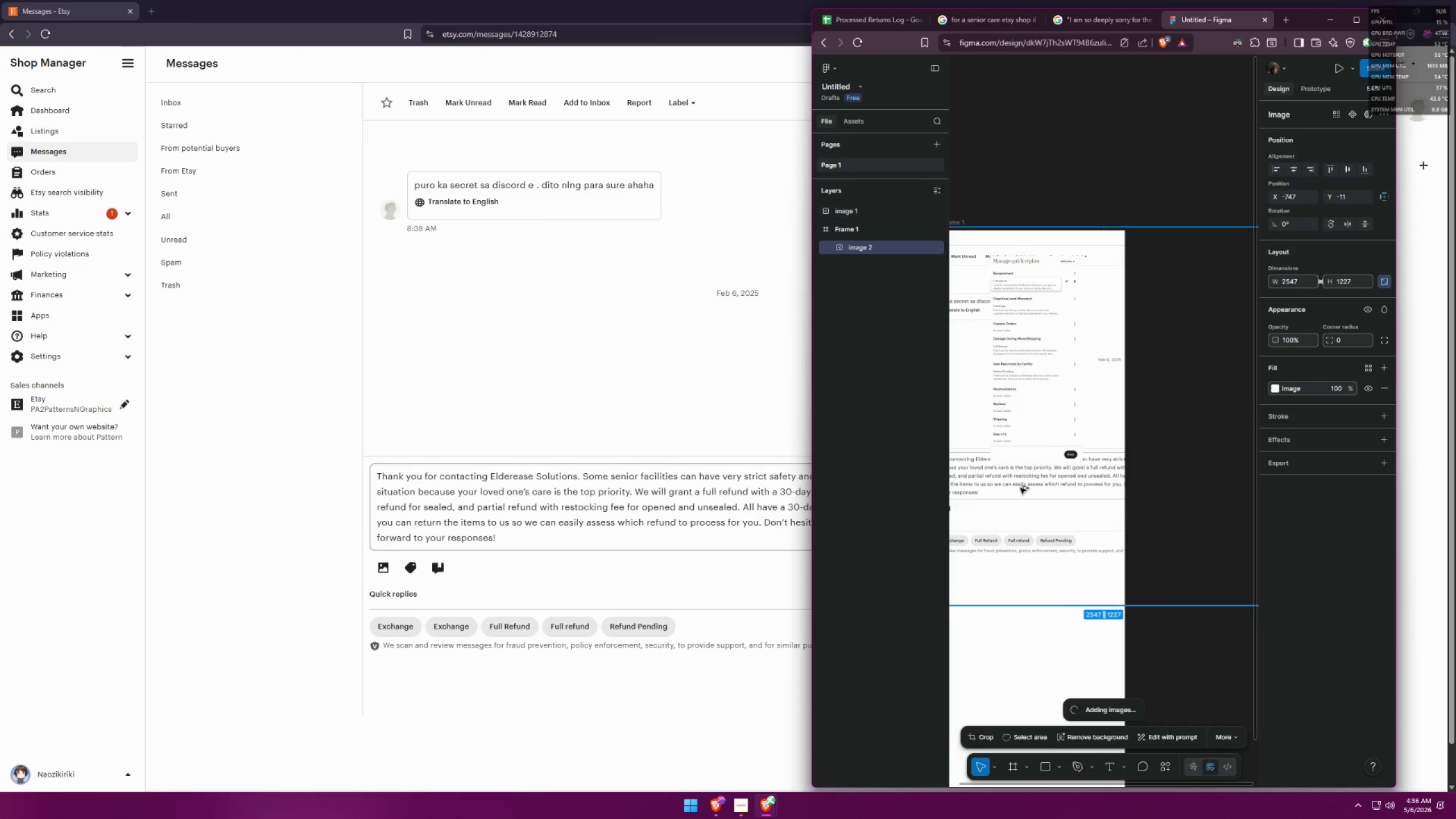 
hold_key(key=AltLeft, duration=0.47)
scroll: coordinate [957, 497], scroll_direction: down, amount: 4.0
 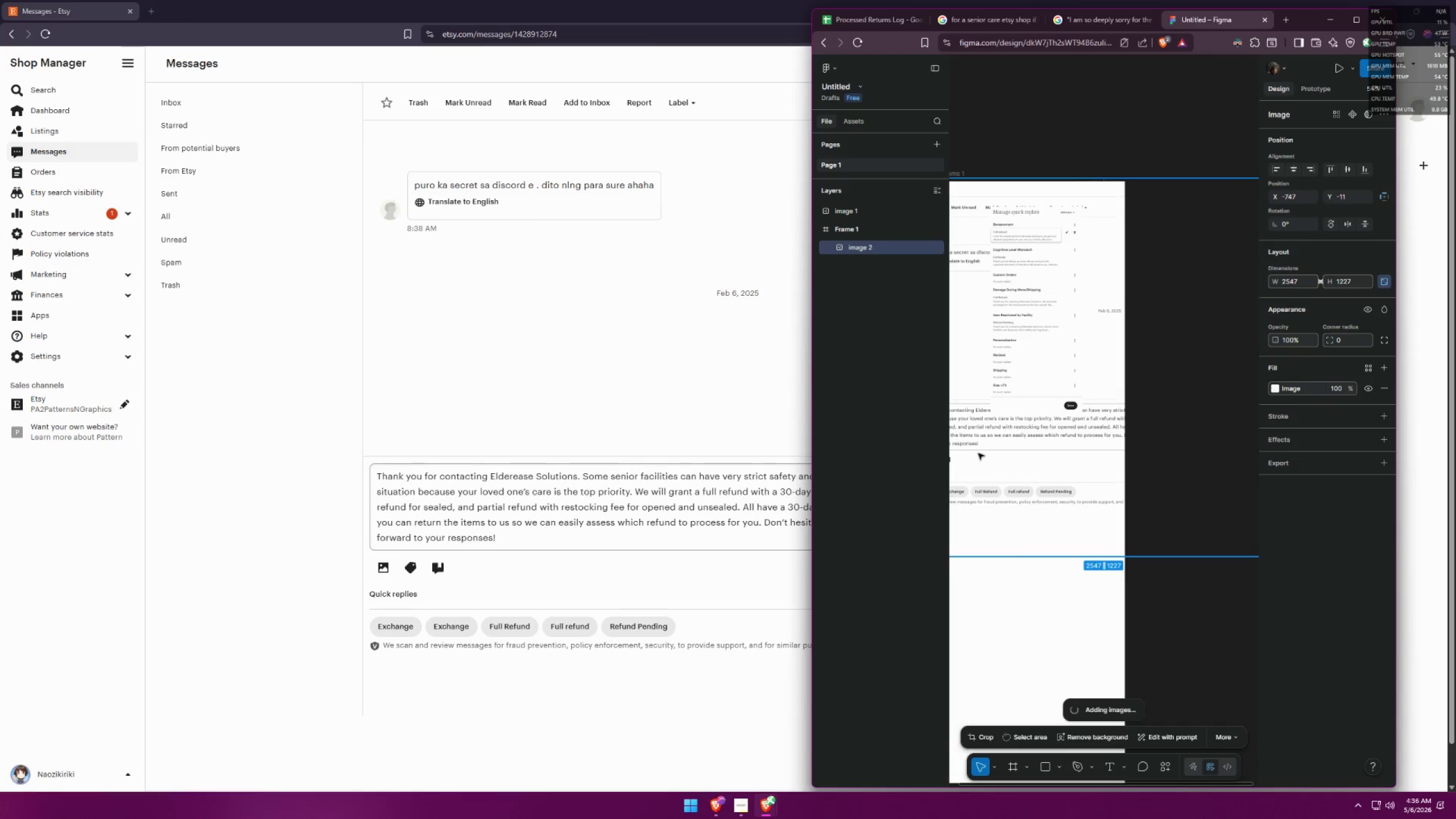 
hold_key(key=ControlLeft, duration=1.14)
scroll: coordinate [1027, 445], scroll_direction: down, amount: 11.0
 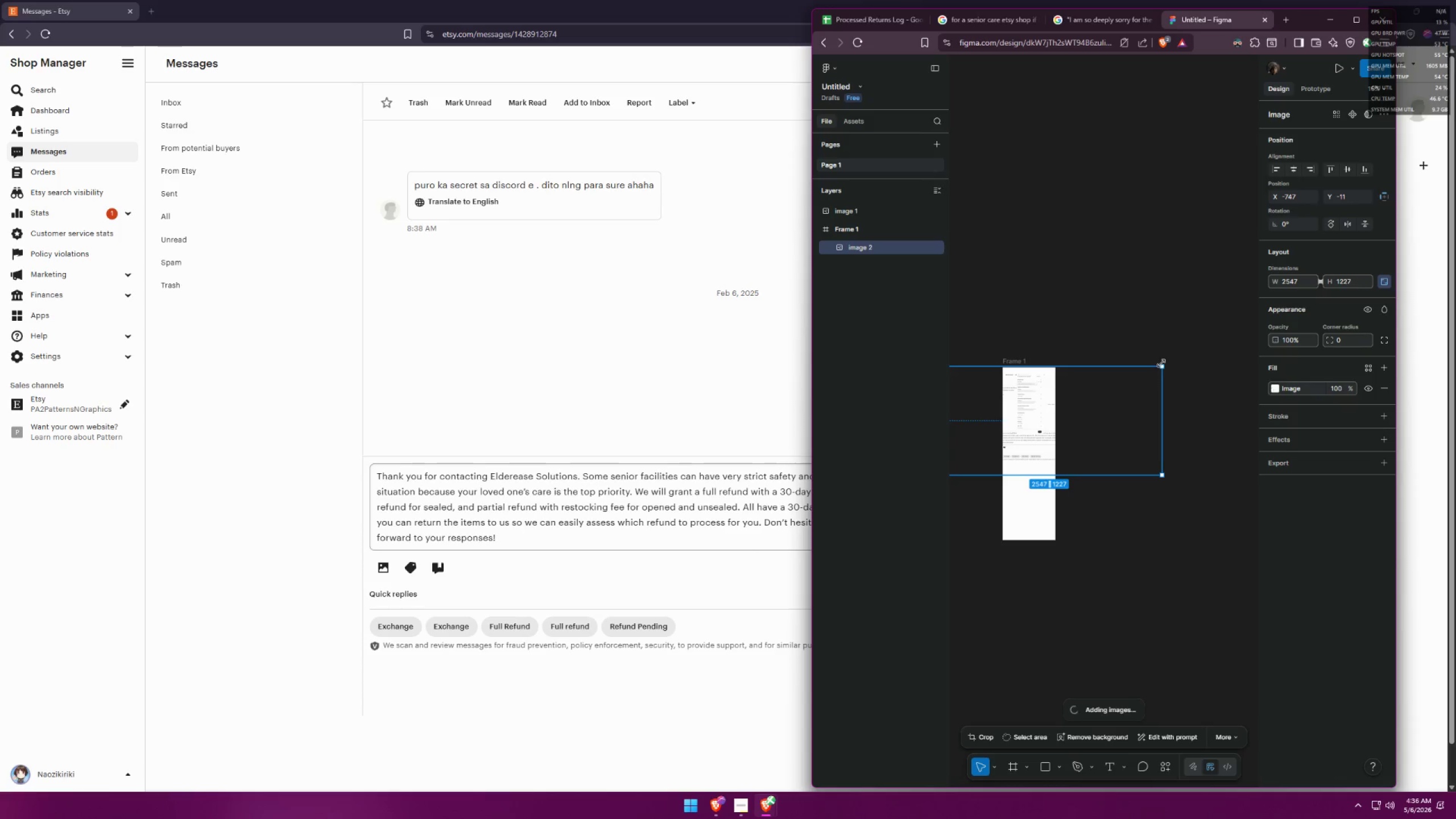 
hold_key(key=ShiftLeft, duration=1.5)
left_click_drag(start_coordinate=[1164, 364], to_coordinate=[998, 464])
 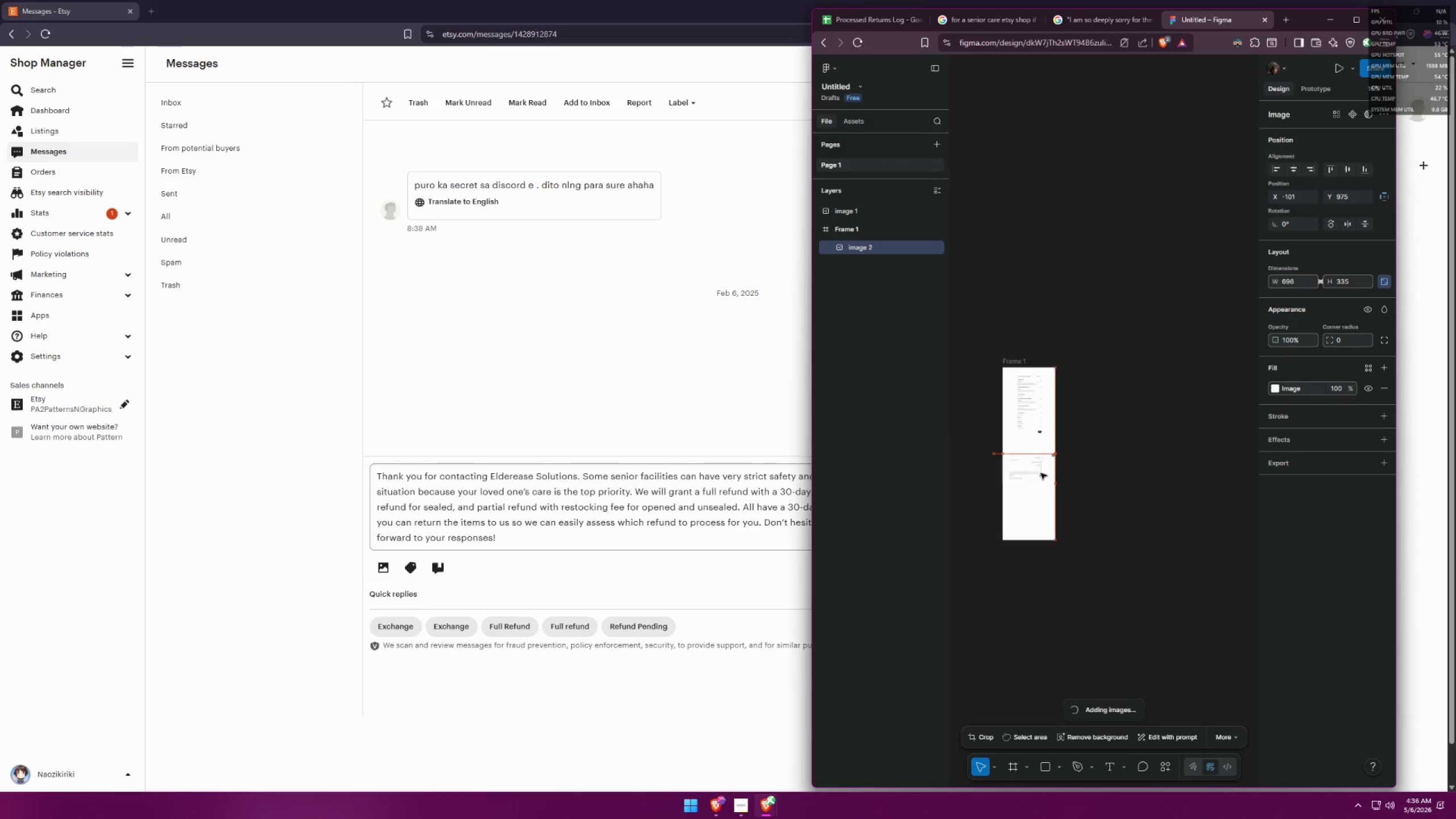 
key(Shift+ShiftLeft)
 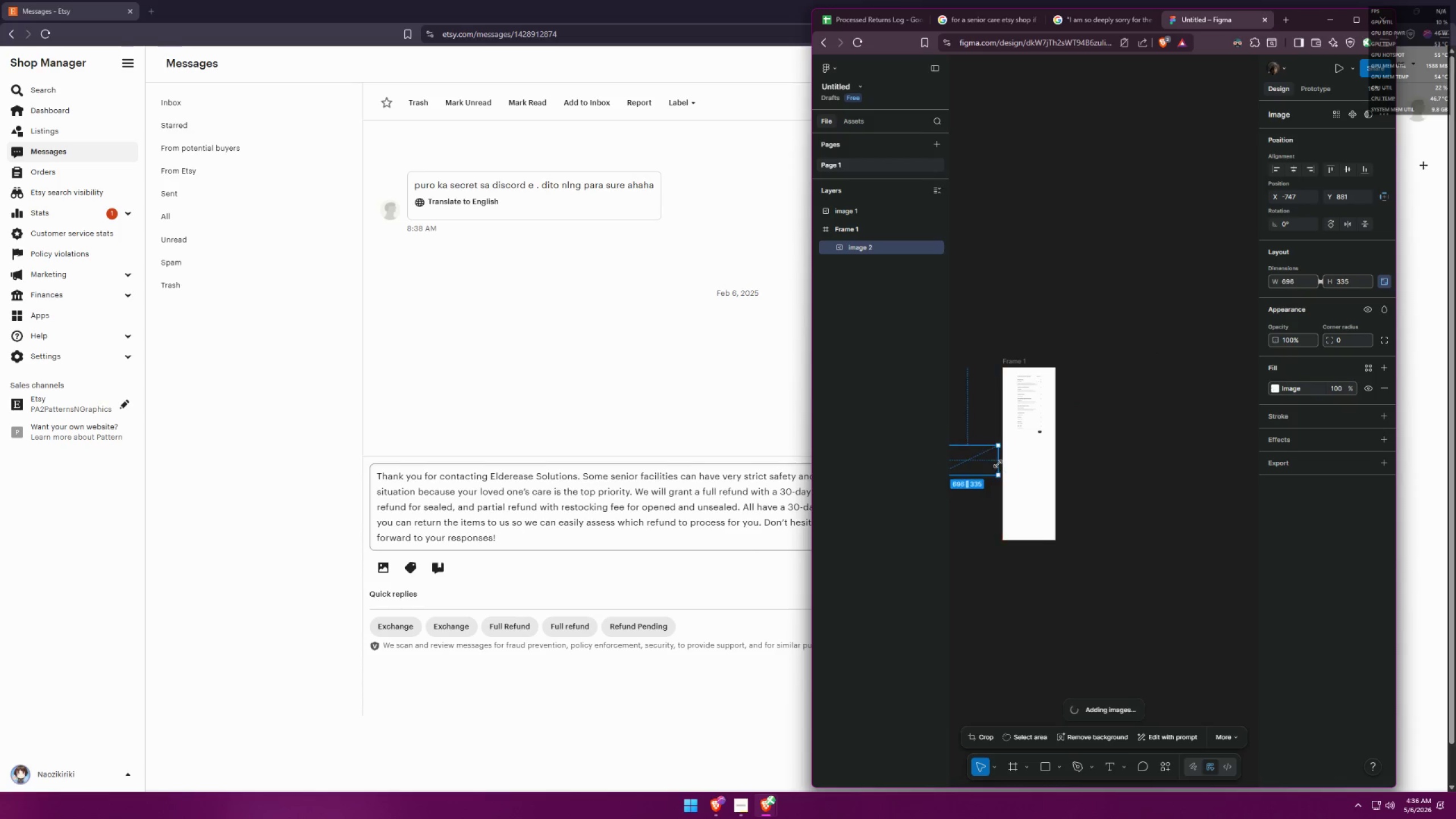 
key(Shift+ShiftLeft)
 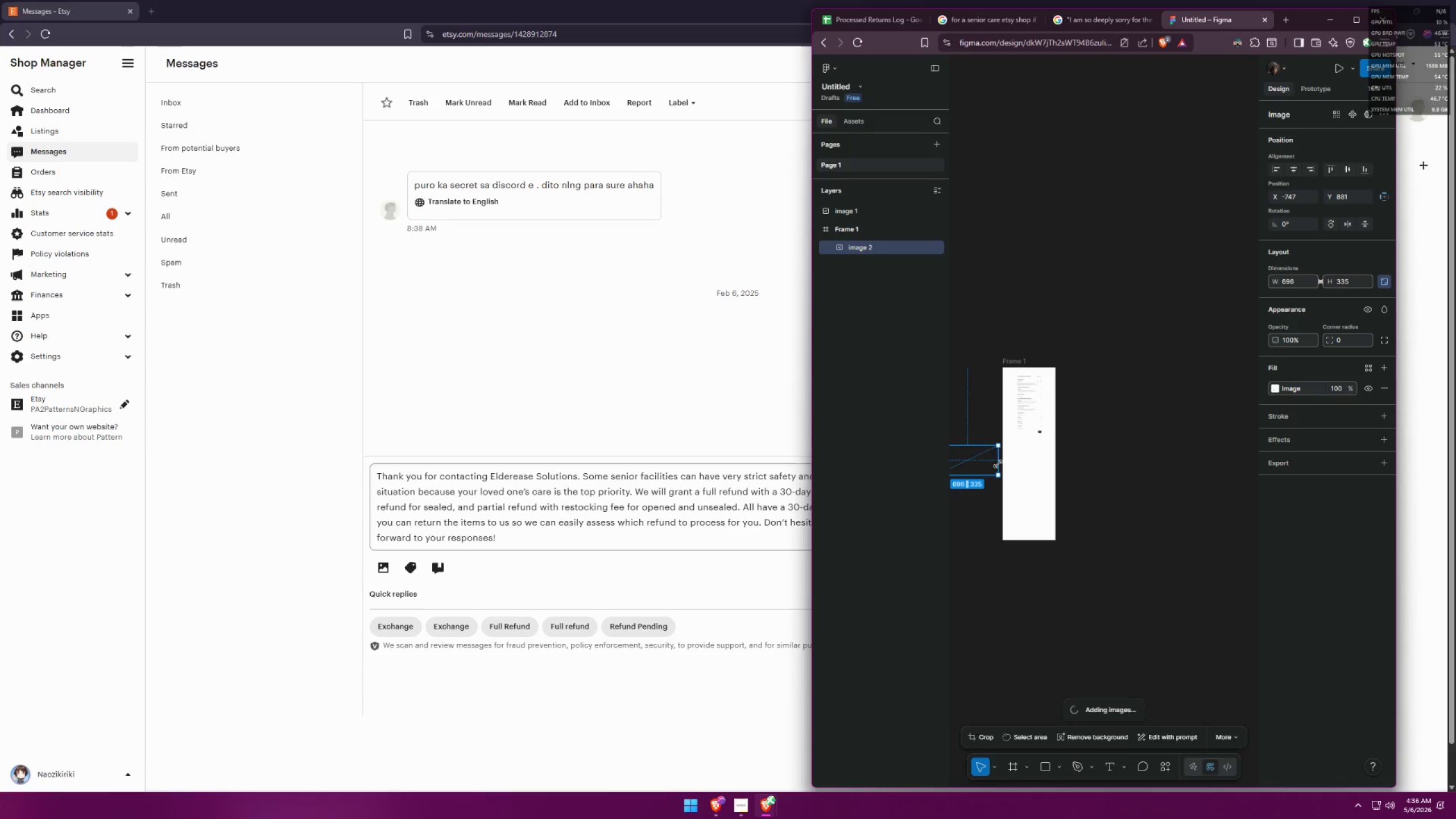 
key(Shift+ShiftLeft)
 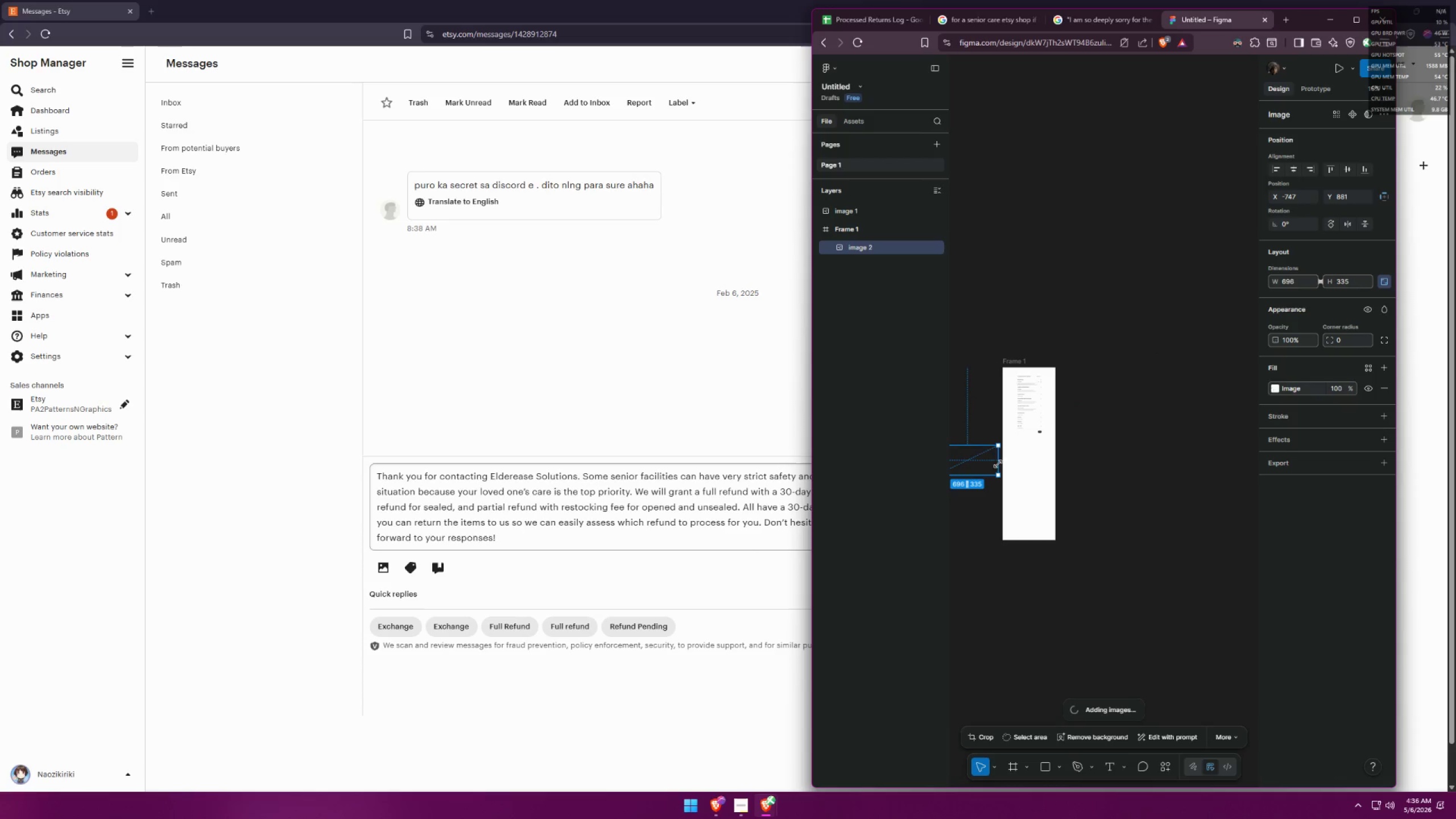 
key(Shift+ShiftLeft)
 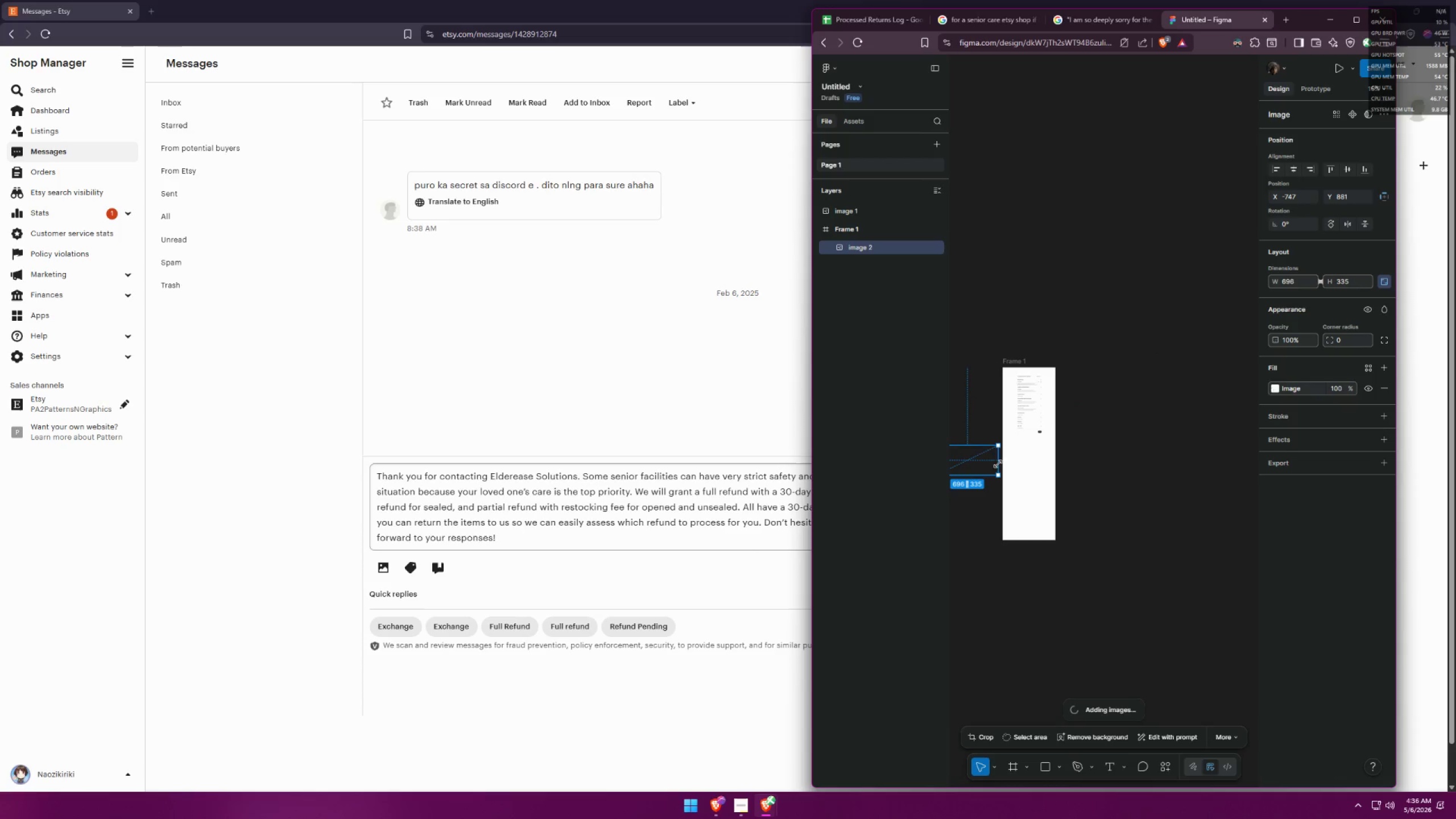 
key(Shift+ShiftLeft)
 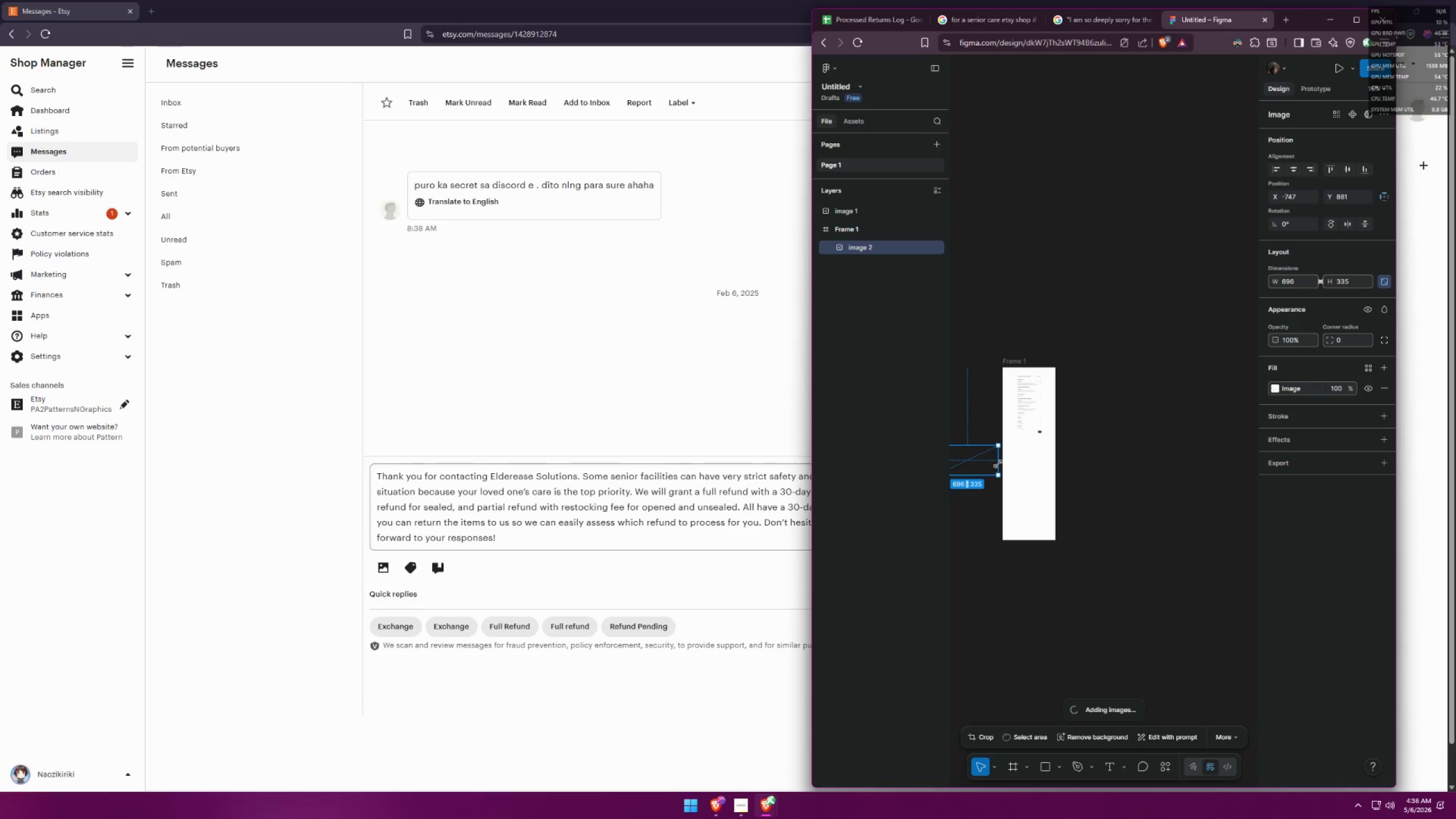 
key(Shift+ShiftLeft)
 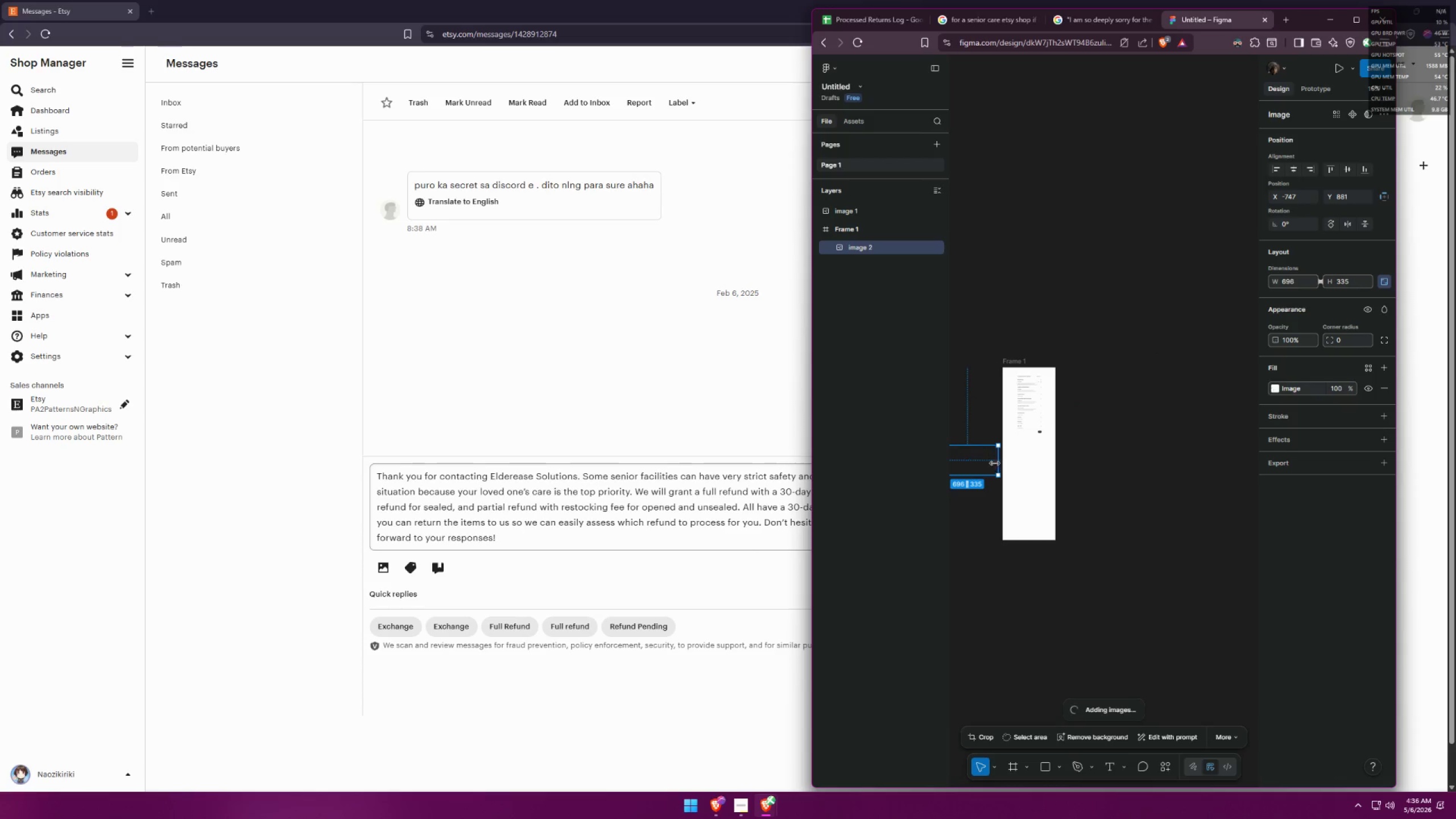 
key(Shift+ShiftLeft)
 